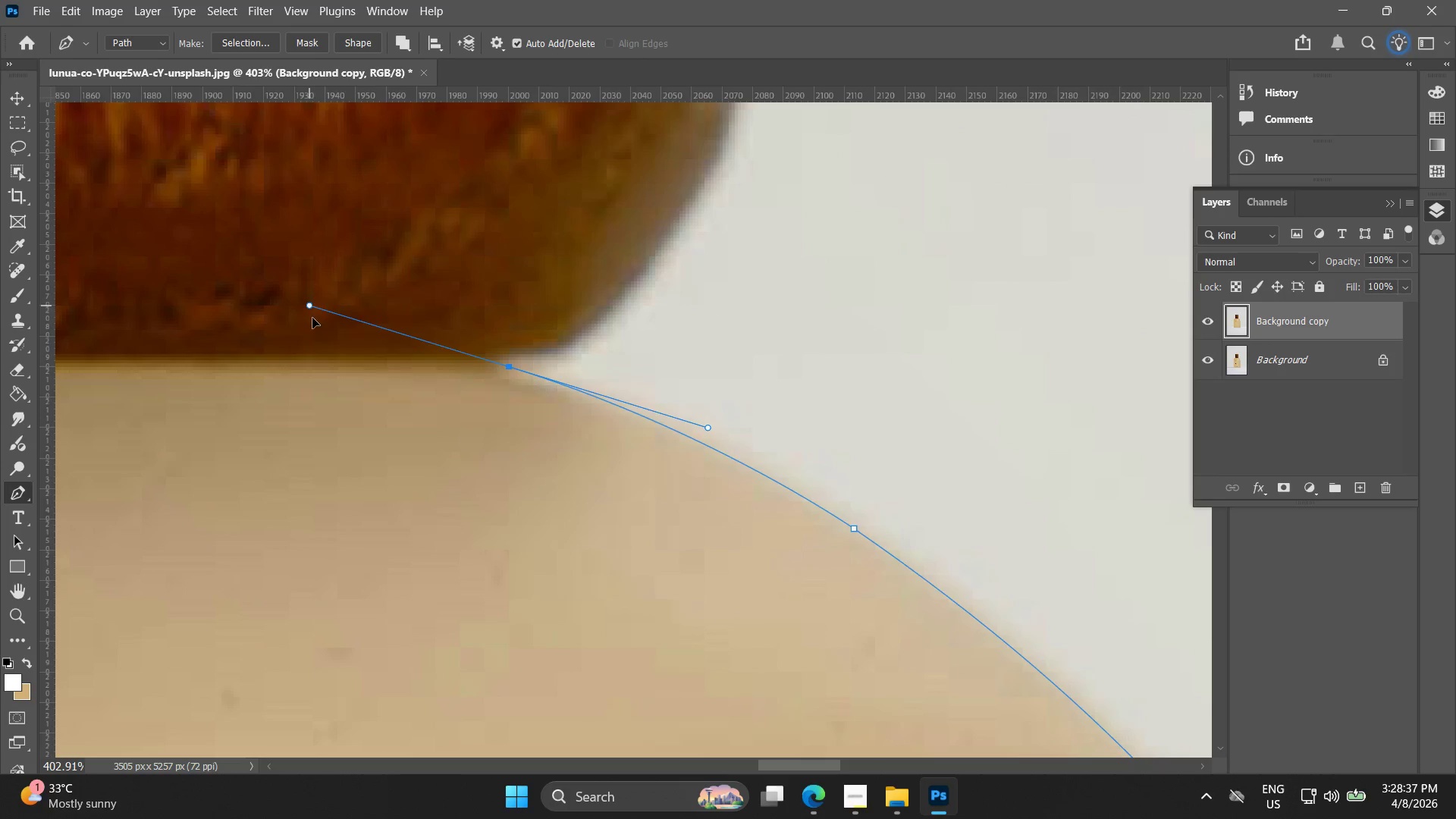 
key(Control+Z)
 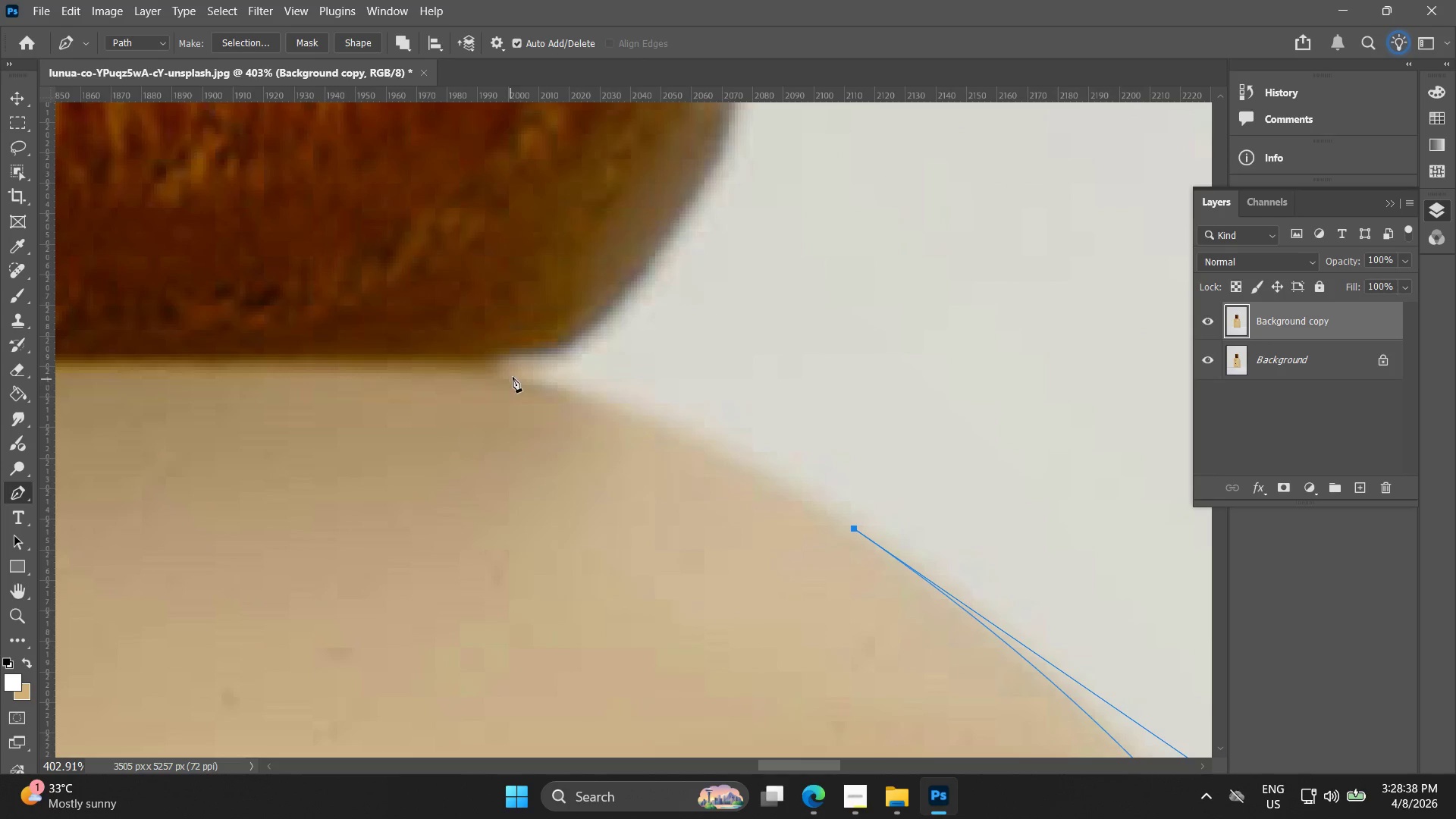 
left_click_drag(start_coordinate=[510, 373], to_coordinate=[331, 328])
 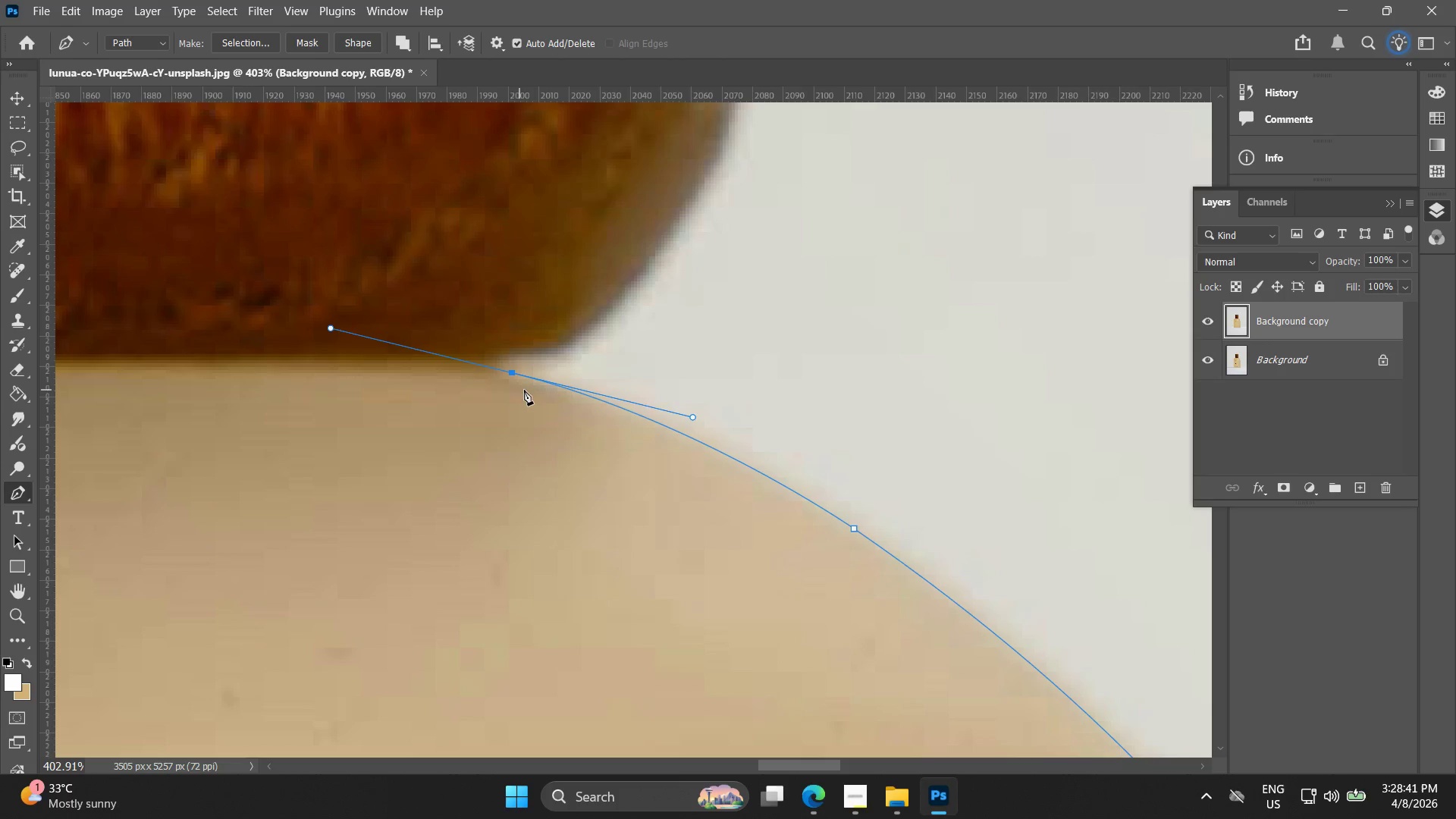 
hold_key(key=AltLeft, duration=1.22)
 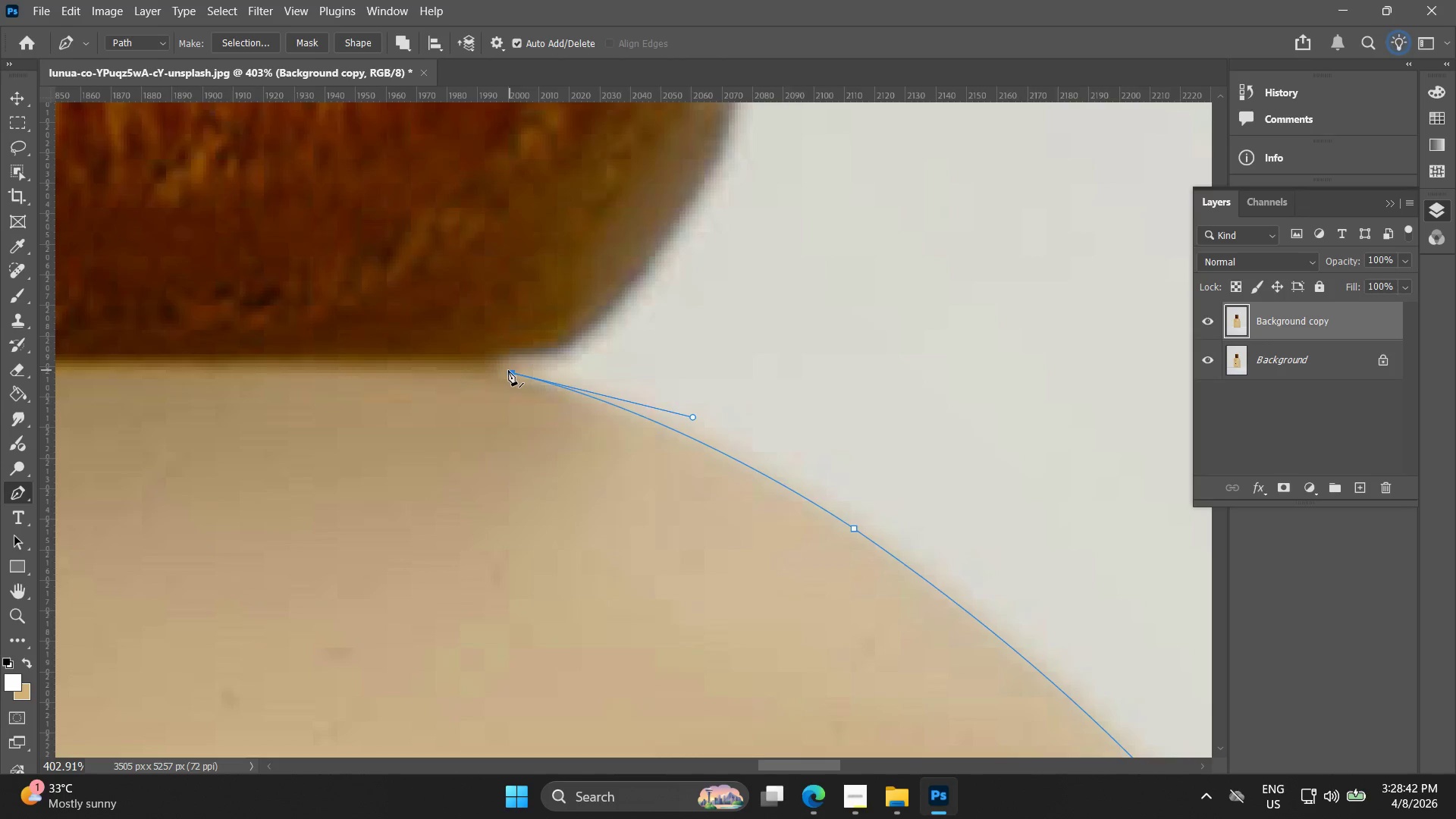 
key(Alt+AltLeft)
 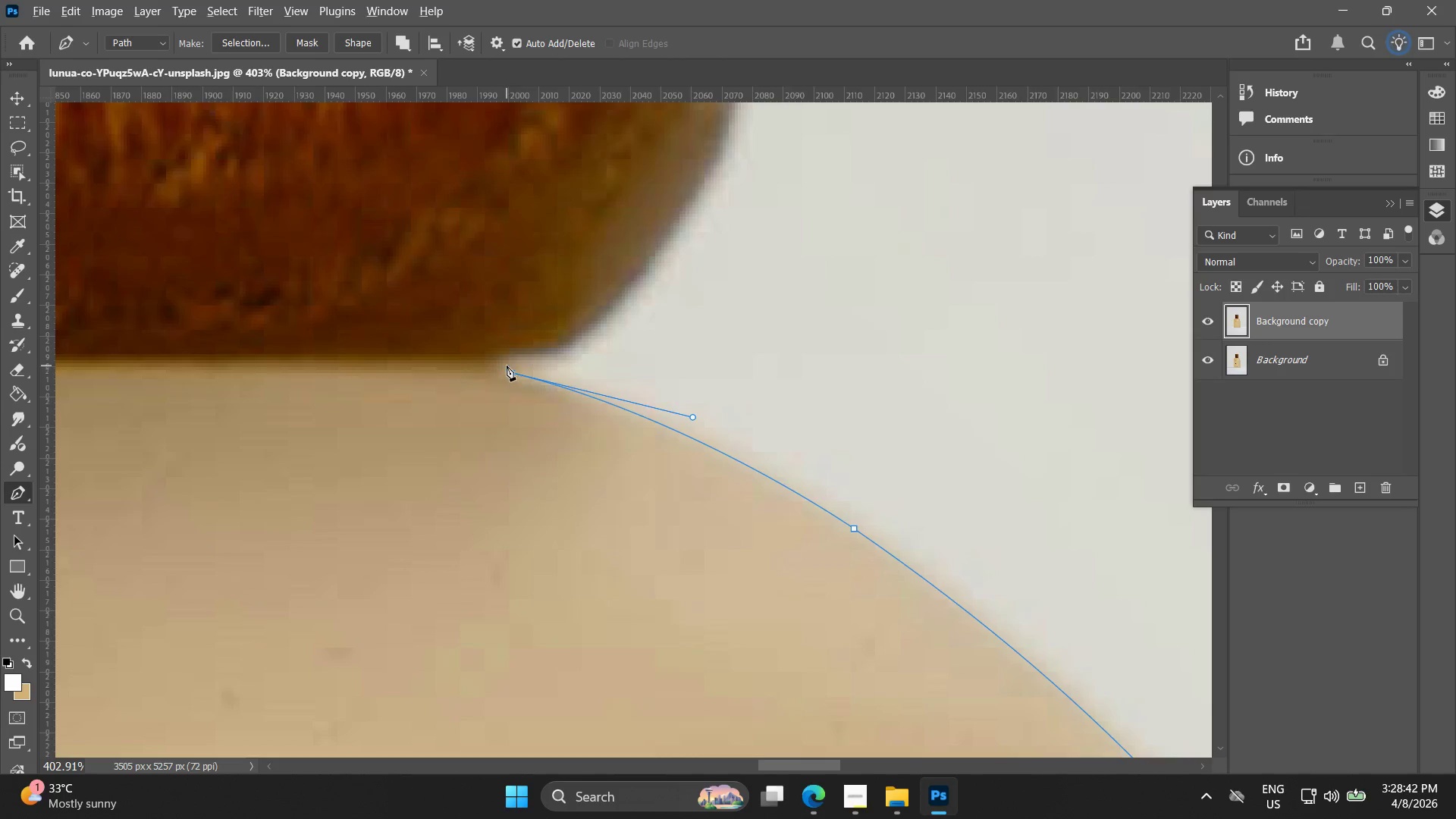 
key(Alt+AltLeft)
 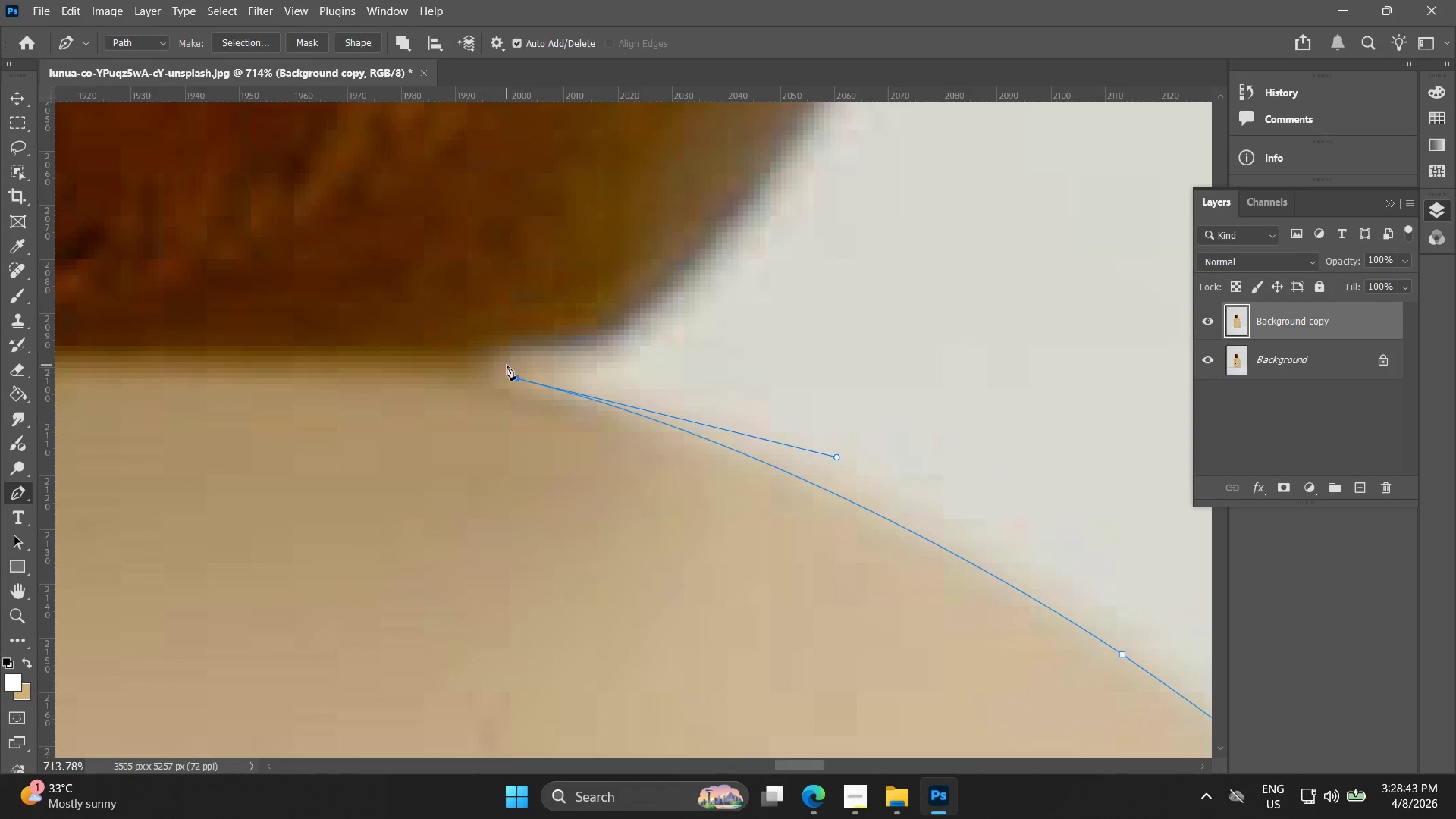 
scroll: coordinate [507, 366], scroll_direction: up, amount: 6.0
 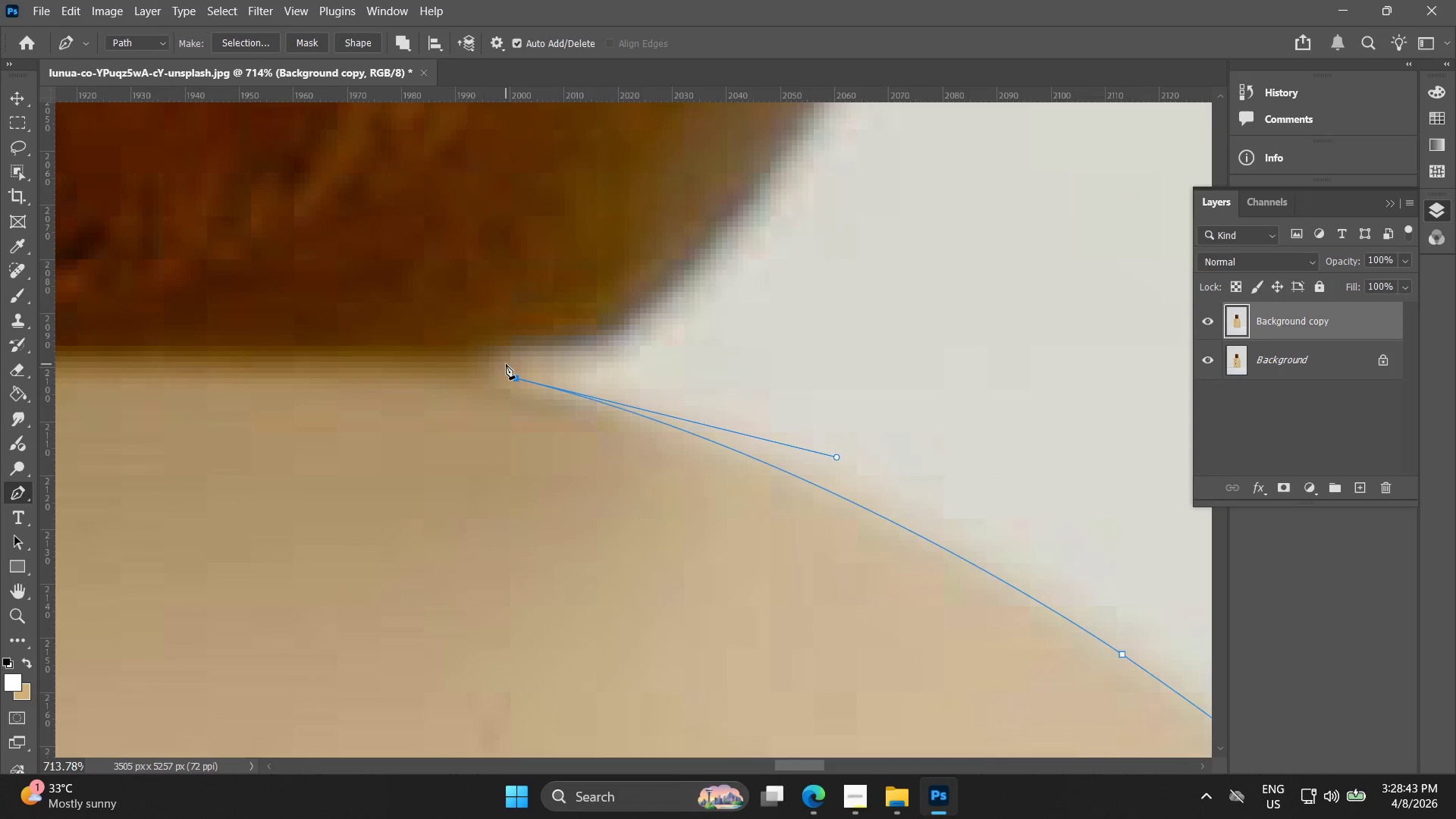 
left_click_drag(start_coordinate=[500, 362], to_coordinate=[503, 350])
 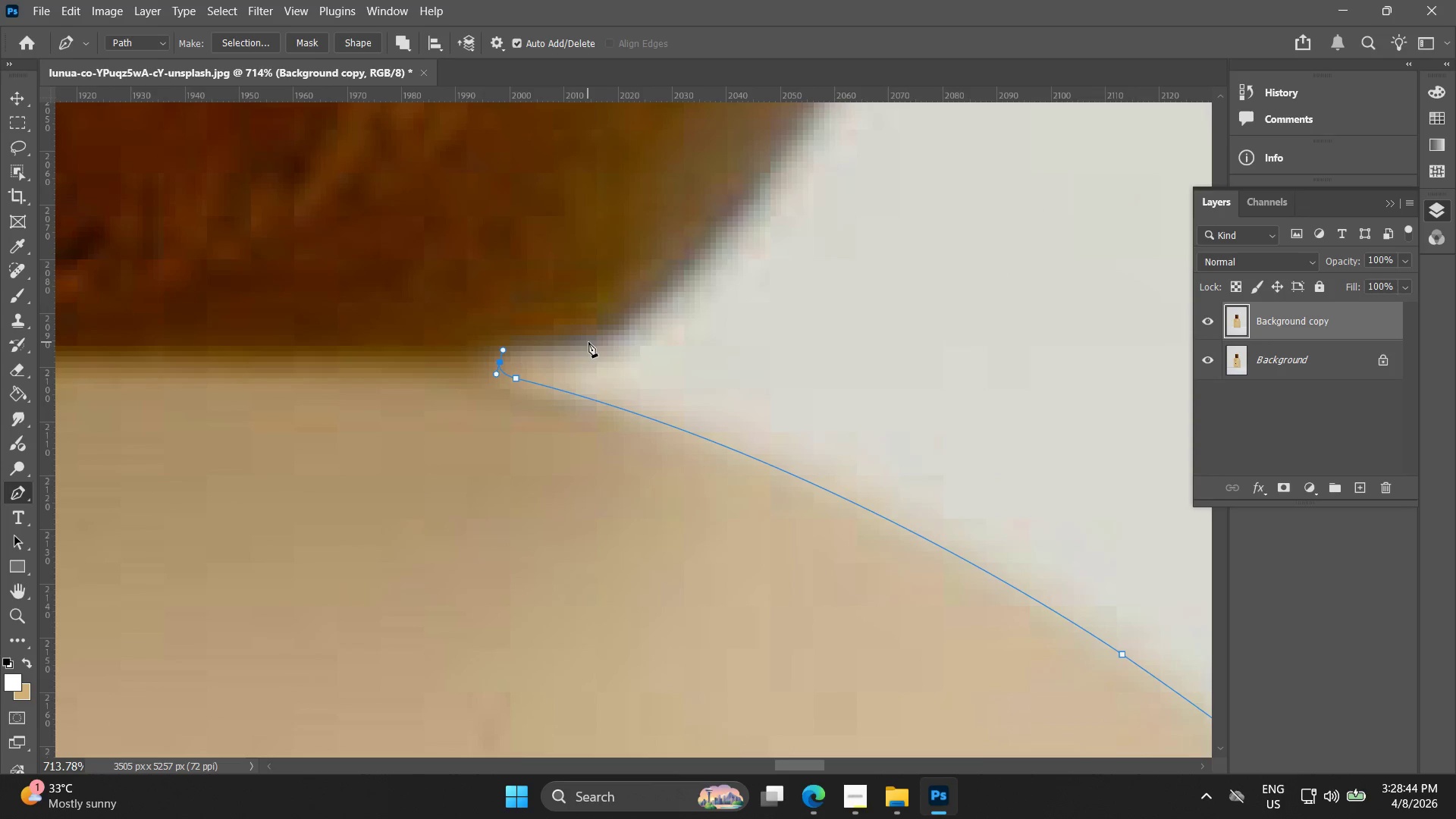 
left_click_drag(start_coordinate=[592, 342], to_coordinate=[610, 334])
 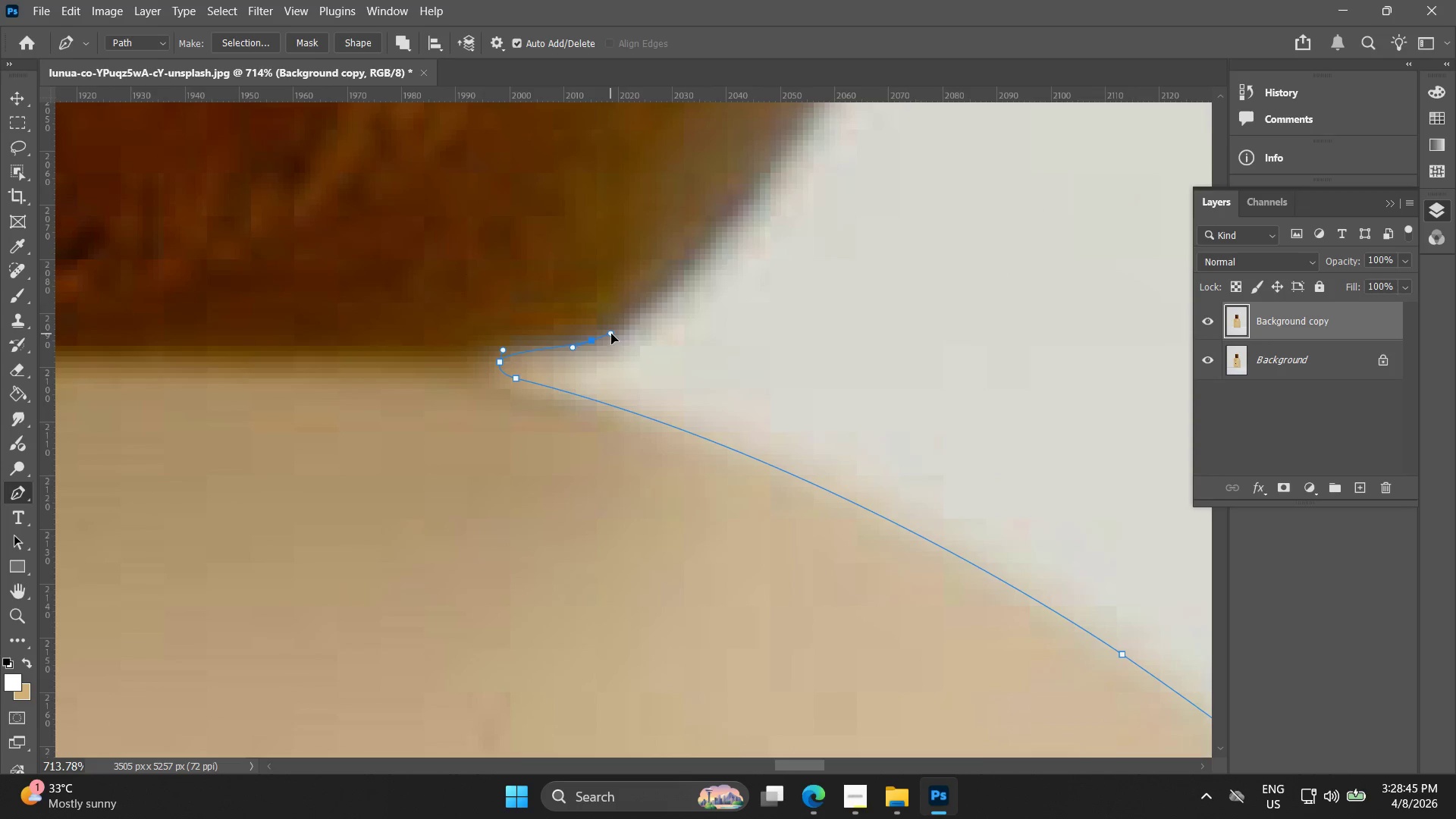 
key(Control+ControlLeft)
 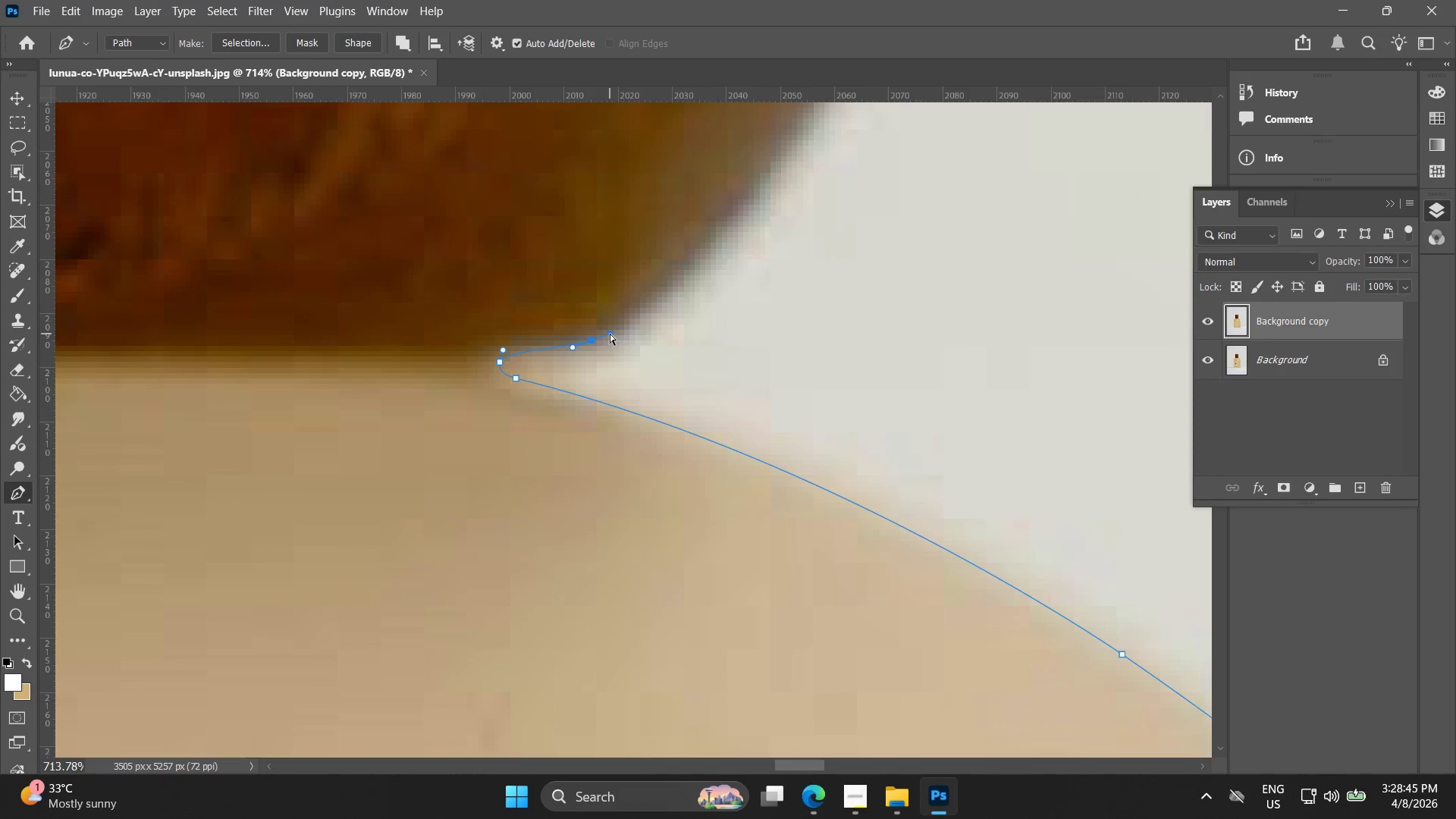 
key(Control+Z)
 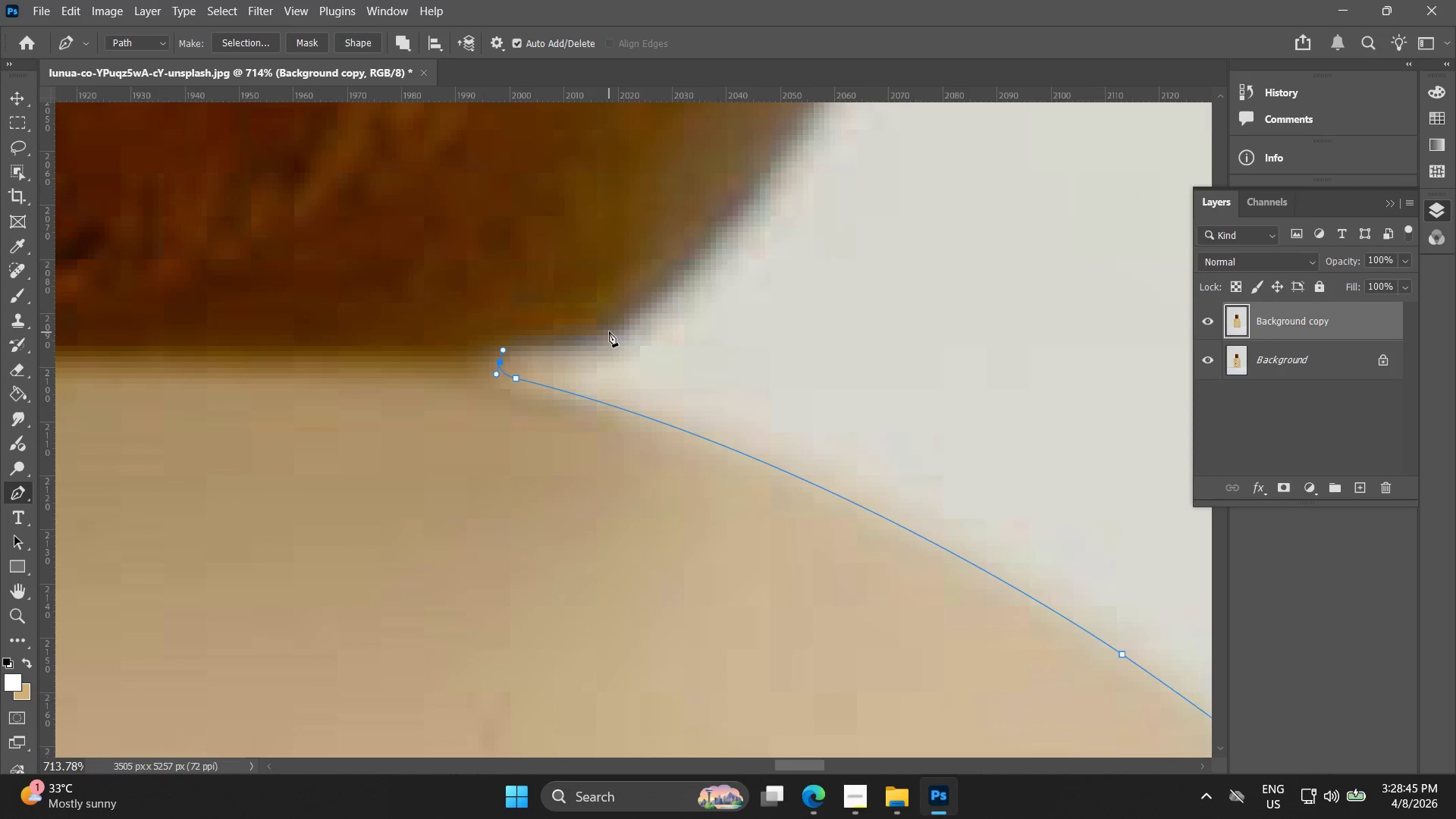 
left_click_drag(start_coordinate=[608, 331], to_coordinate=[639, 317])
 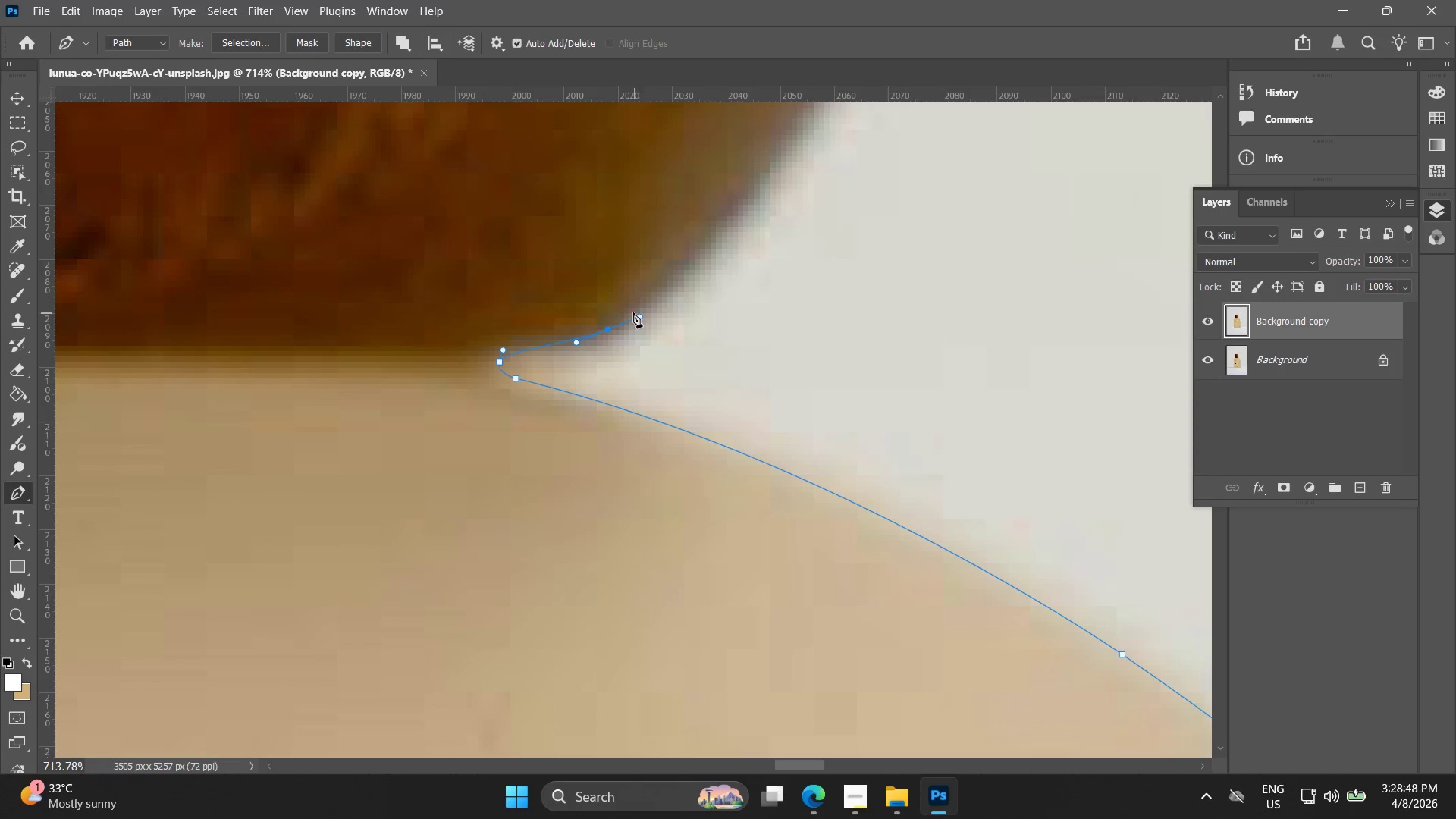 
hold_key(key=AltLeft, duration=0.34)
 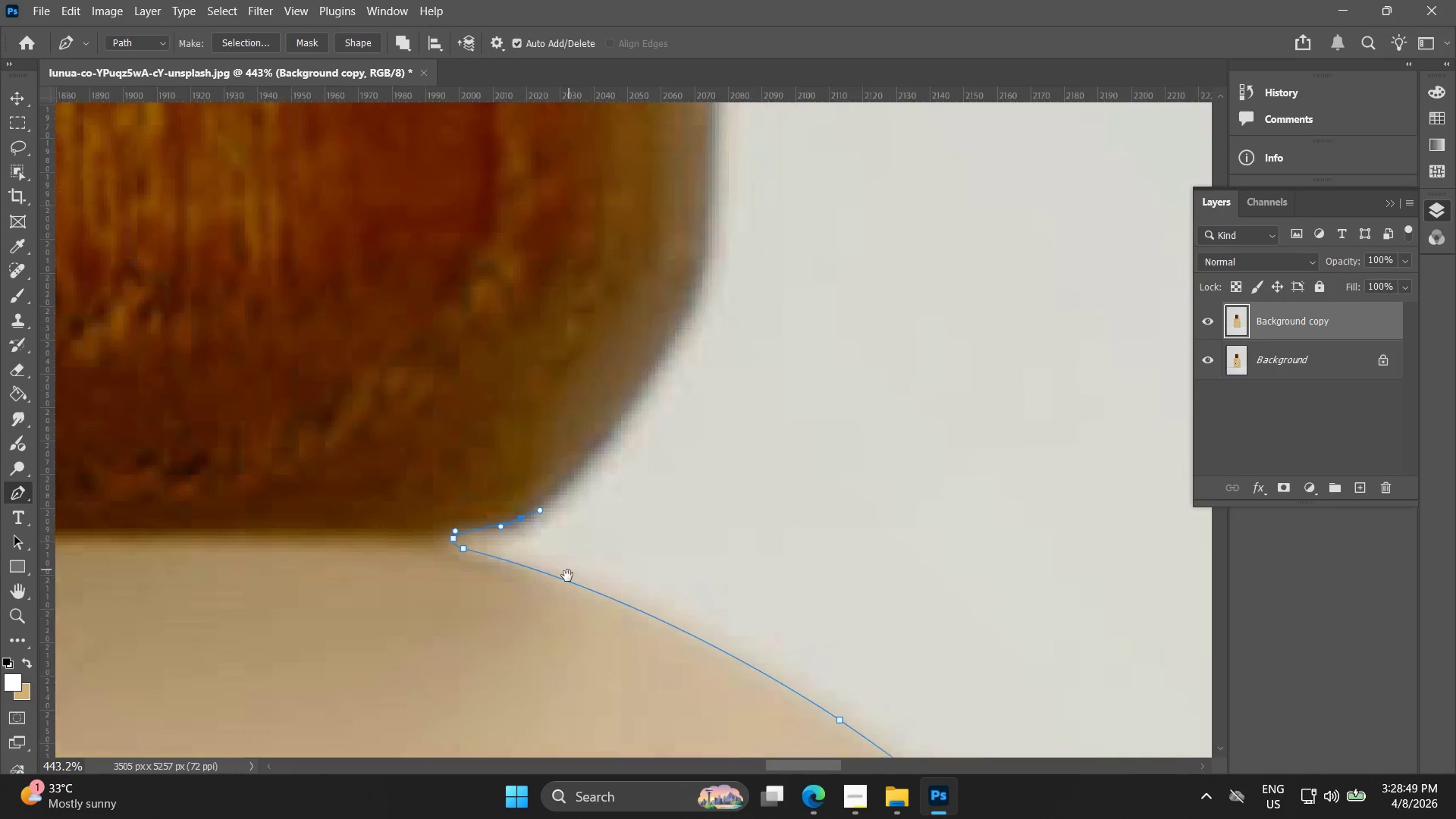 
hold_key(key=Space, duration=0.73)
 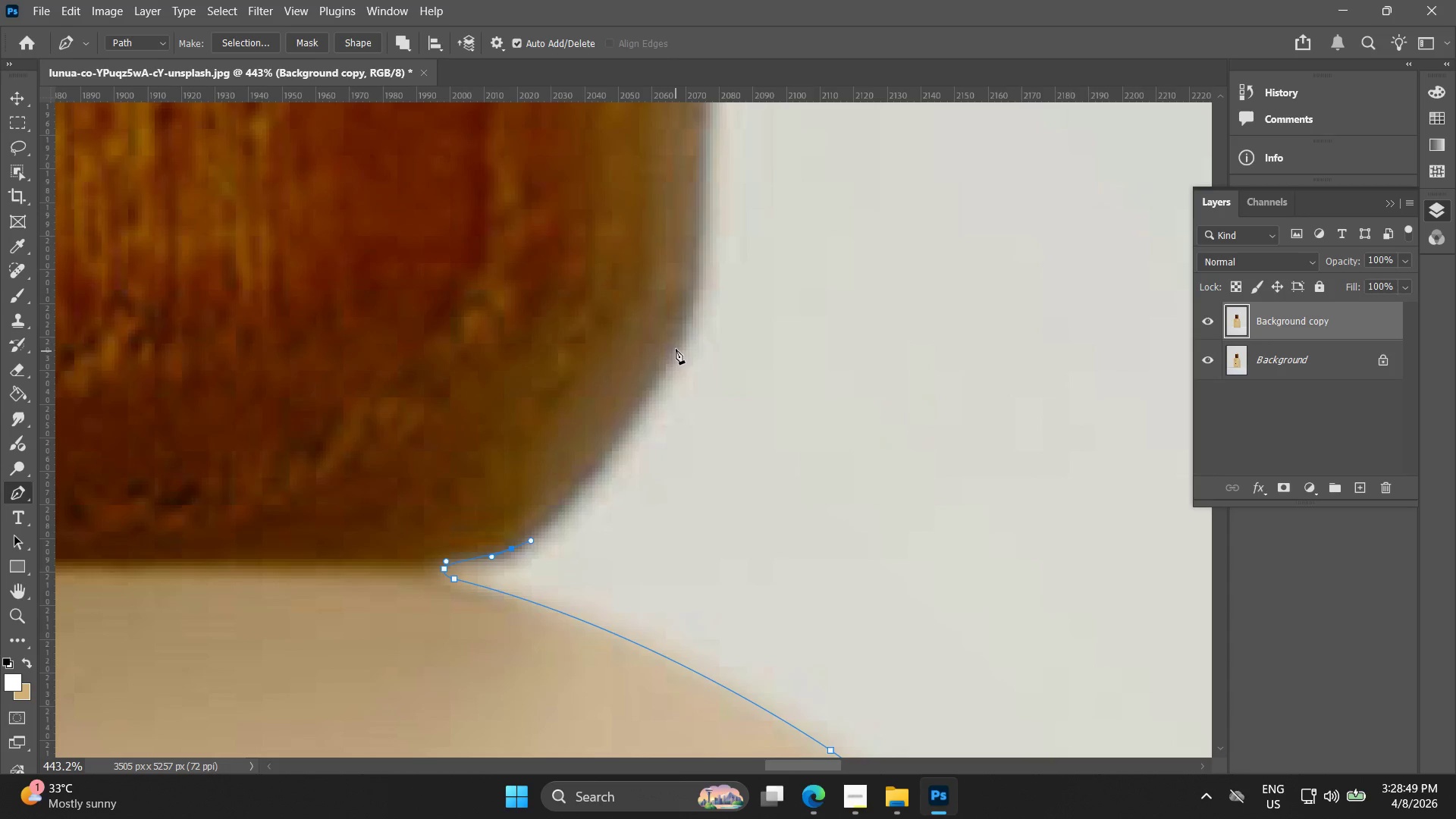 
left_click_drag(start_coordinate=[676, 359], to_coordinate=[570, 573])
 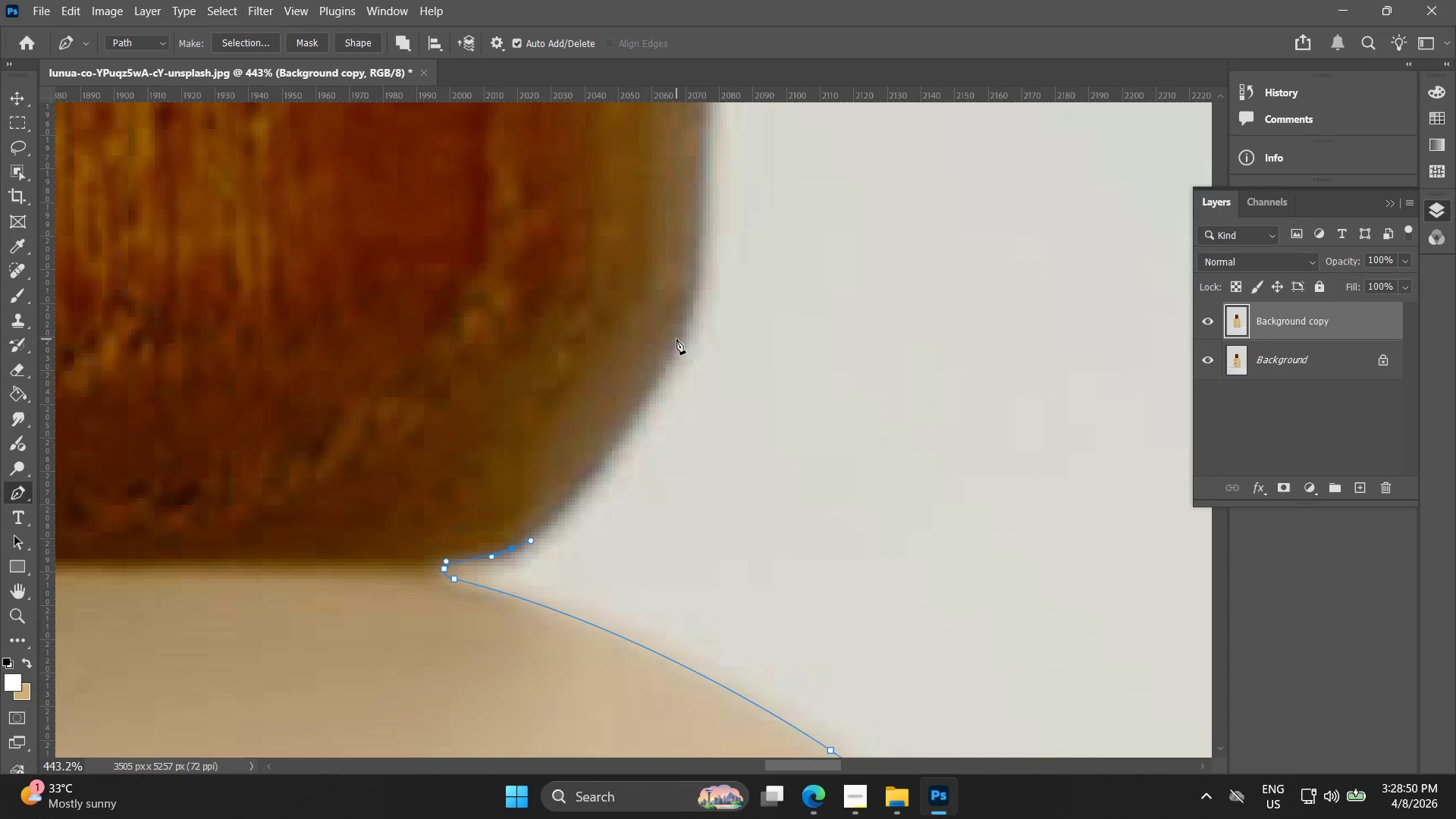 
scroll: coordinate [633, 345], scroll_direction: down, amount: 5.0
 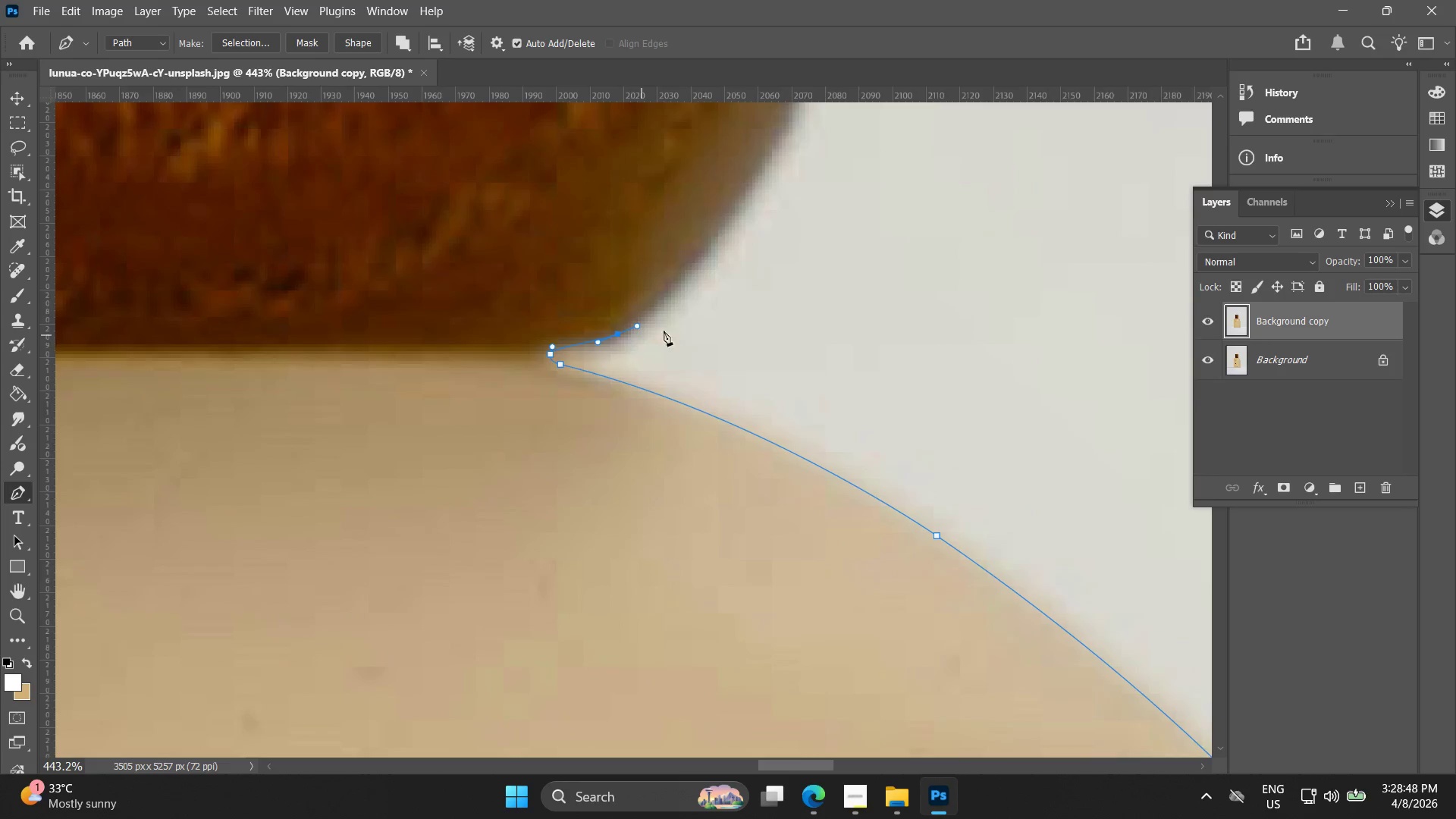 
left_click_drag(start_coordinate=[682, 344], to_coordinate=[703, 318])
 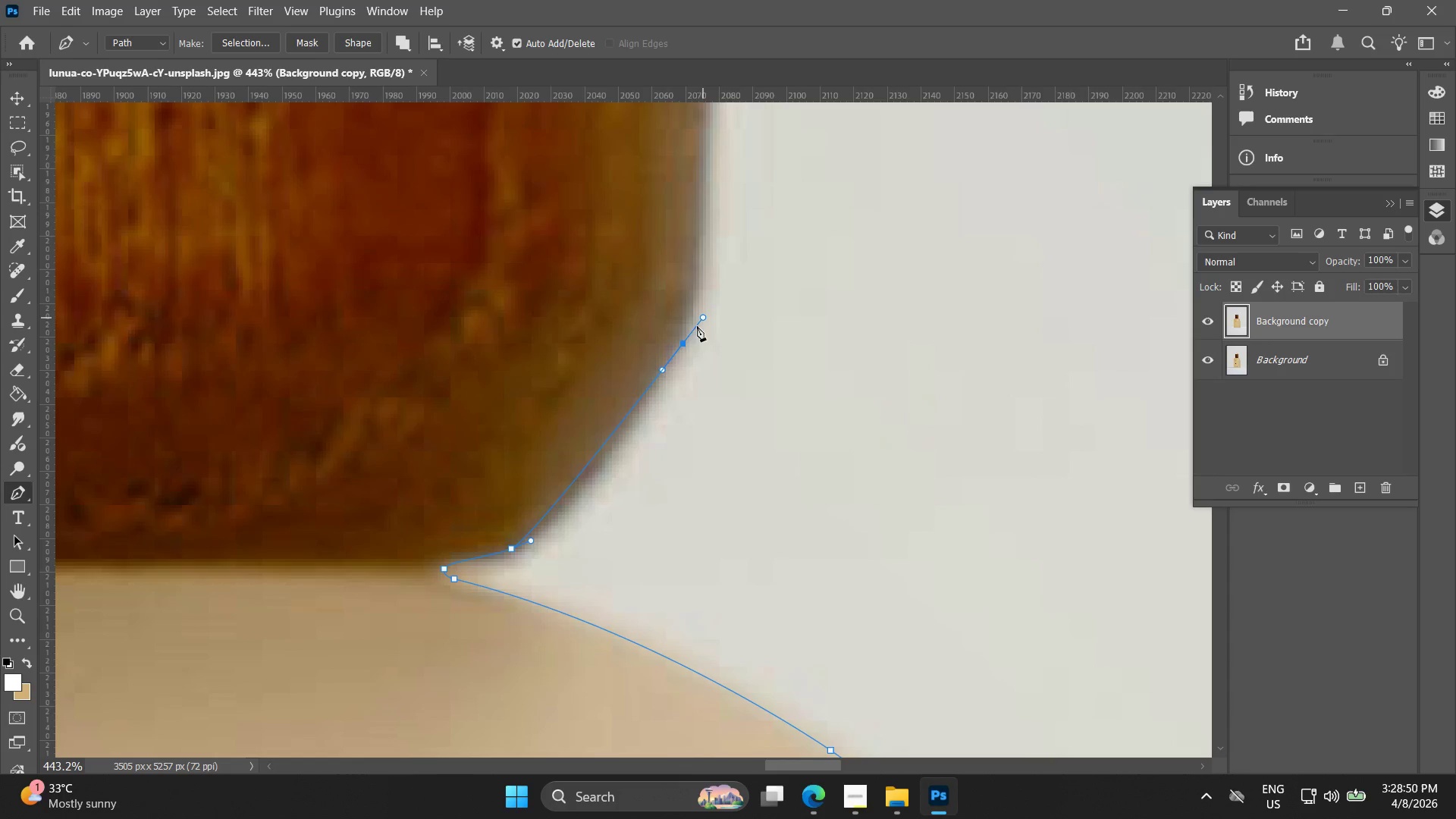 
key(Control+ControlLeft)
 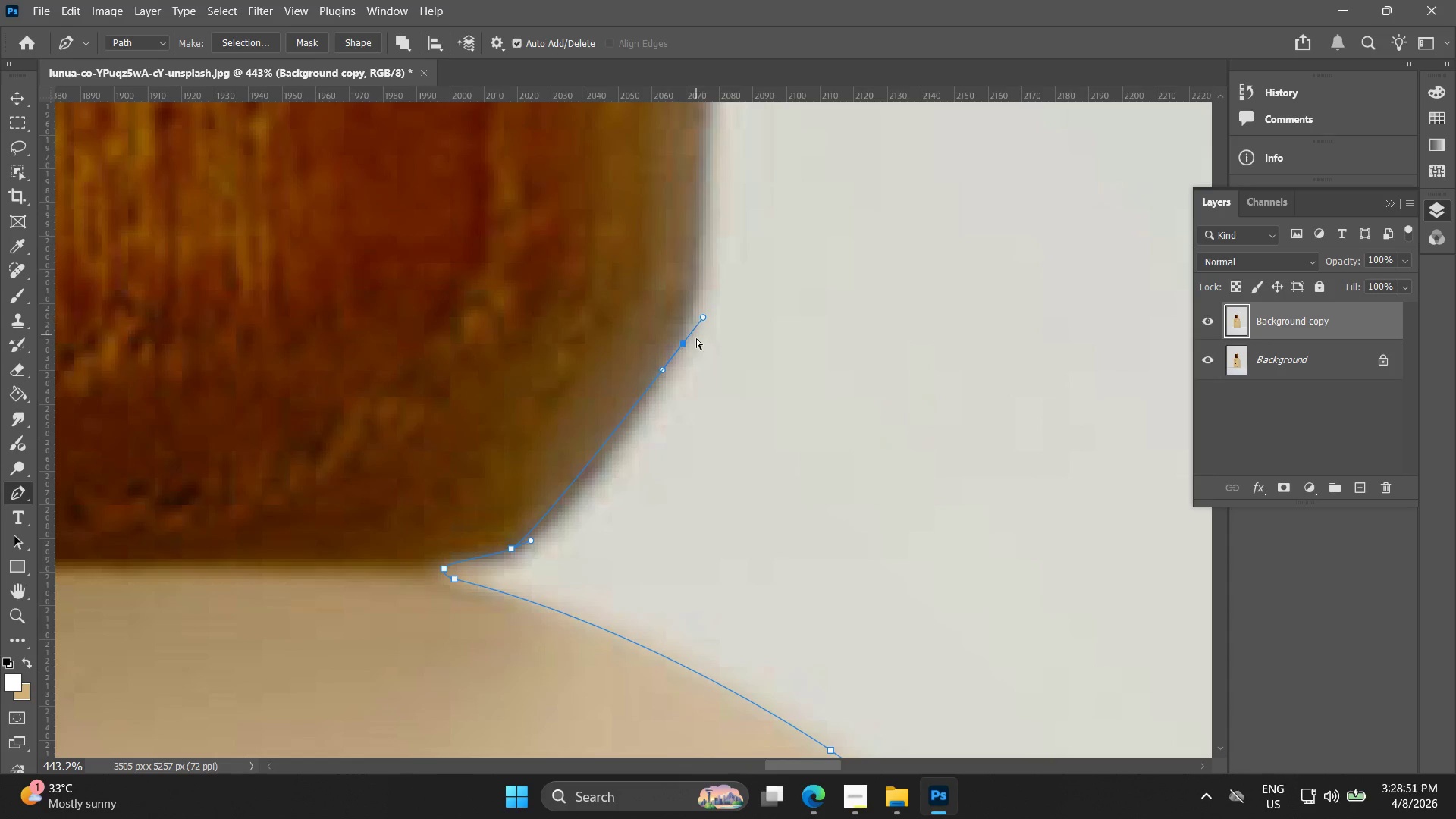 
key(Control+Z)
 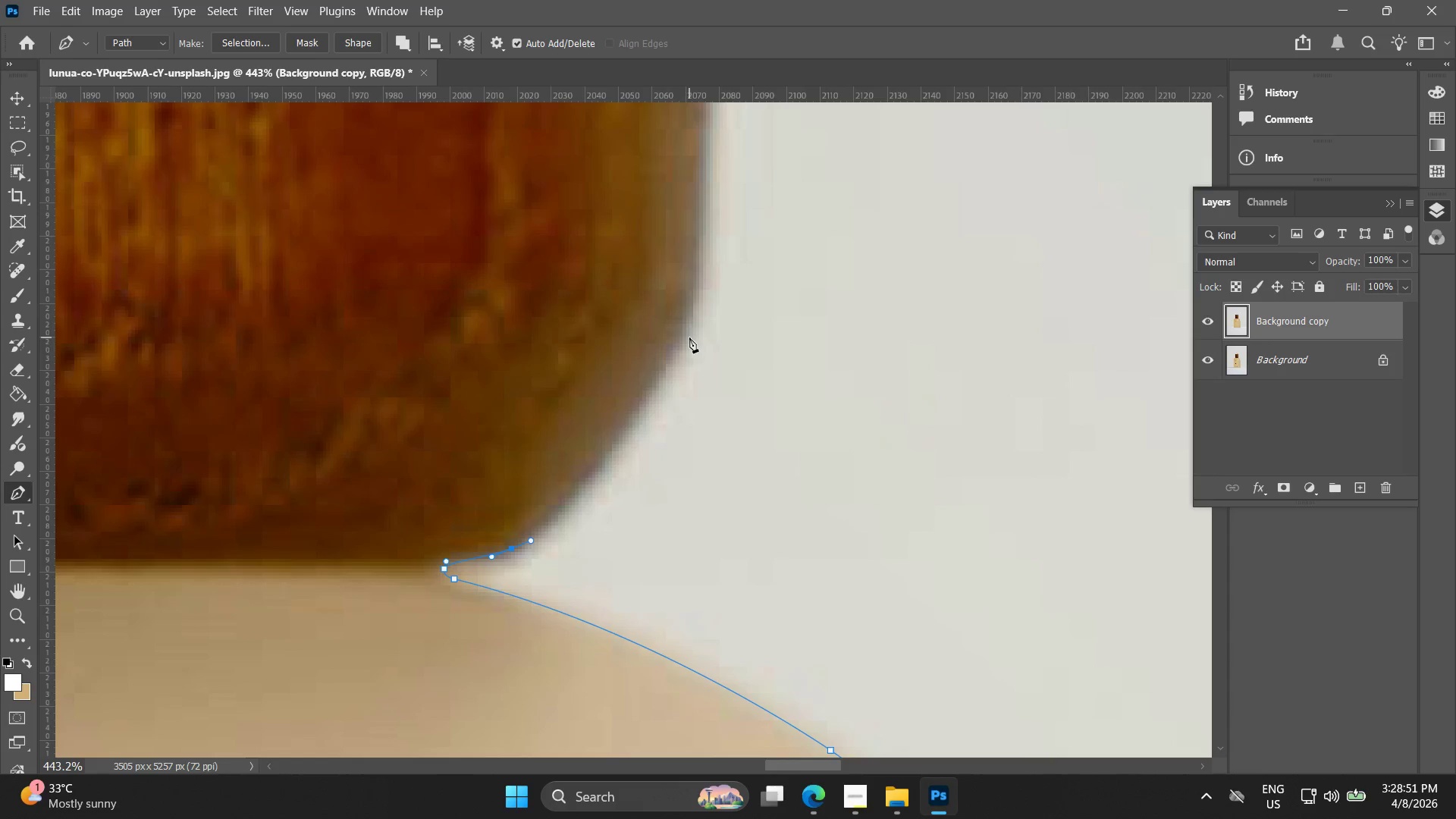 
left_click_drag(start_coordinate=[689, 336], to_coordinate=[726, 270])
 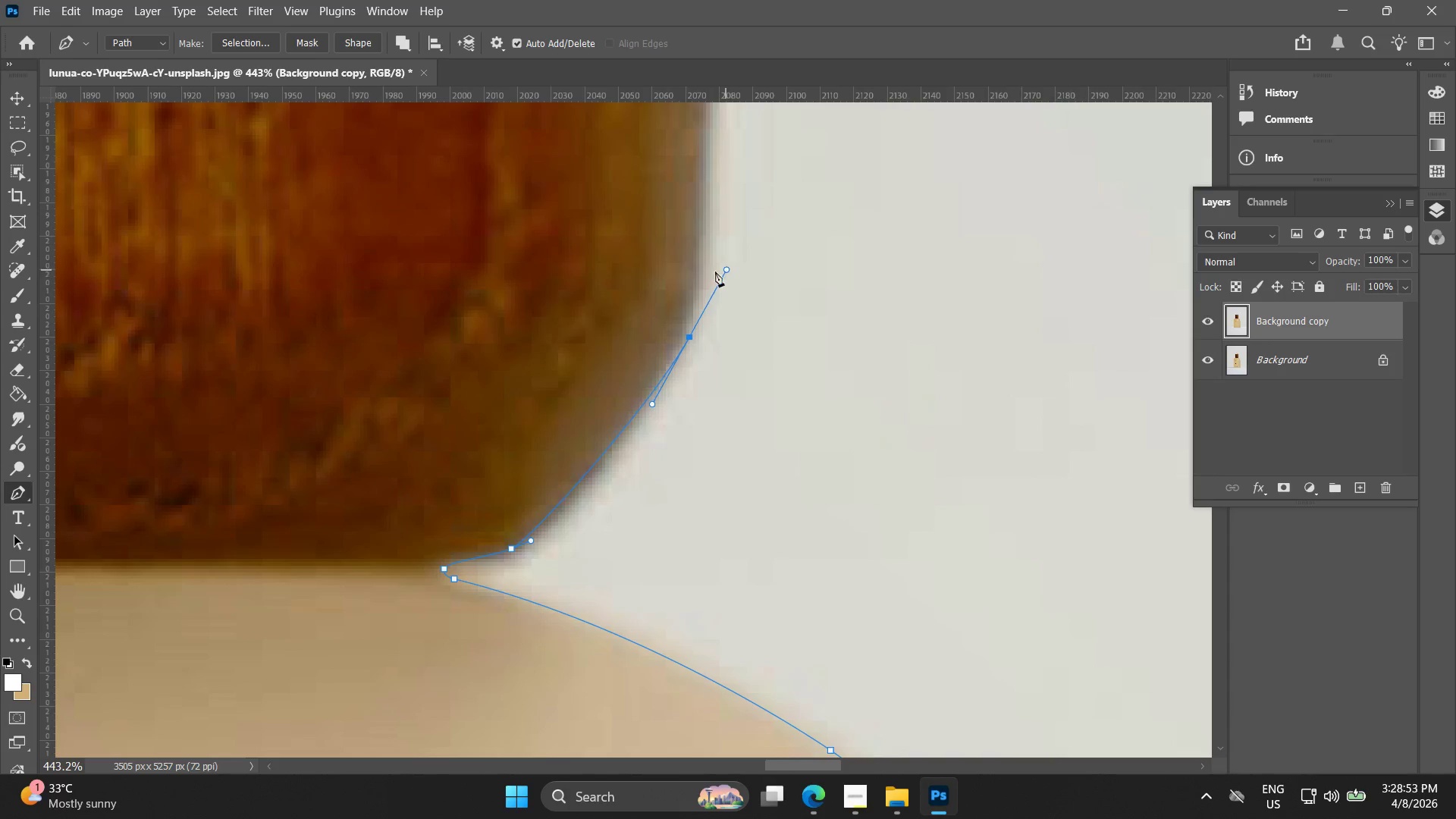 
key(Control+ControlLeft)
 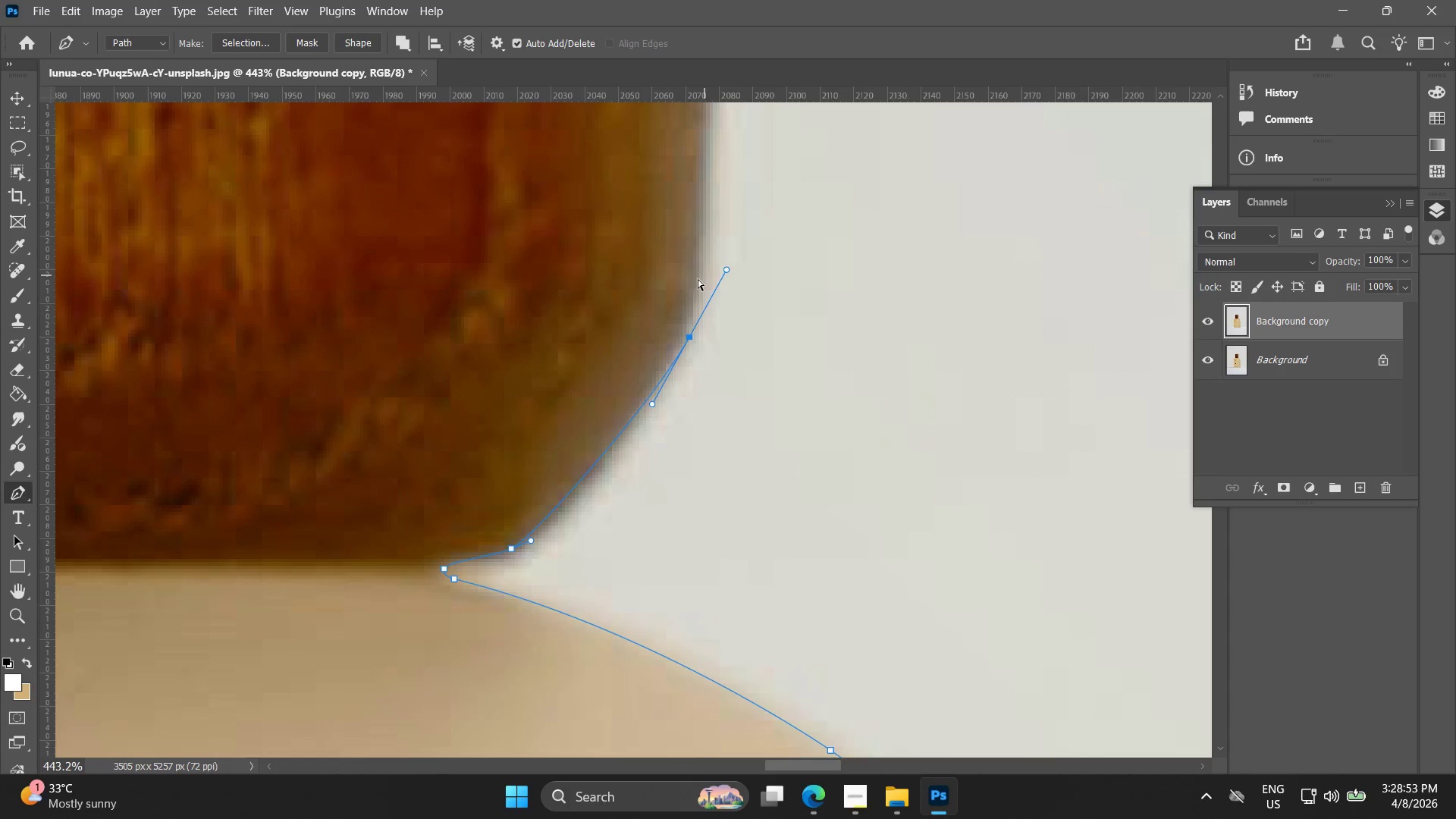 
key(Control+Z)
 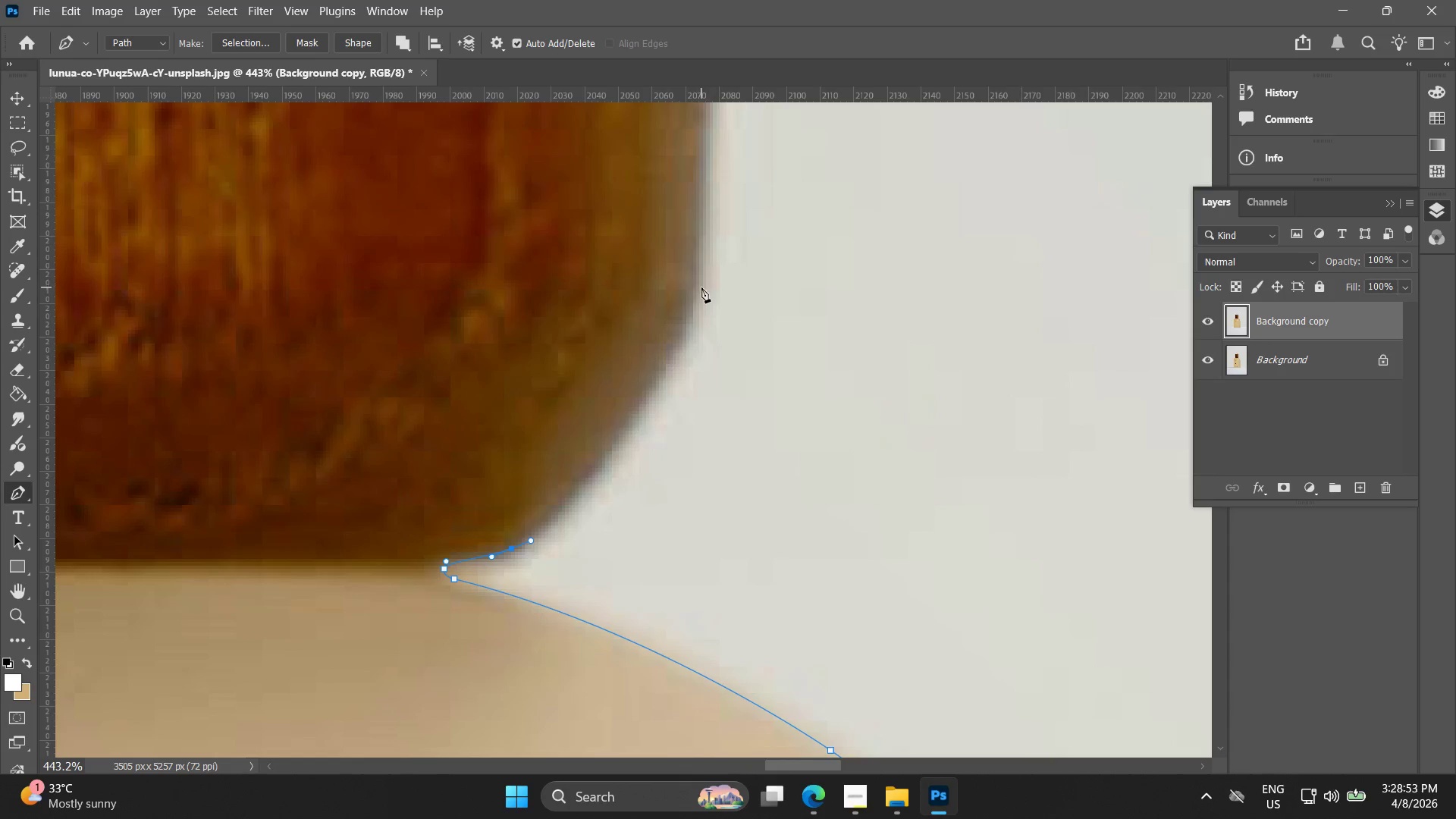 
left_click_drag(start_coordinate=[703, 289], to_coordinate=[719, 199])
 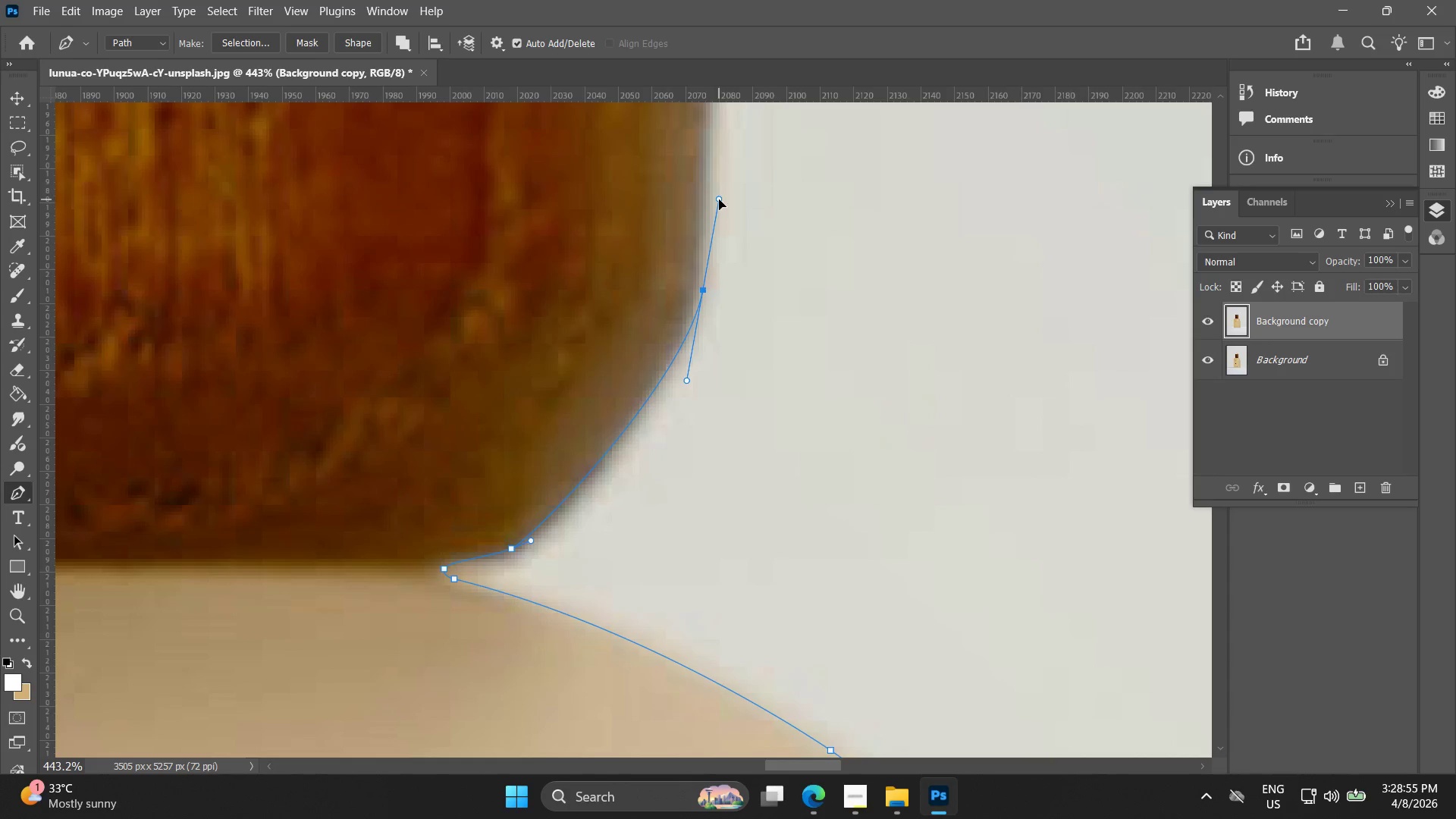 
key(Control+ControlLeft)
 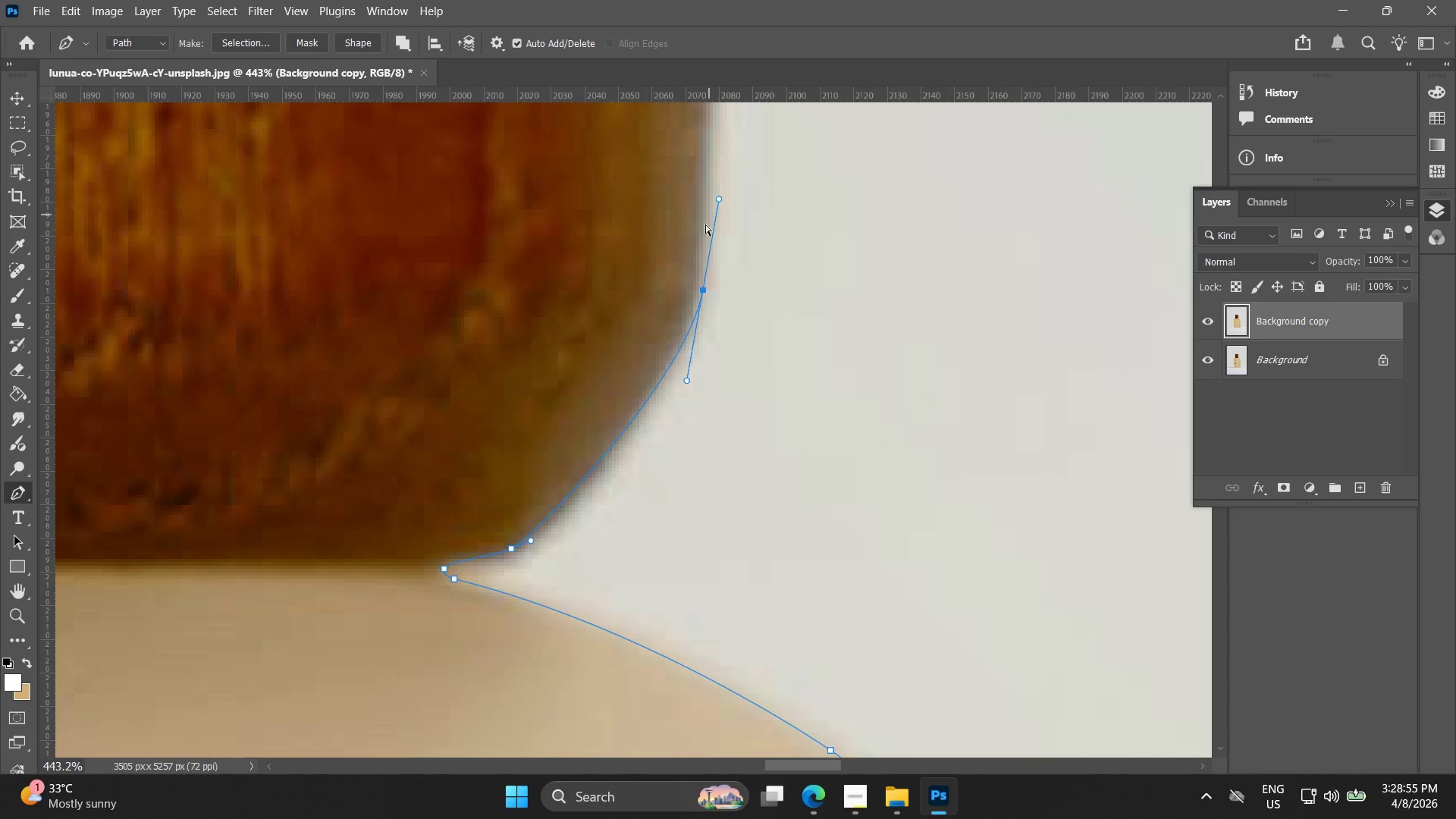 
key(Control+Z)
 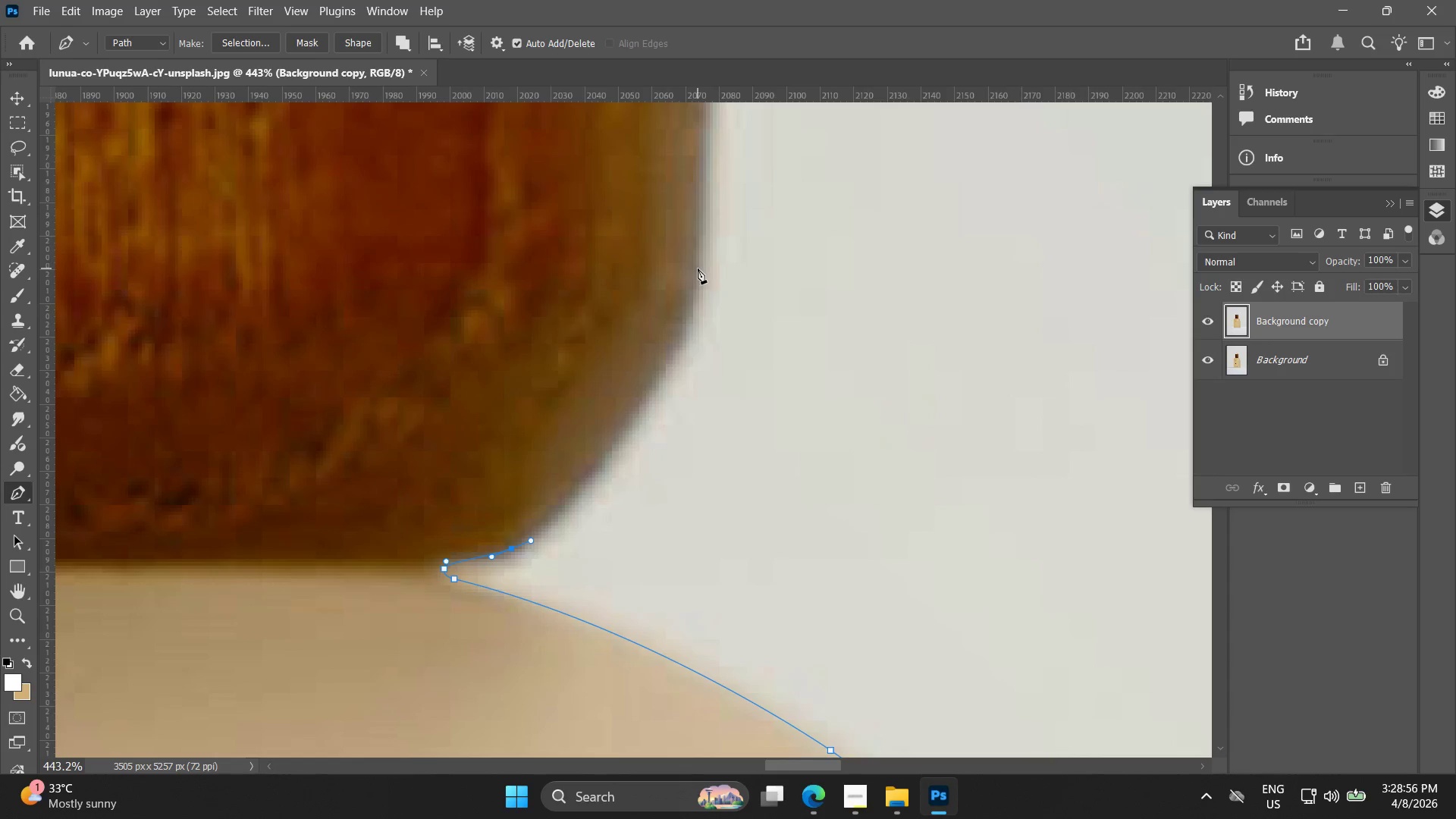 
left_click_drag(start_coordinate=[699, 268], to_coordinate=[715, 143])
 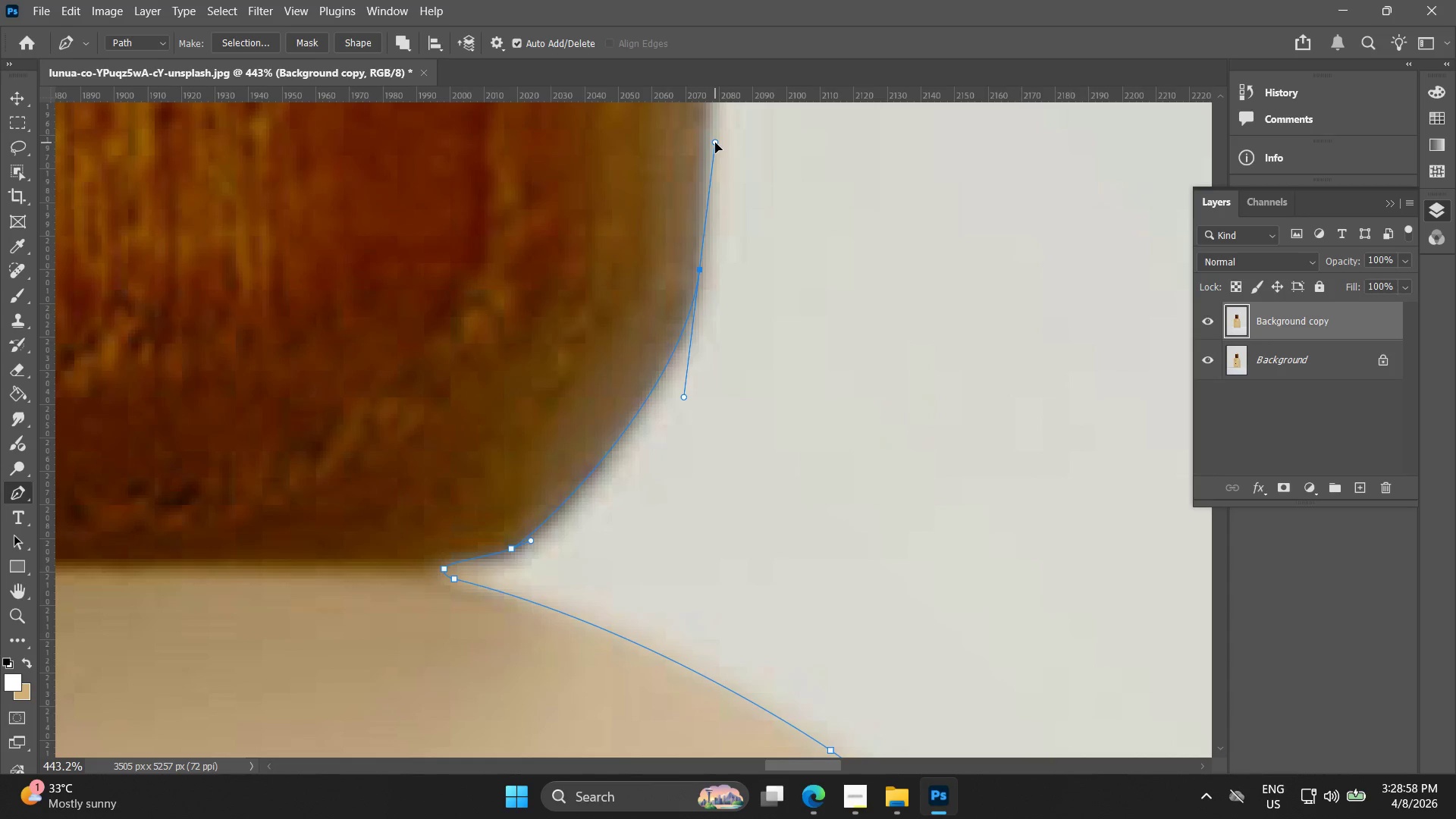 
hold_key(key=Space, duration=0.67)
 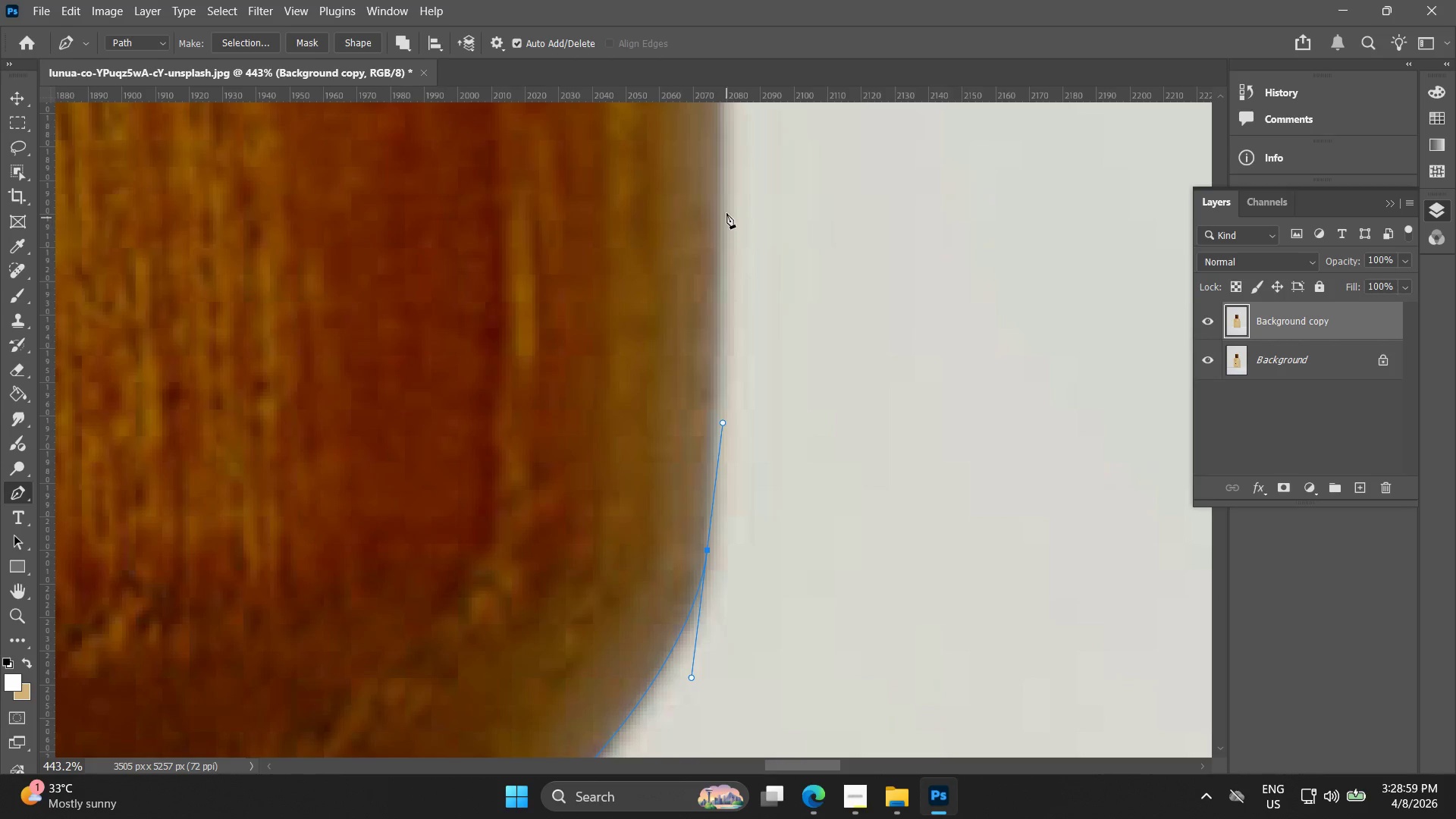 
left_click_drag(start_coordinate=[714, 198], to_coordinate=[721, 479])
 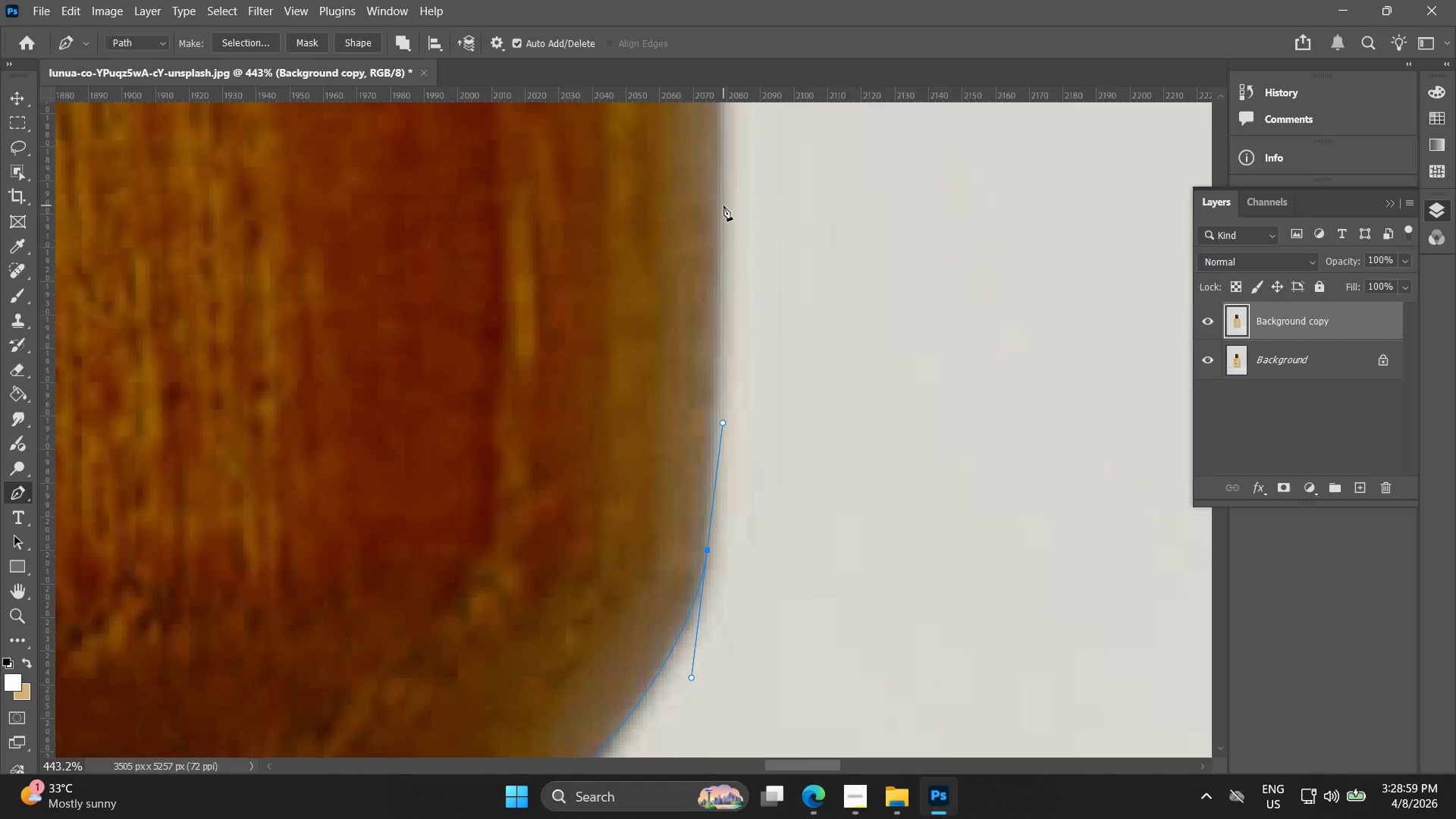 
left_click([720, 199])
 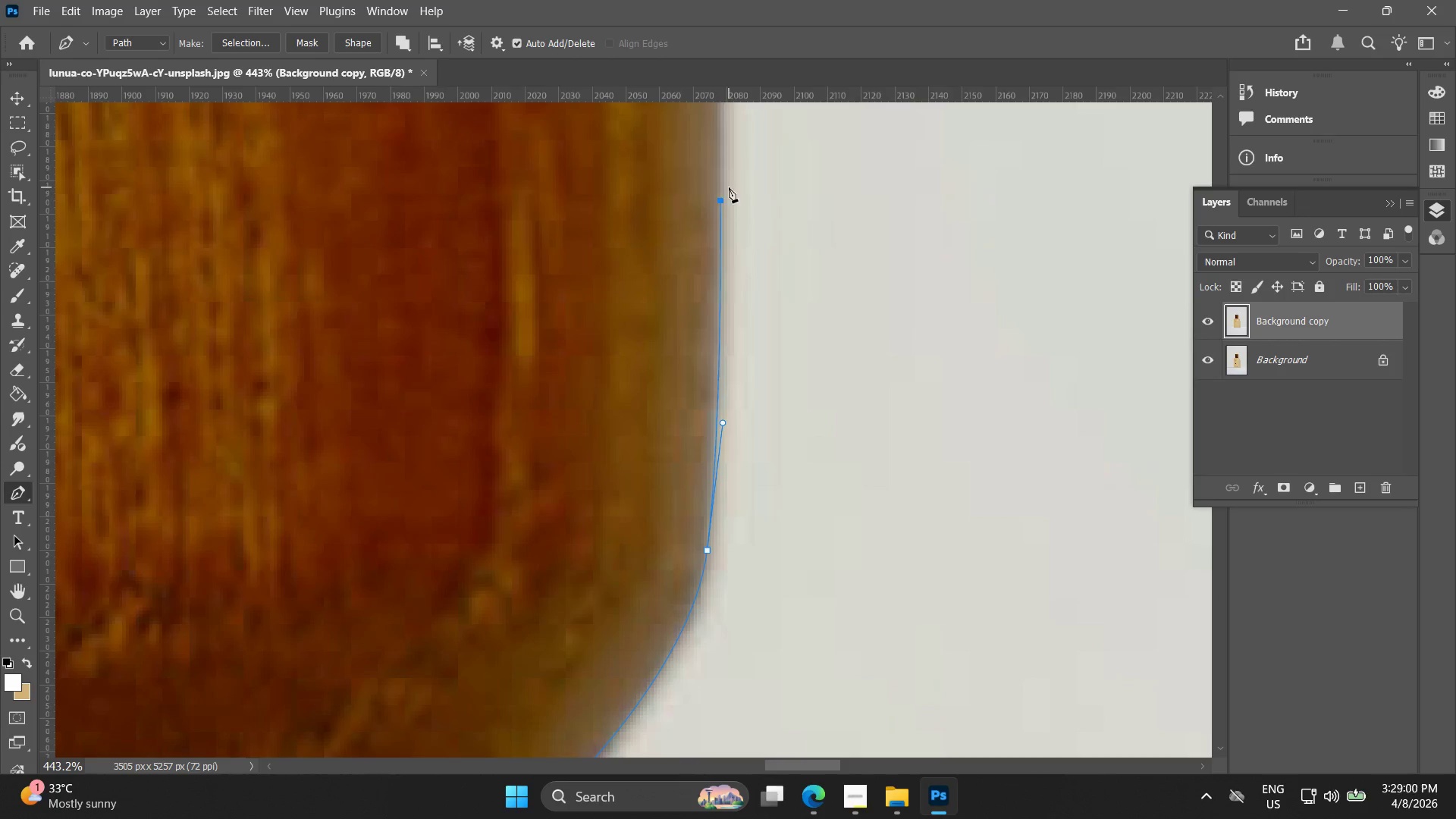 
key(Control+ControlLeft)
 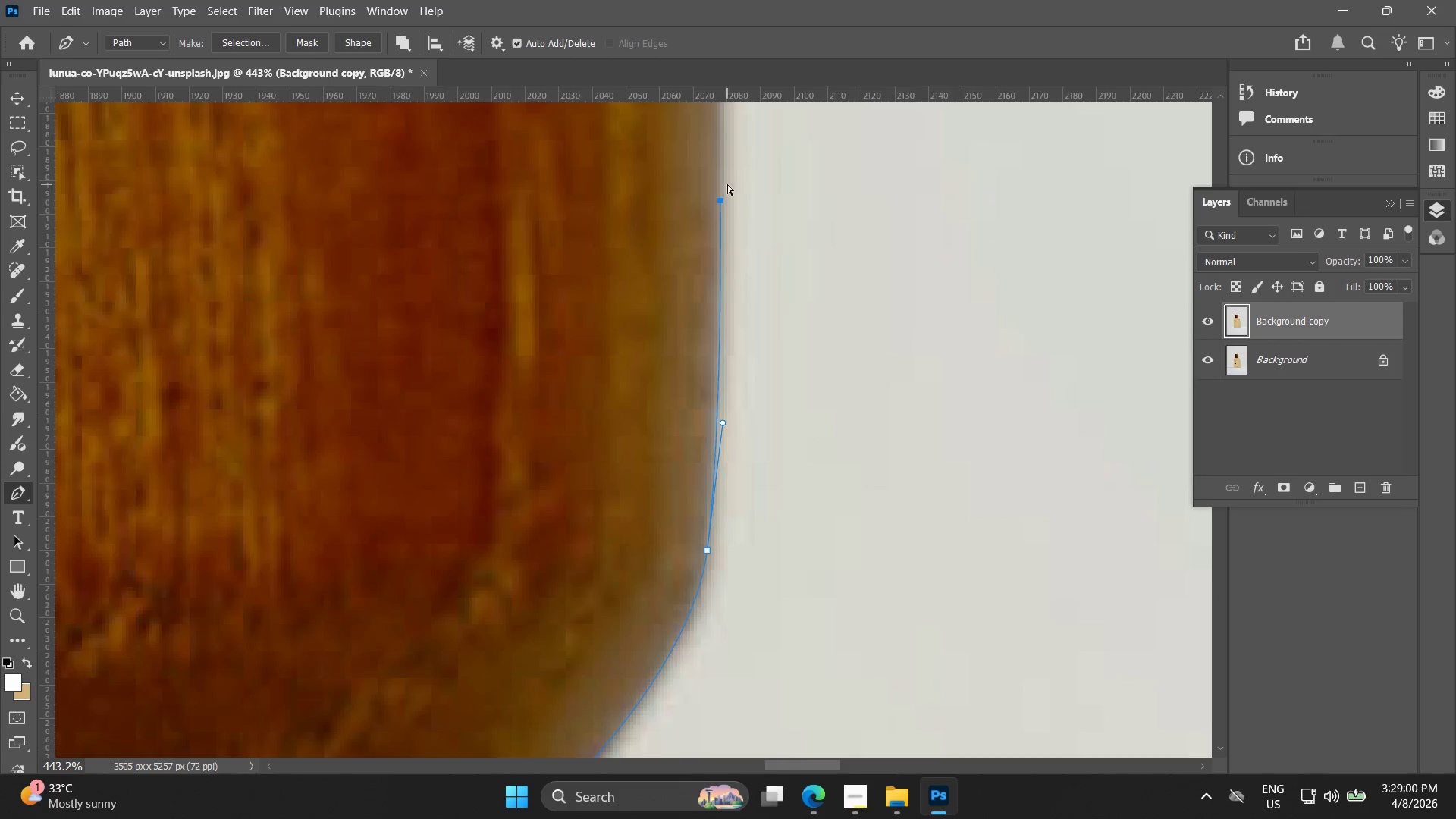 
key(Control+Z)
 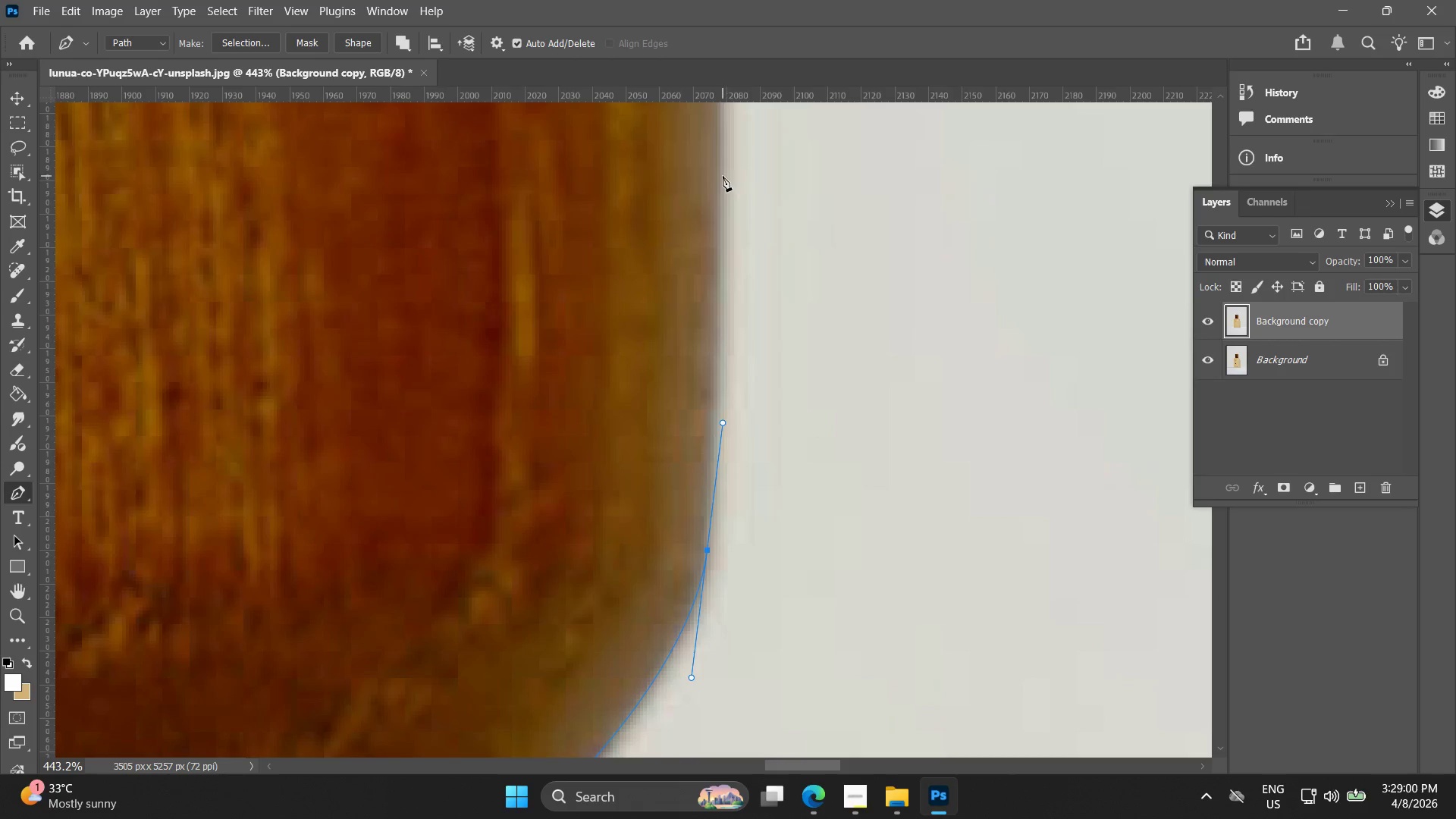 
left_click([722, 175])
 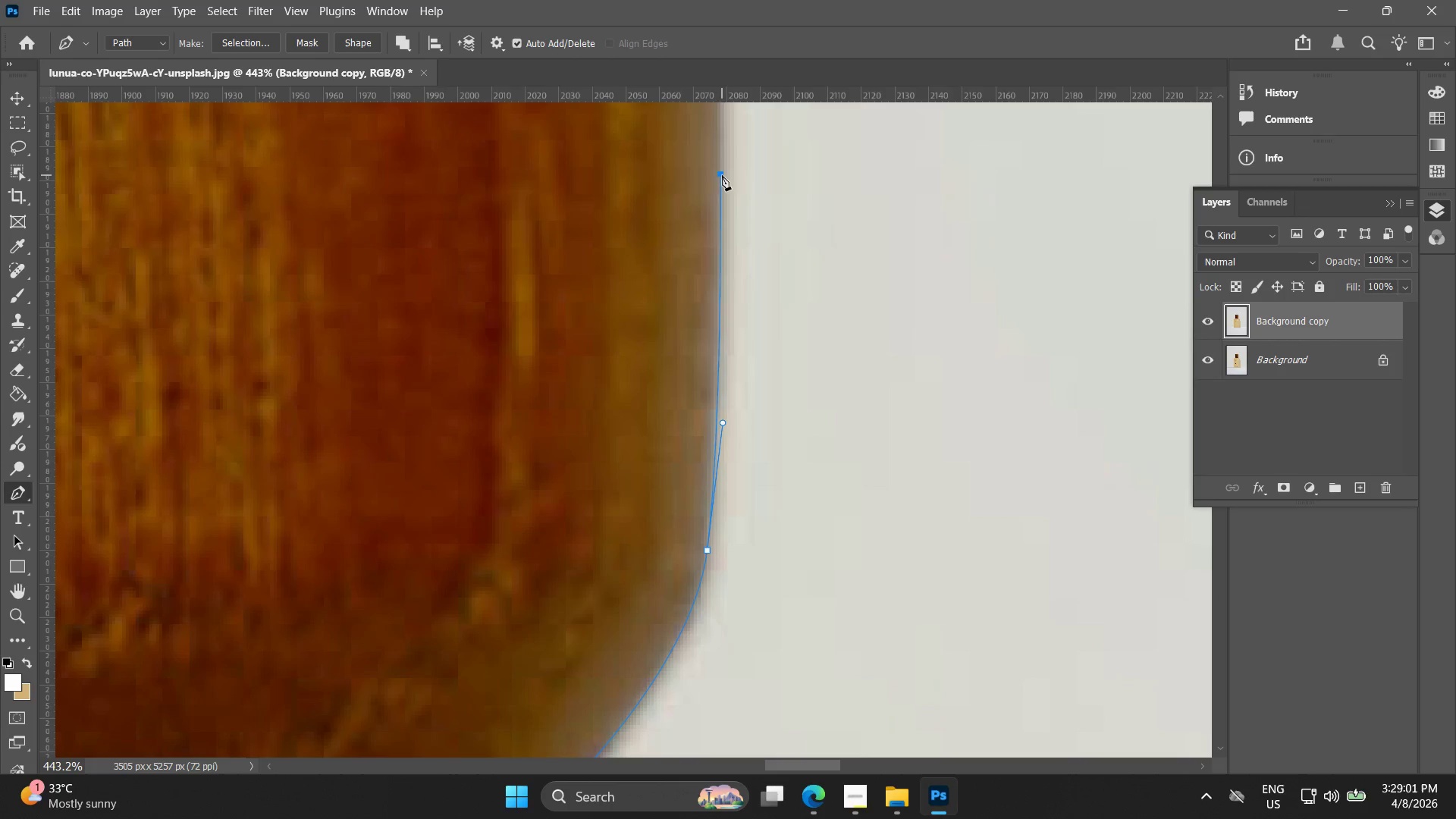 
hold_key(key=Space, duration=0.73)
 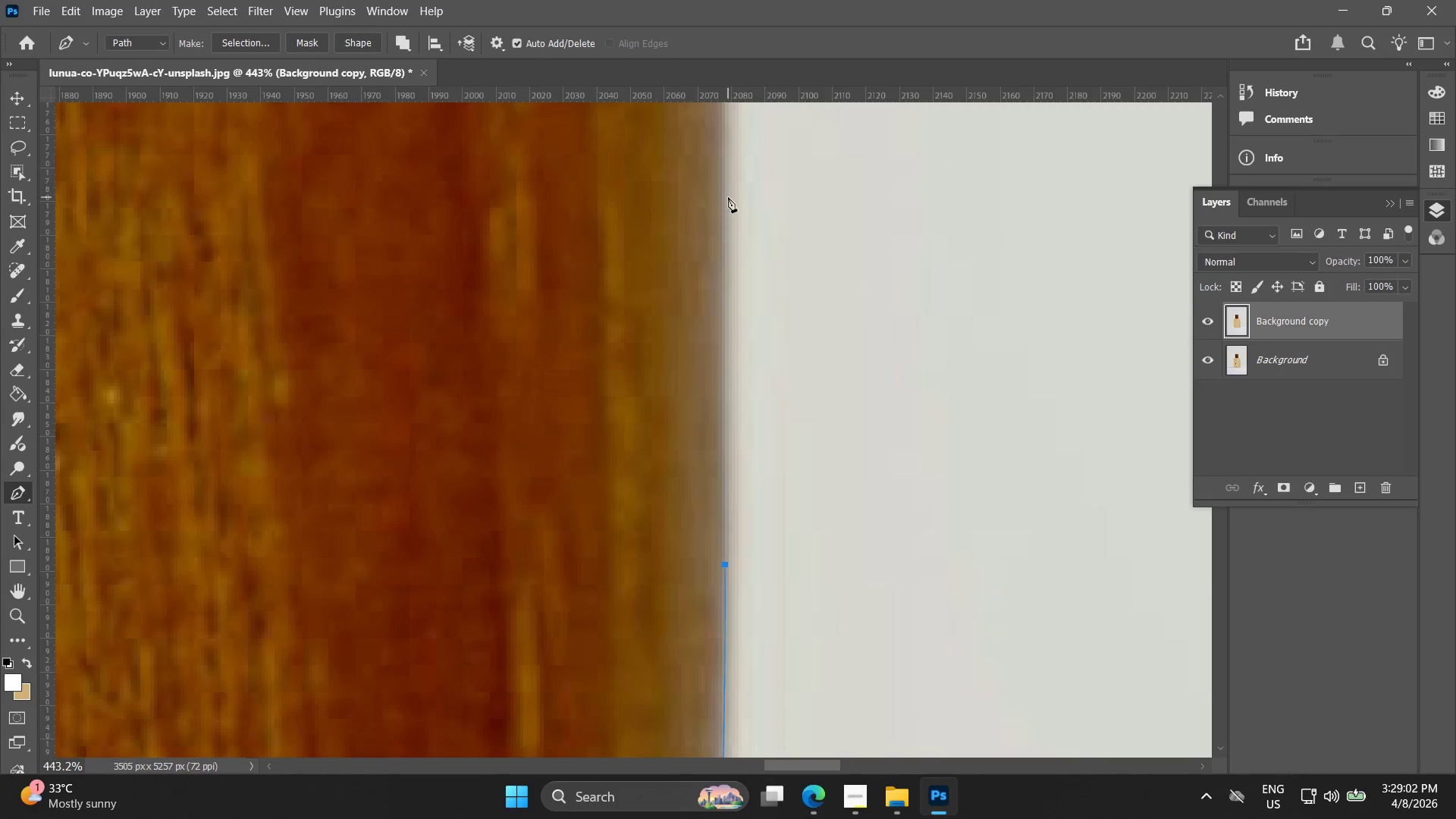 
left_click_drag(start_coordinate=[725, 150], to_coordinate=[730, 541])
 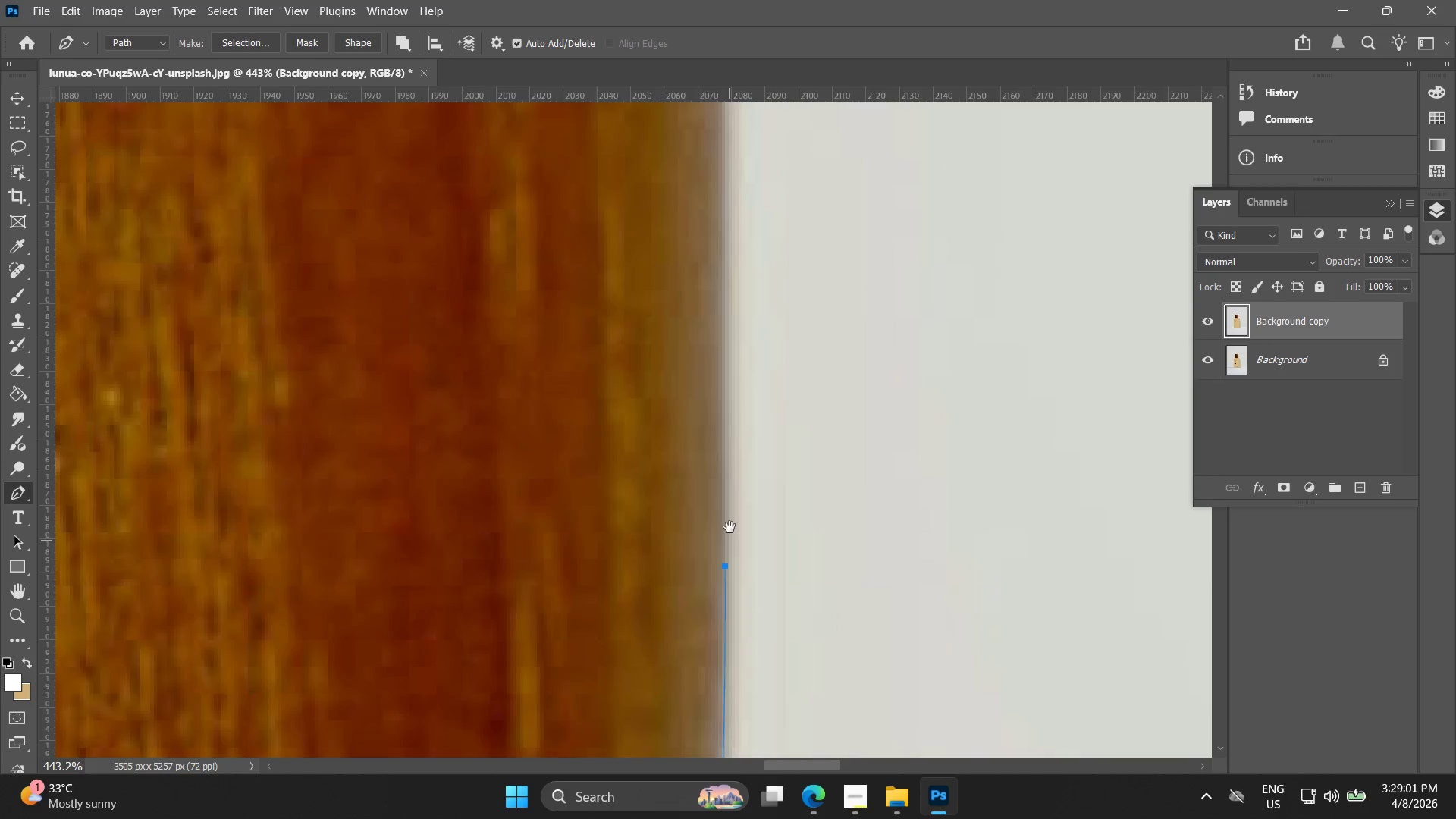 
hold_key(key=Space, duration=1.69)
 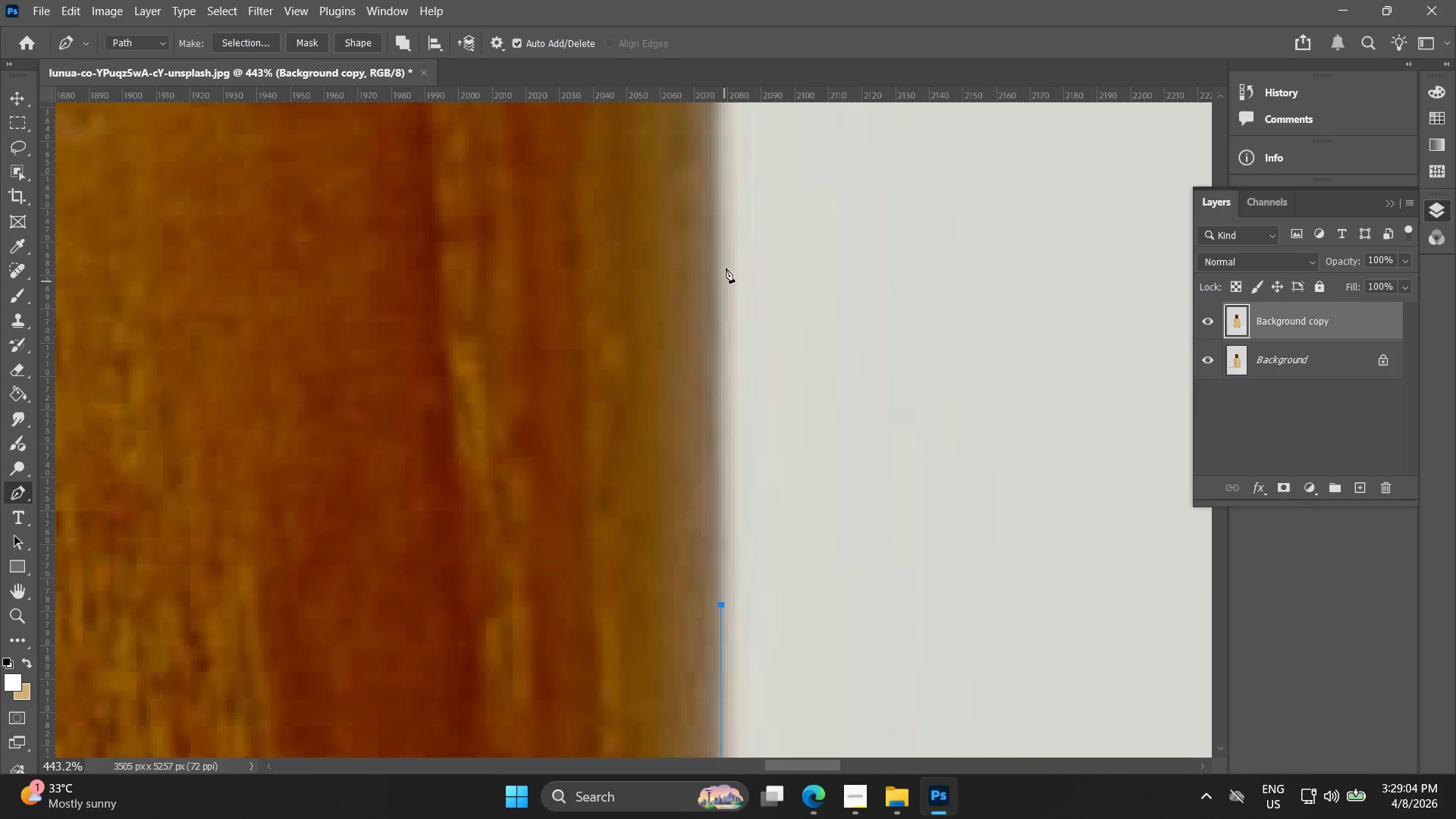 
left_click([726, 194])
 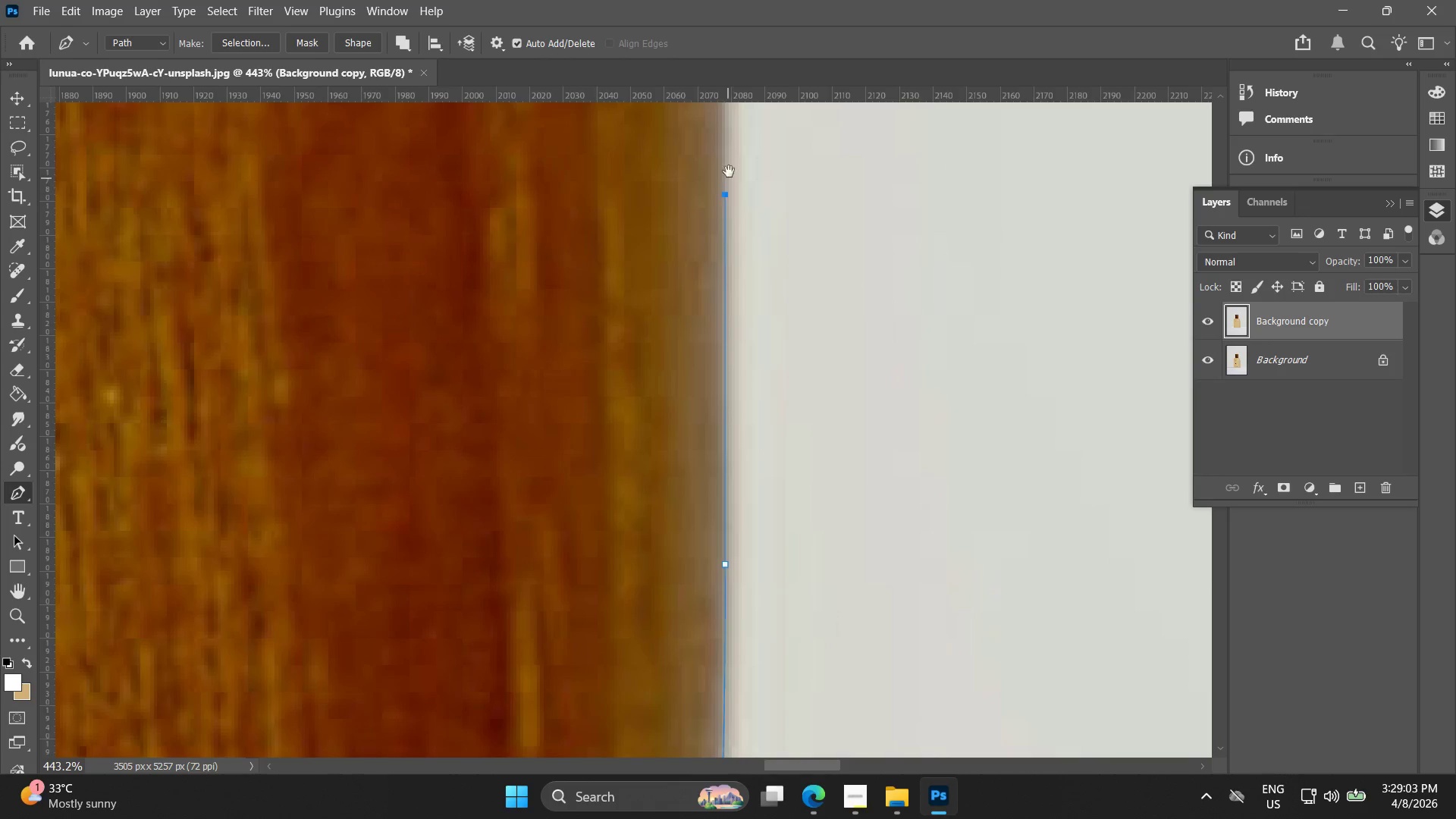 
left_click_drag(start_coordinate=[726, 185], to_coordinate=[722, 595])
 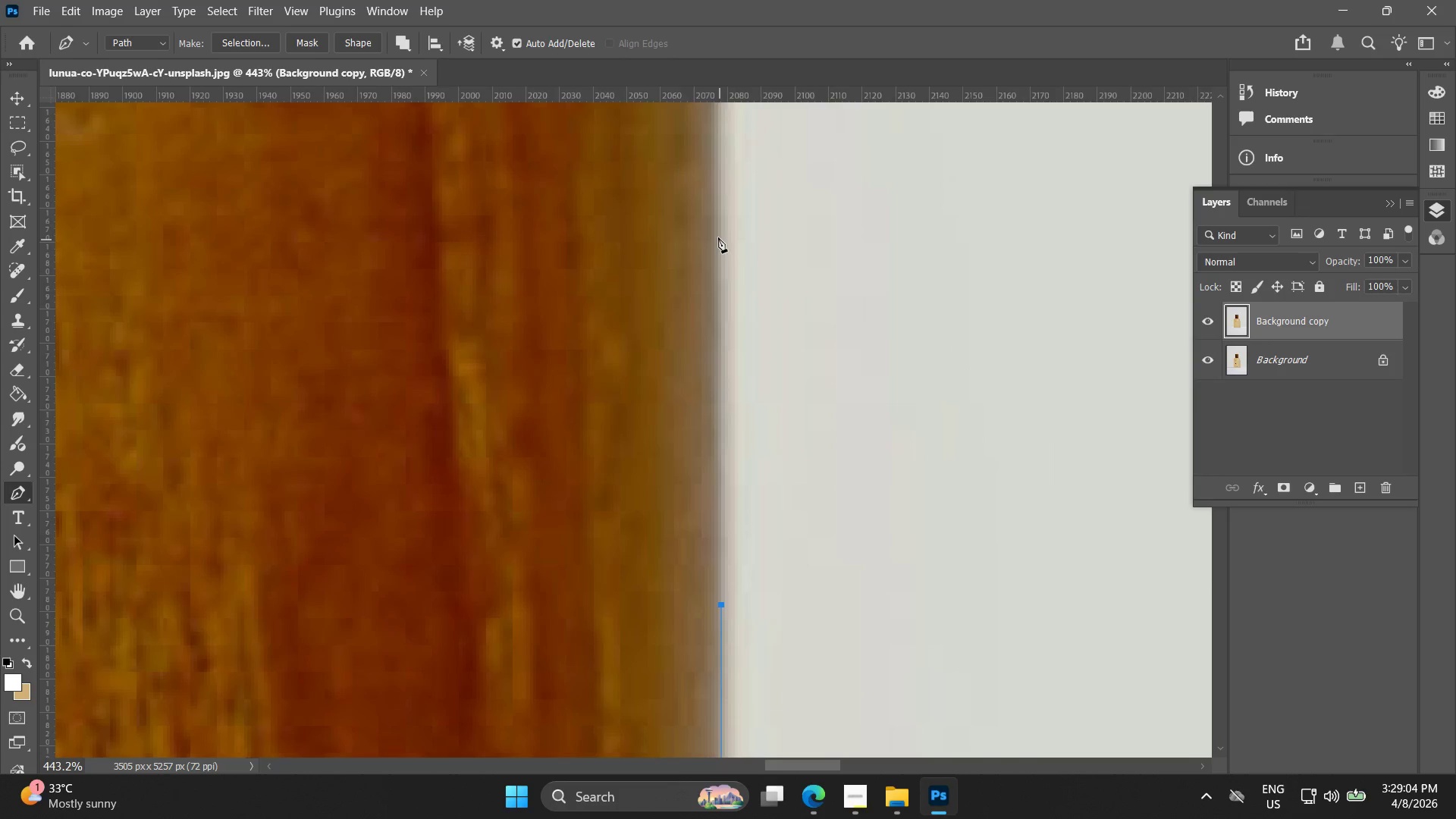 
key(Space)
 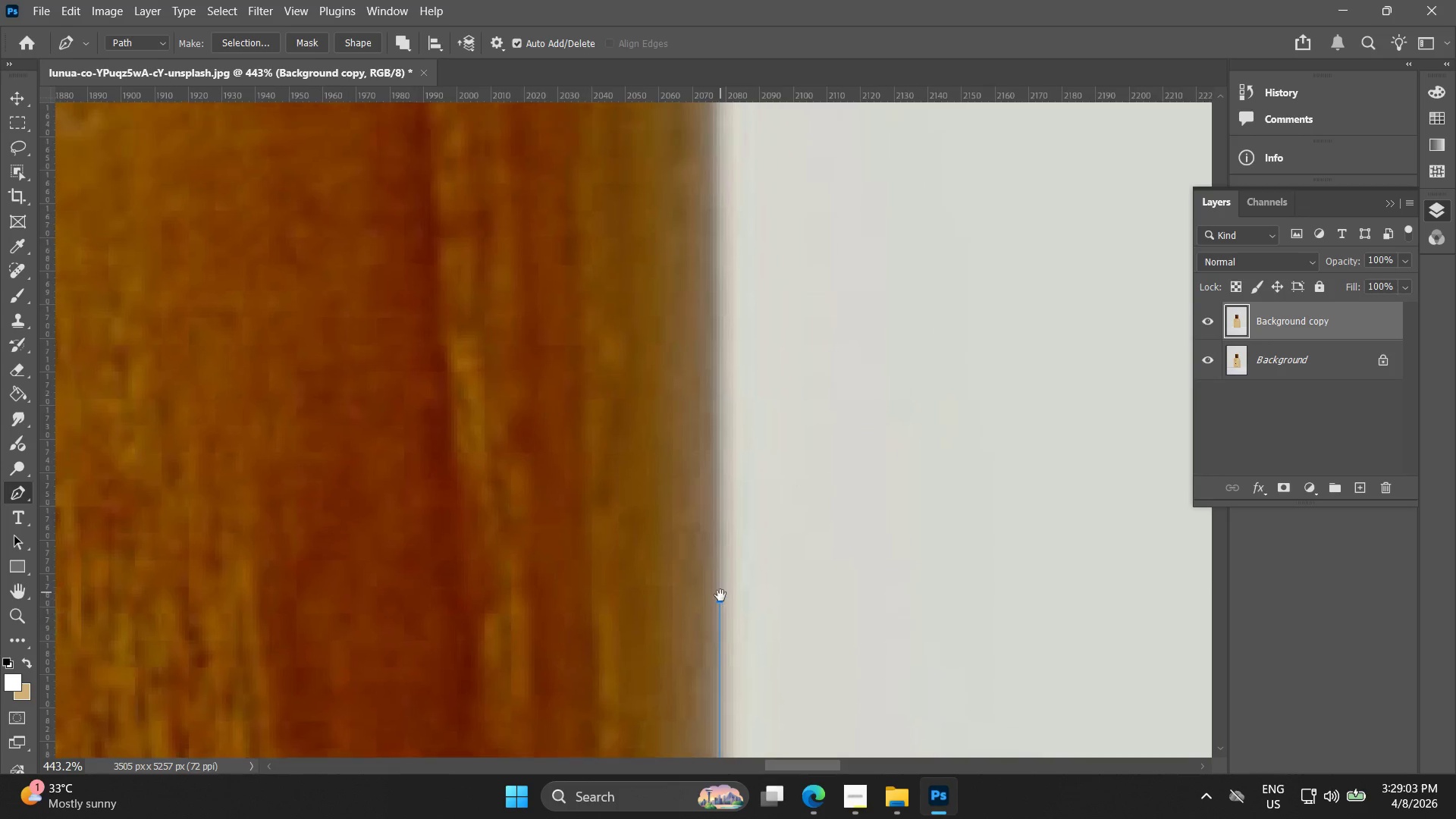 
key(Space)
 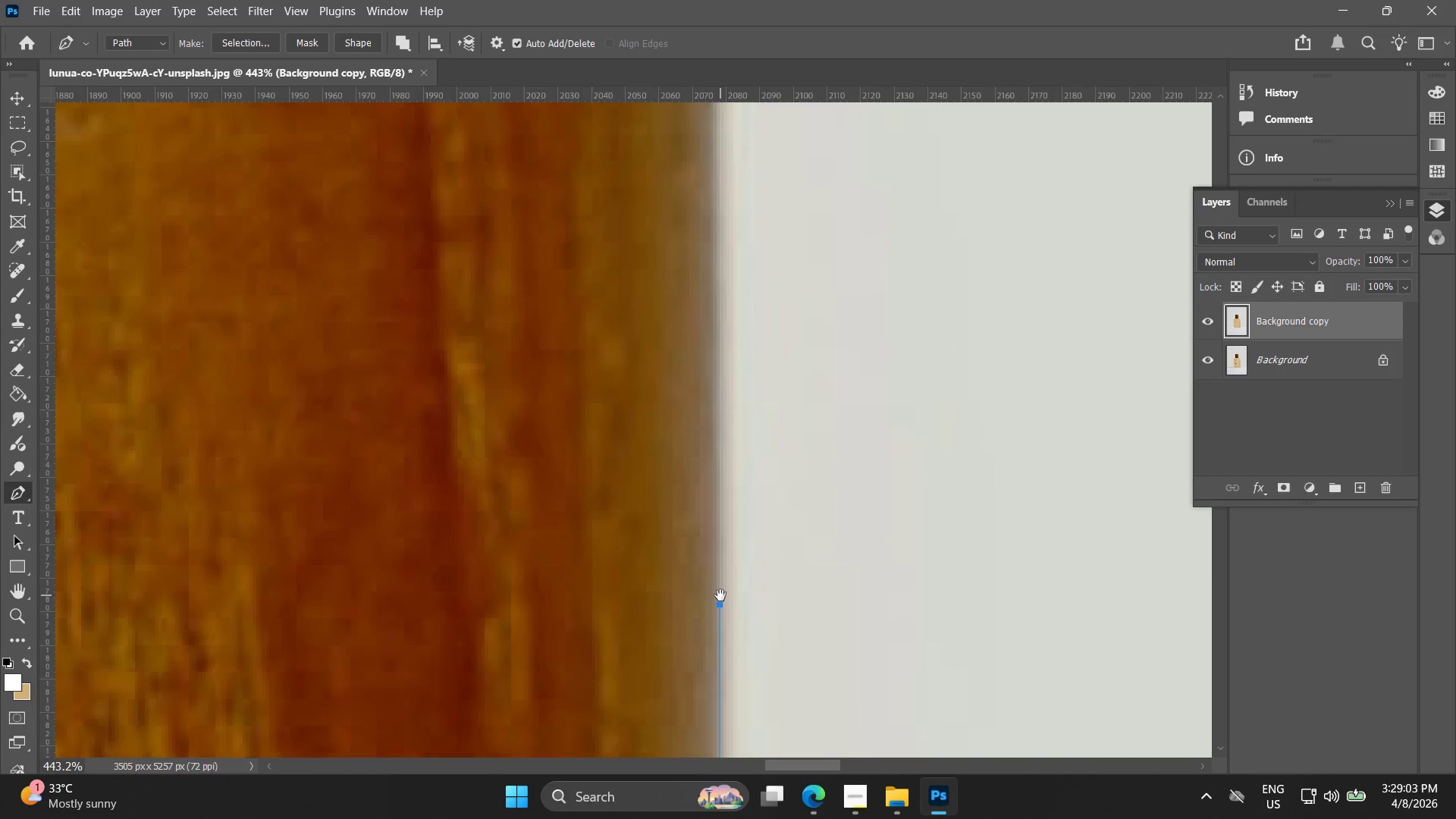 
key(Space)
 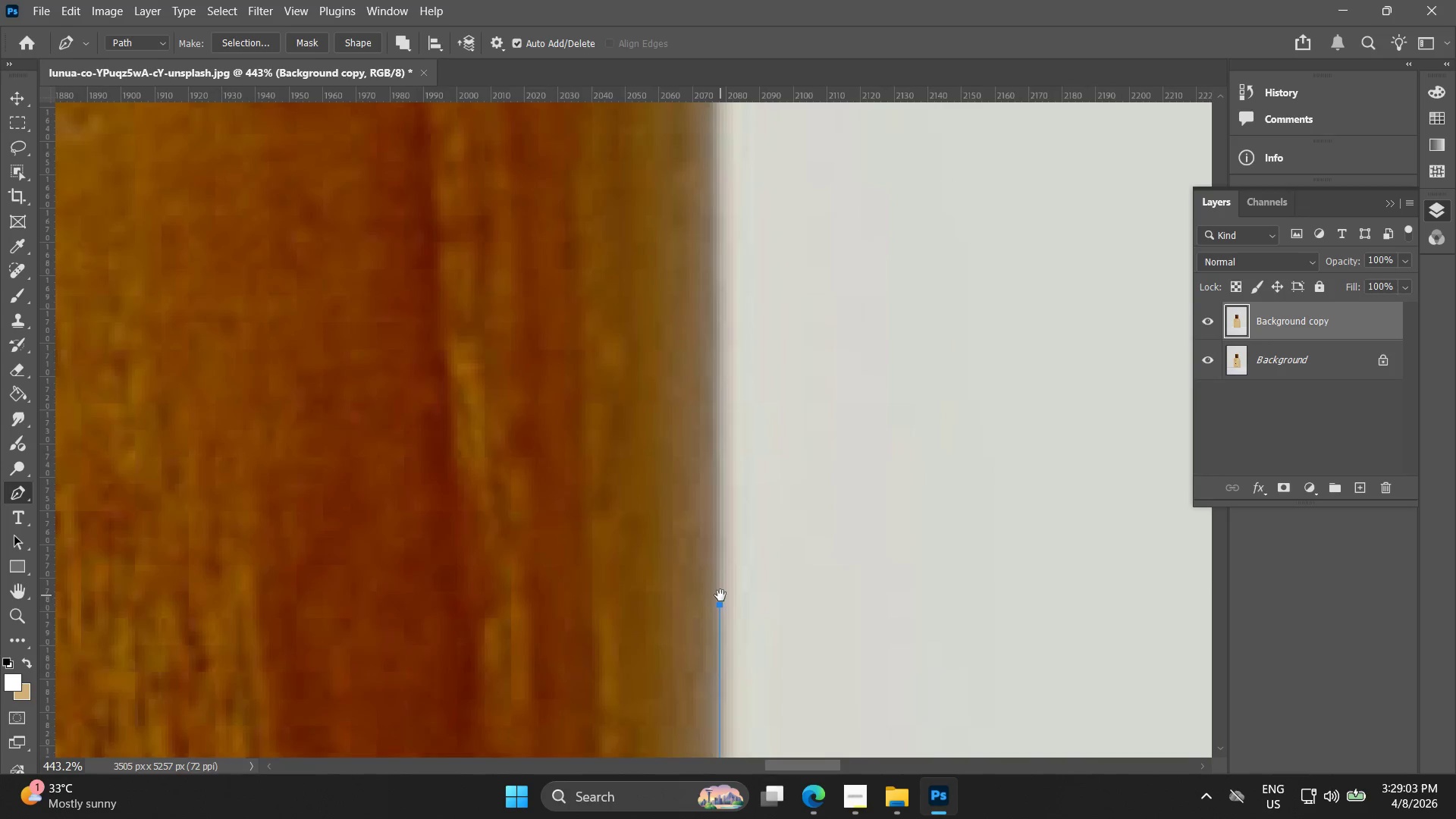 
key(Space)
 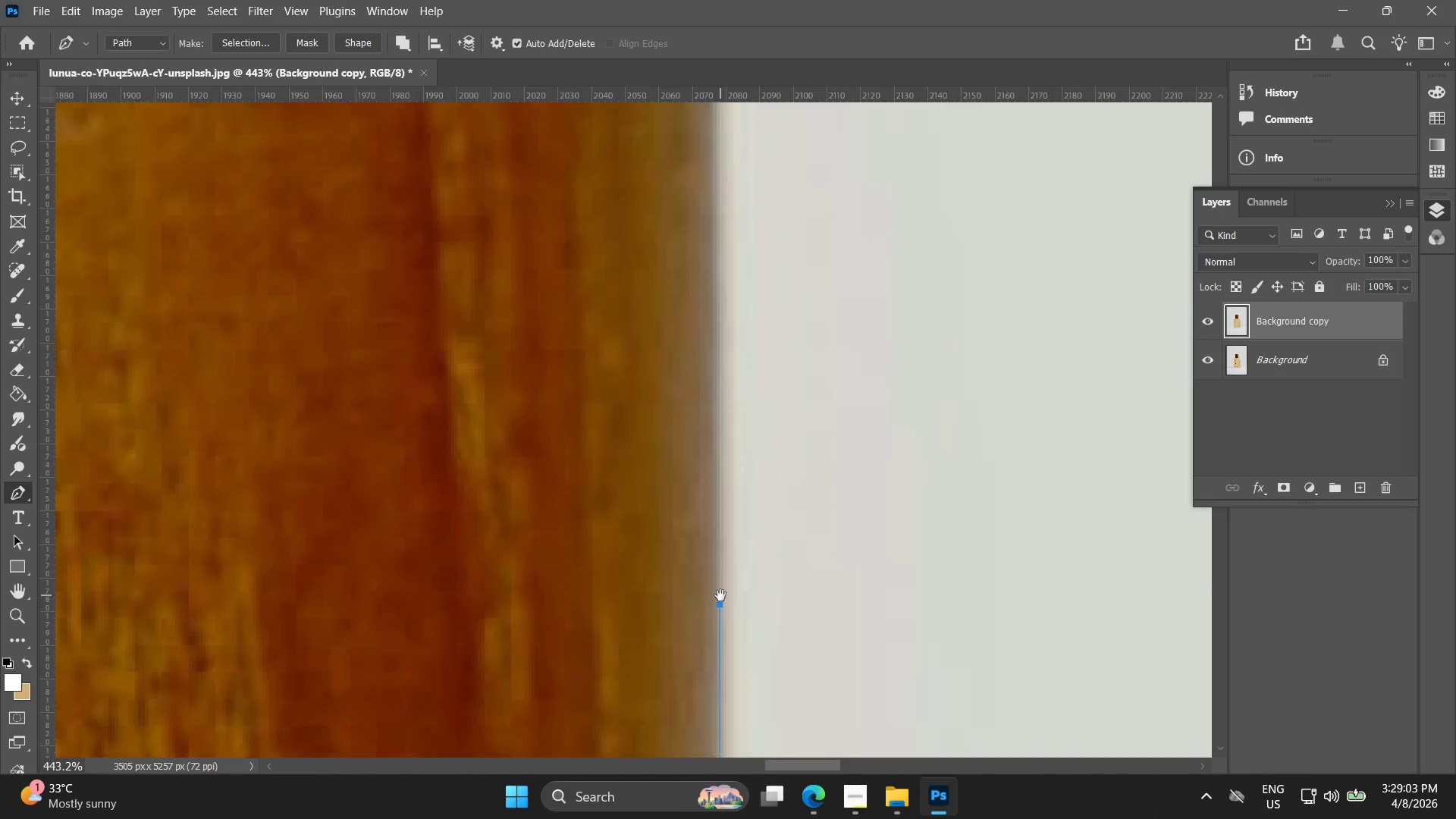 
key(Space)
 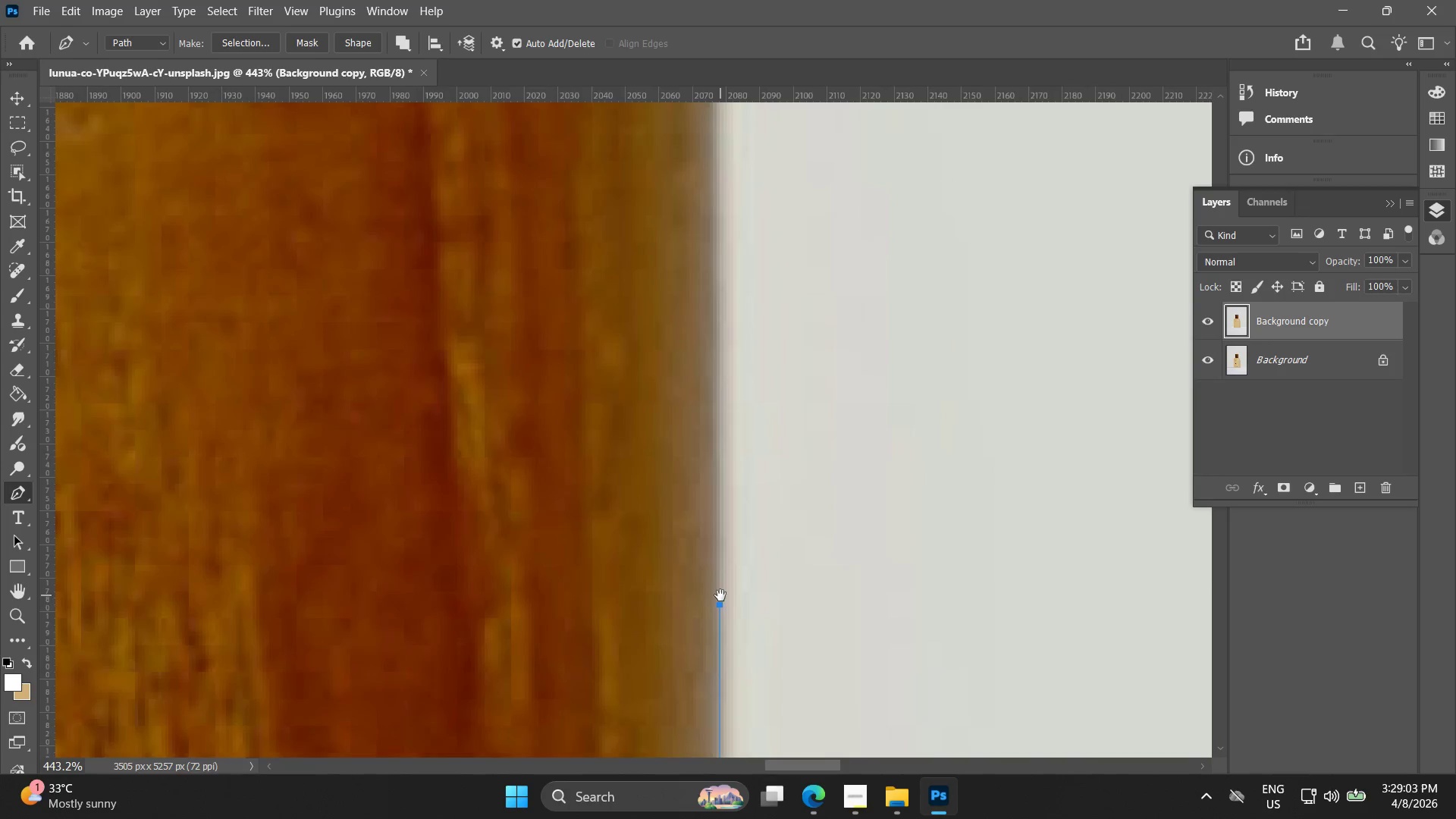 
key(Space)
 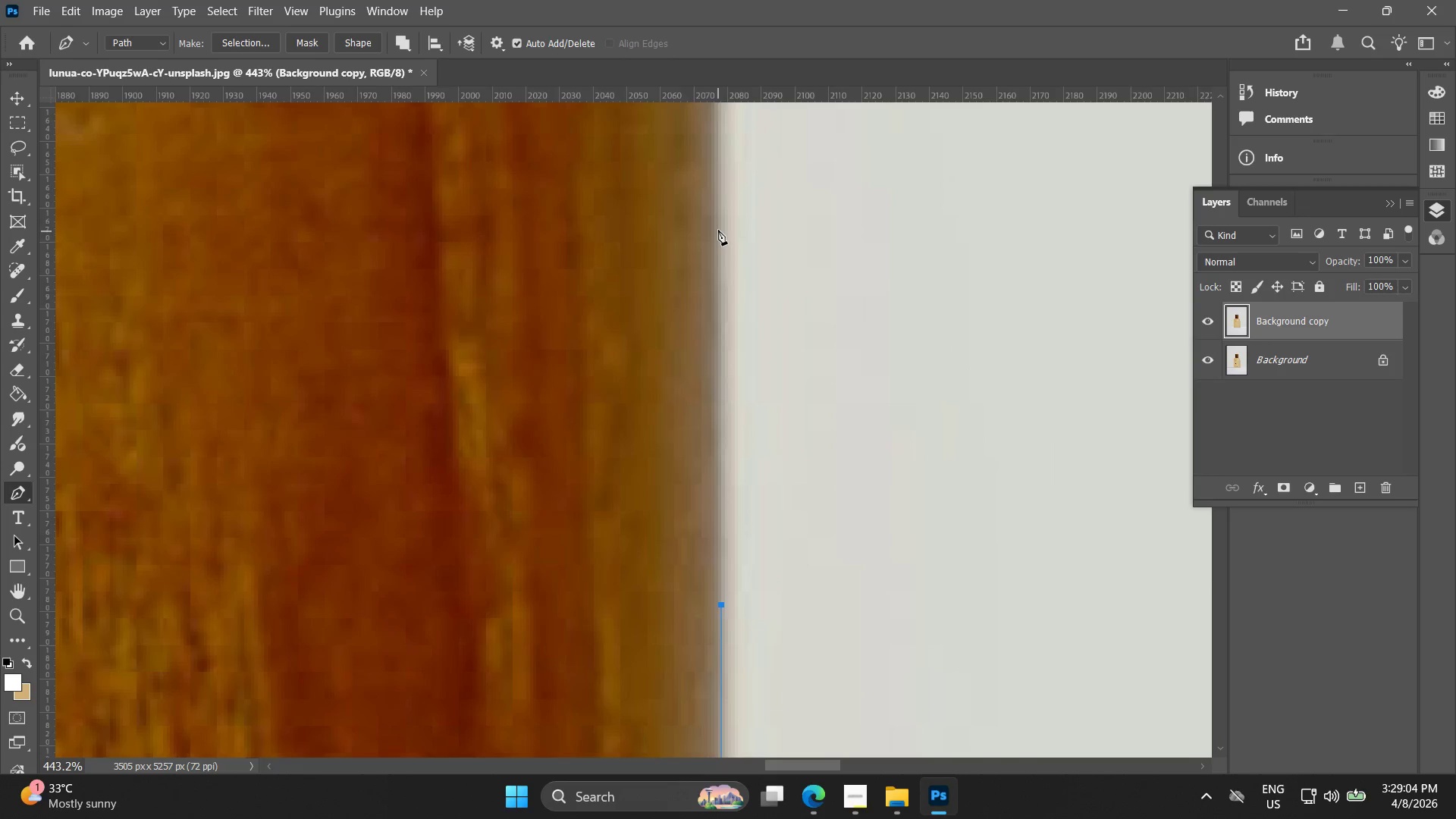 
left_click([719, 224])
 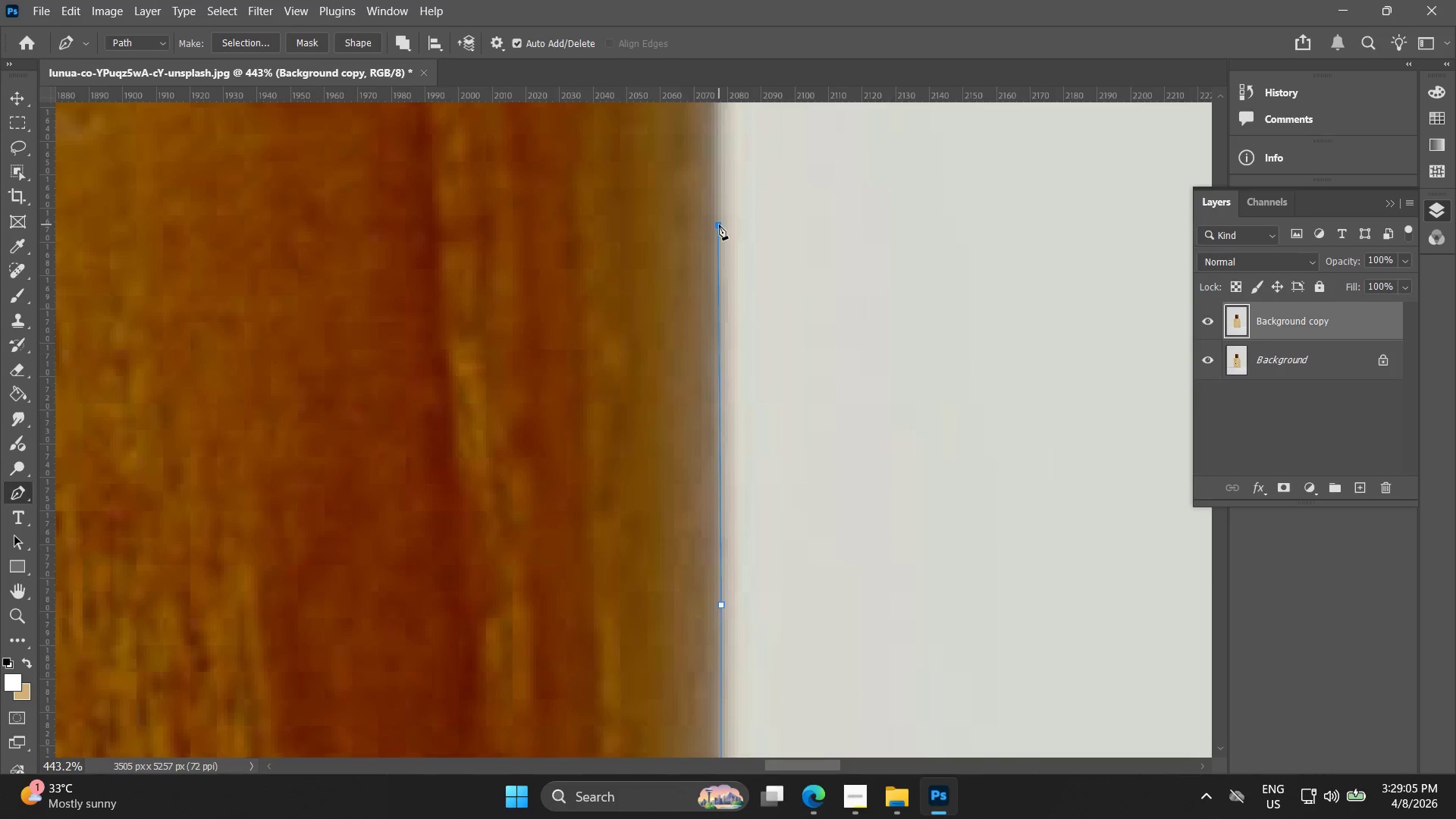 
hold_key(key=Space, duration=0.69)
 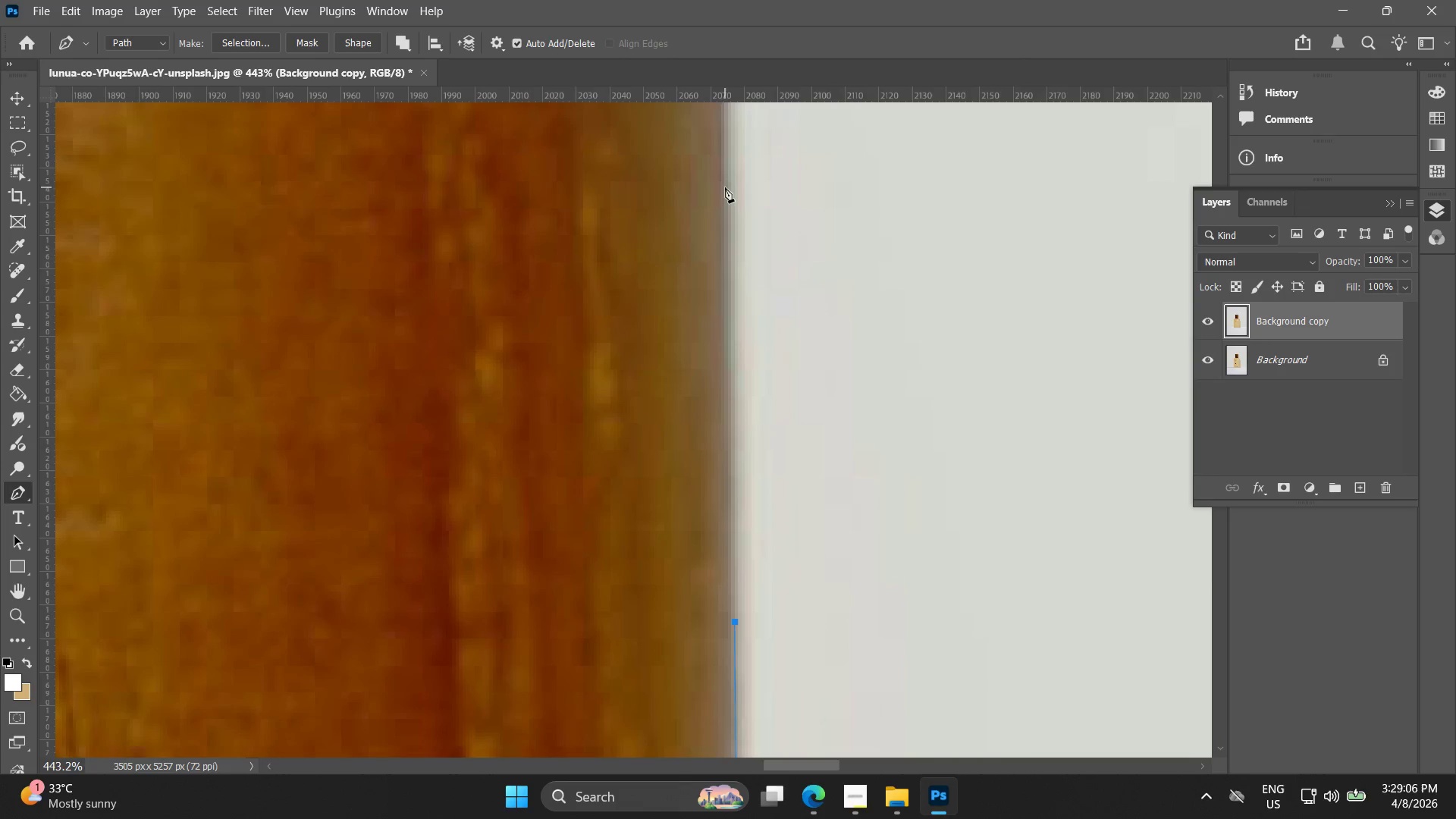 
left_click_drag(start_coordinate=[717, 200], to_coordinate=[733, 597])
 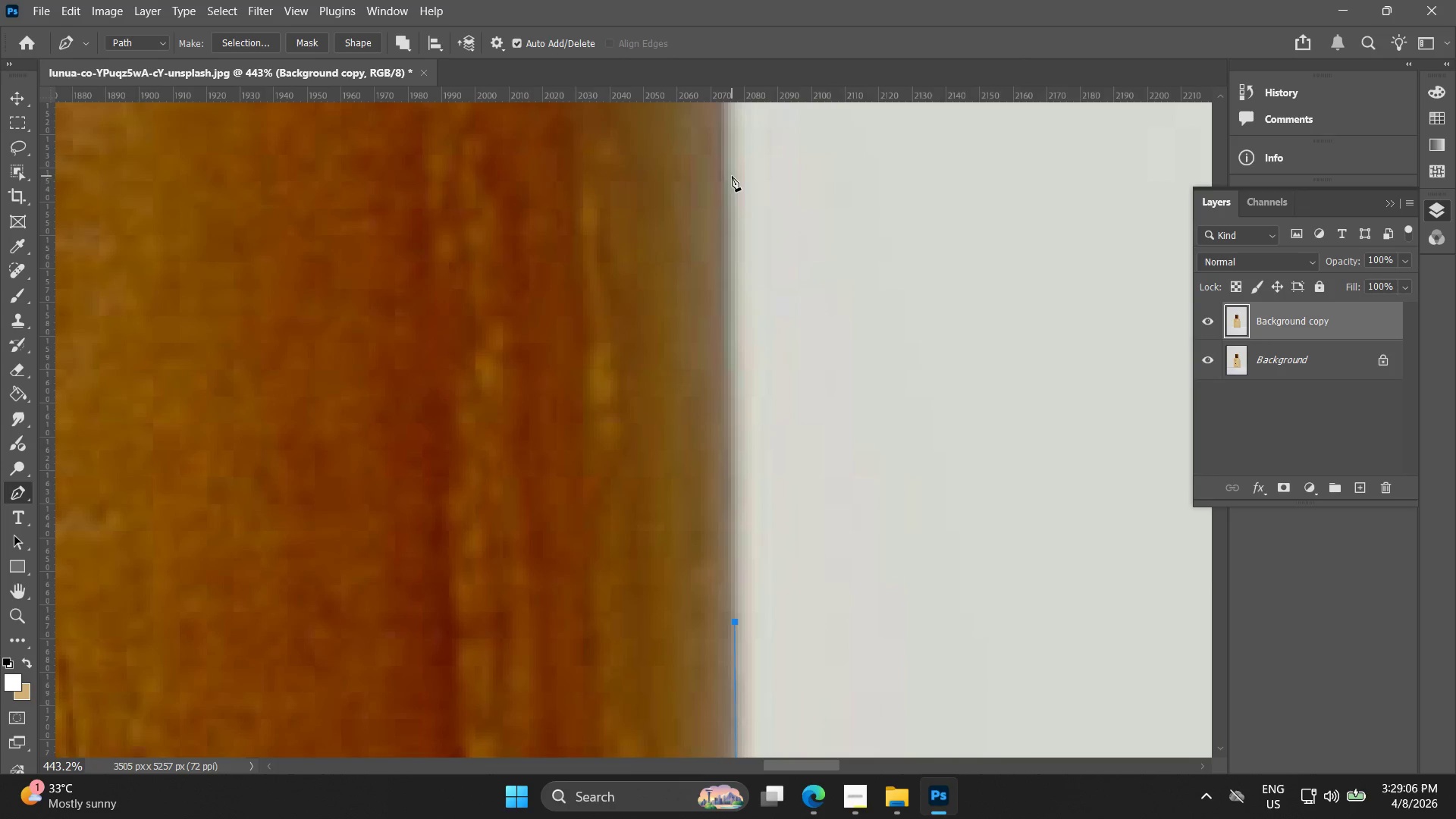 
left_click([727, 164])
 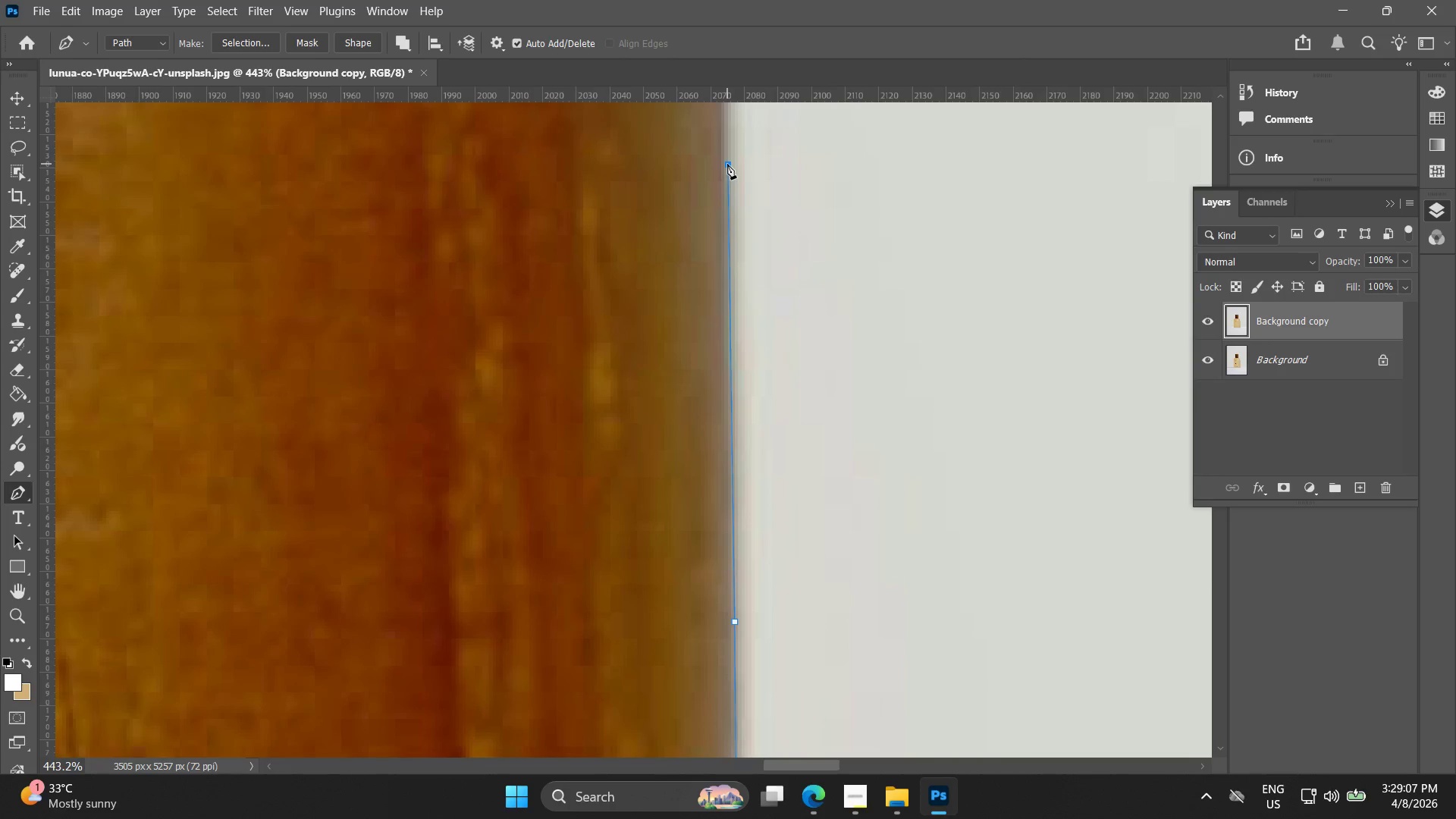 
hold_key(key=Space, duration=0.7)
 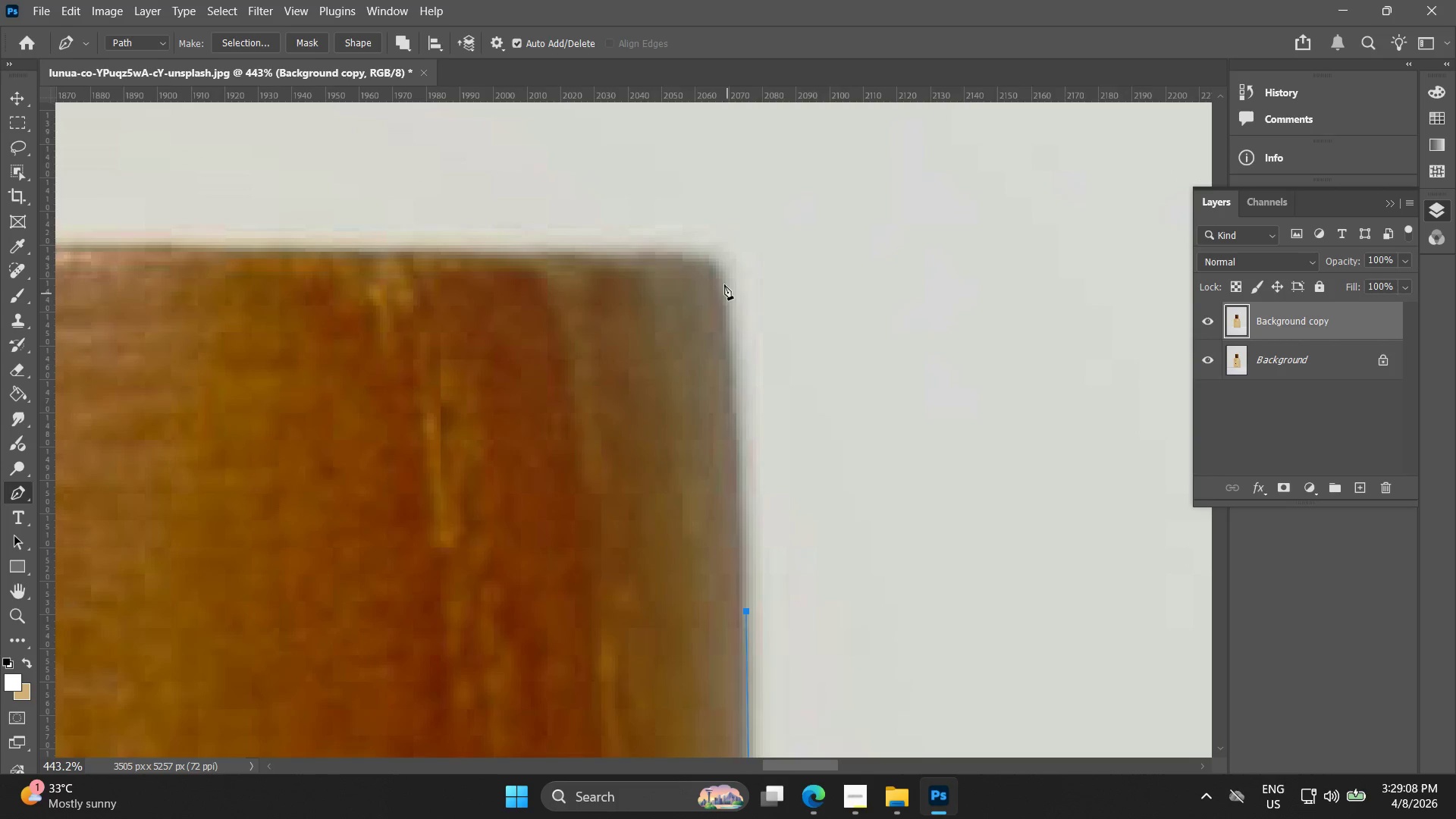 
left_click_drag(start_coordinate=[723, 126], to_coordinate=[742, 573])
 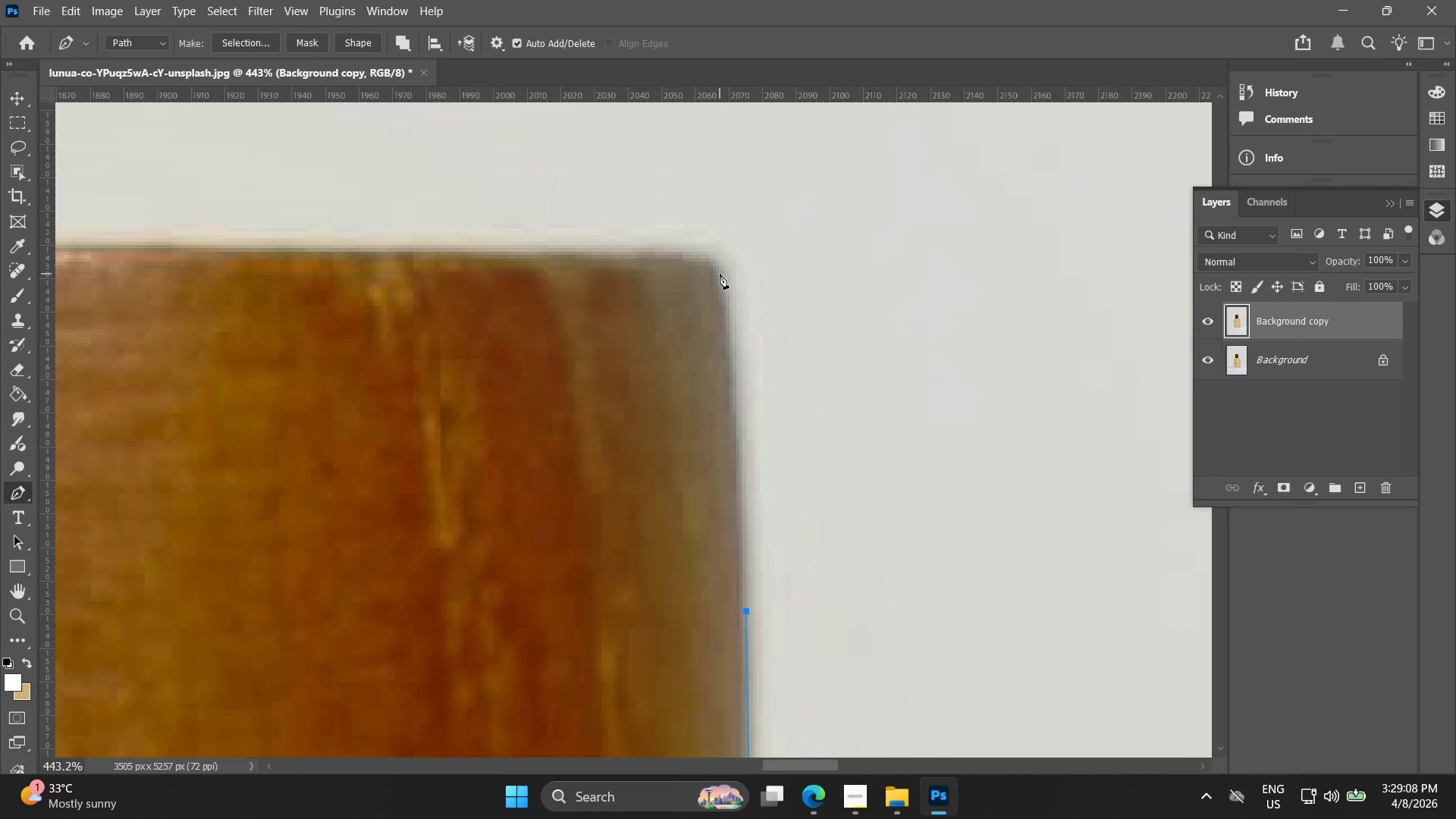 
left_click_drag(start_coordinate=[718, 267], to_coordinate=[701, 229])
 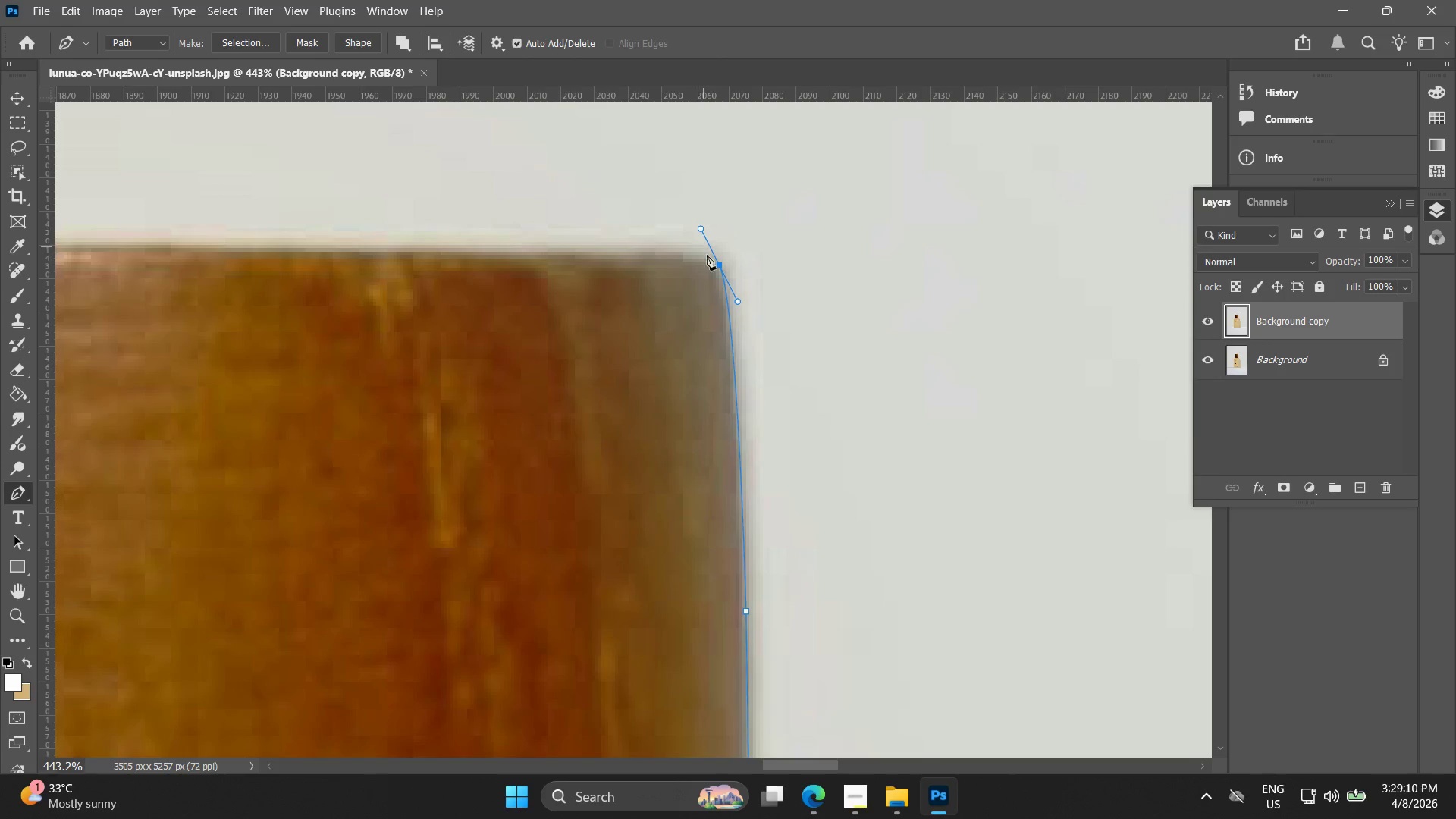 
hold_key(key=AltLeft, duration=0.84)
left_click([717, 265])
 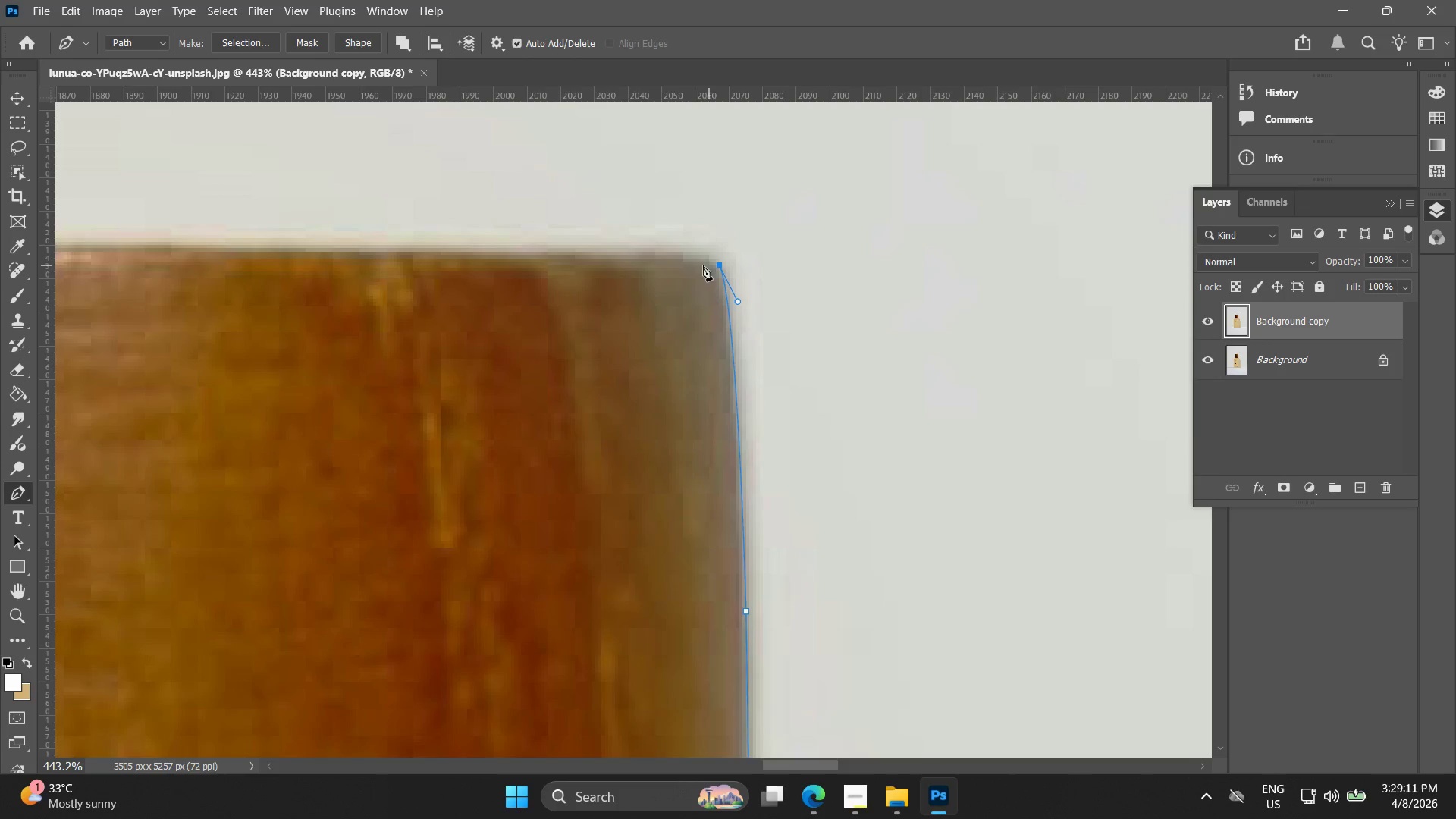 
hold_key(key=Space, duration=0.45)
 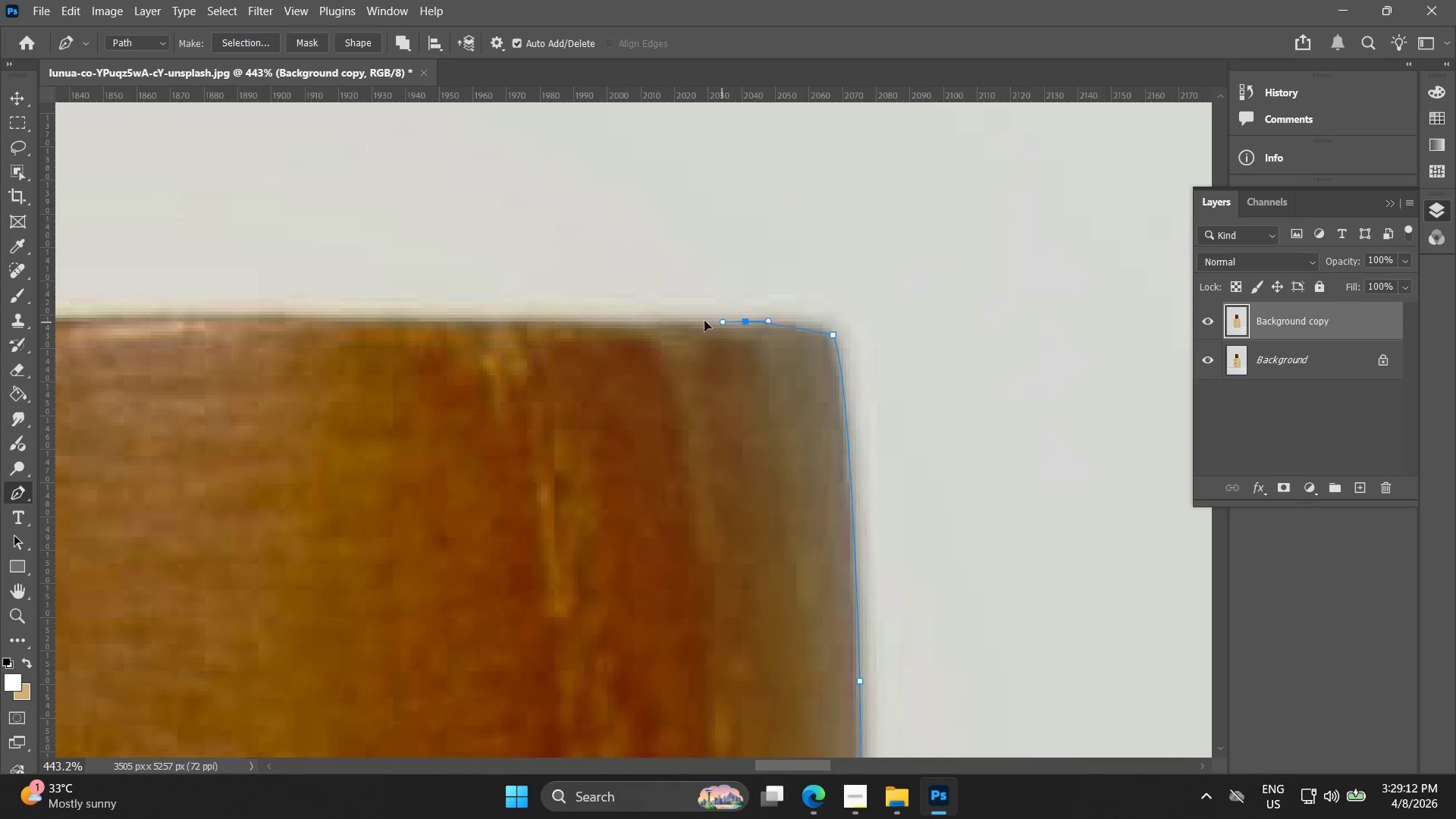 
left_click_drag(start_coordinate=[682, 276], to_coordinate=[796, 346])
 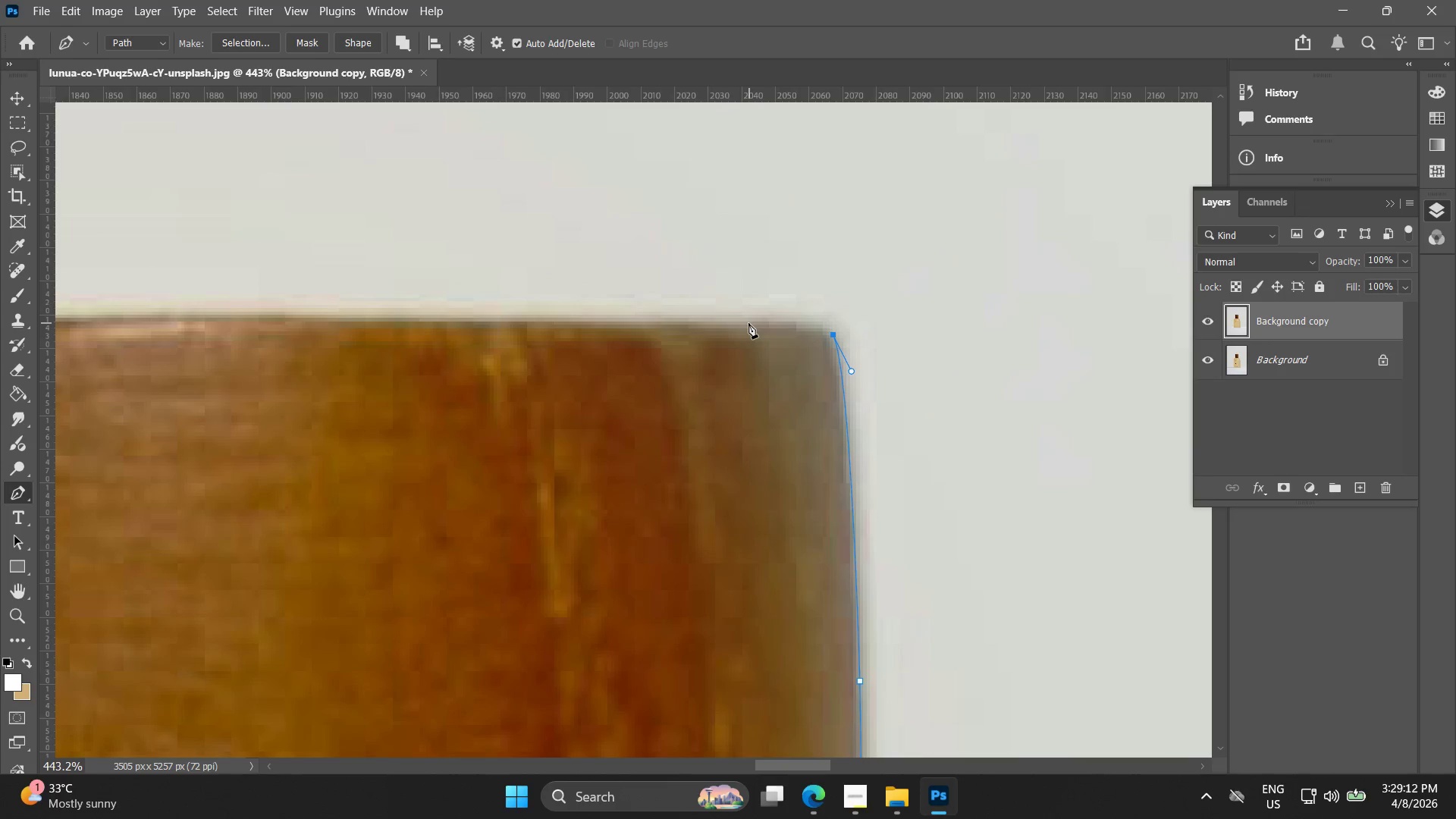 
left_click_drag(start_coordinate=[745, 322], to_coordinate=[645, 316])
 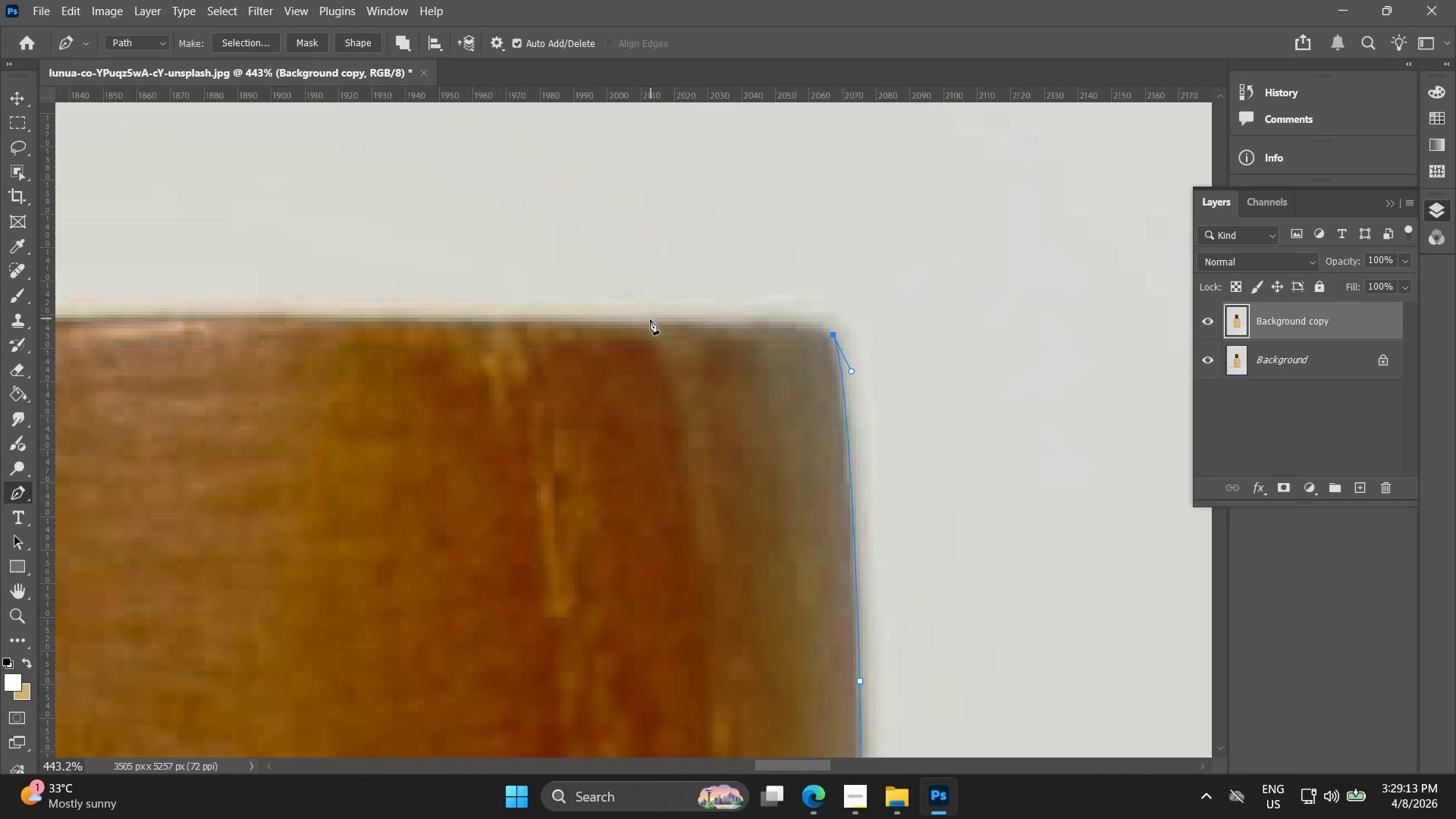 
key(Control+ControlLeft)
 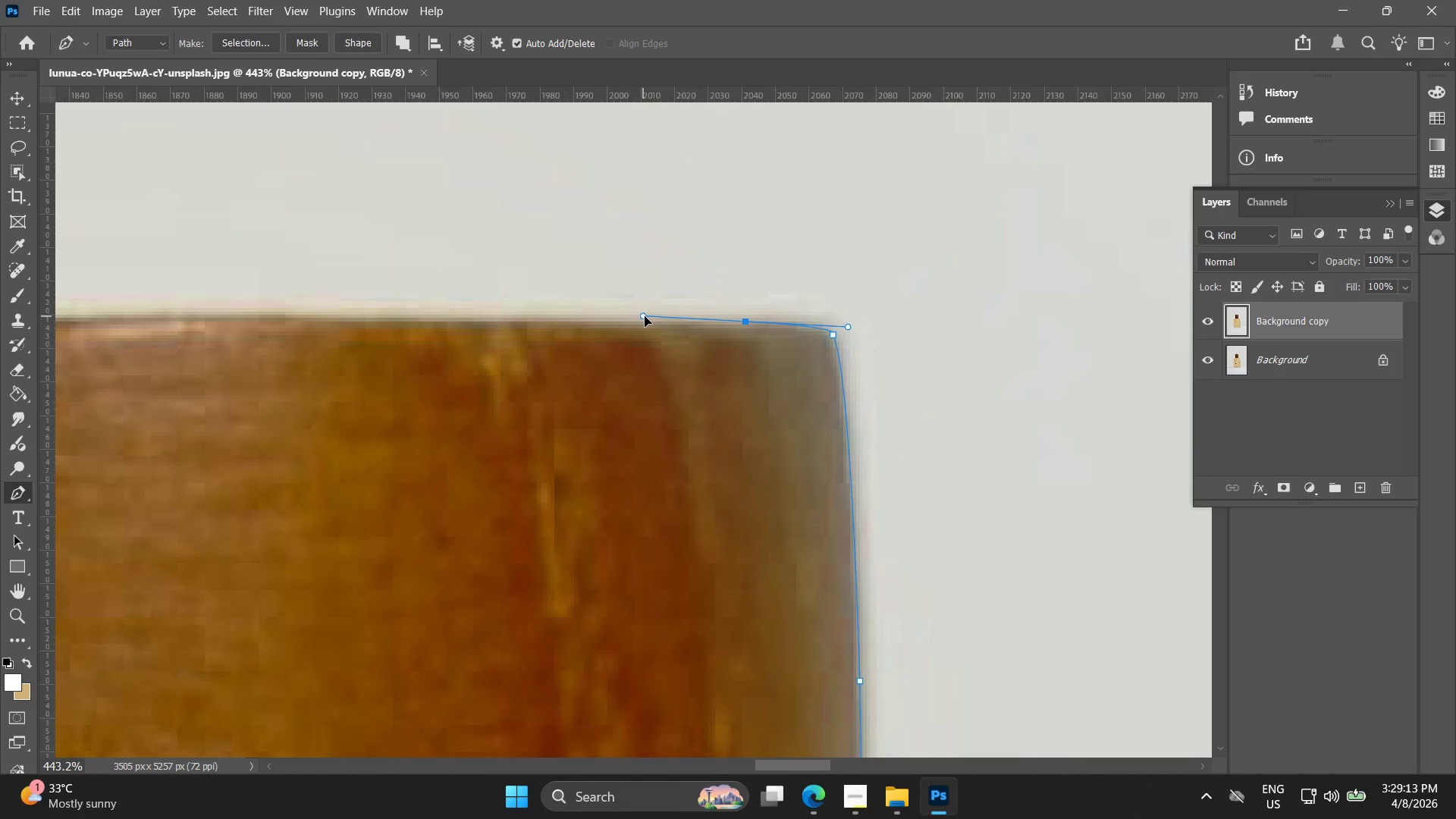 
key(Control+Z)
 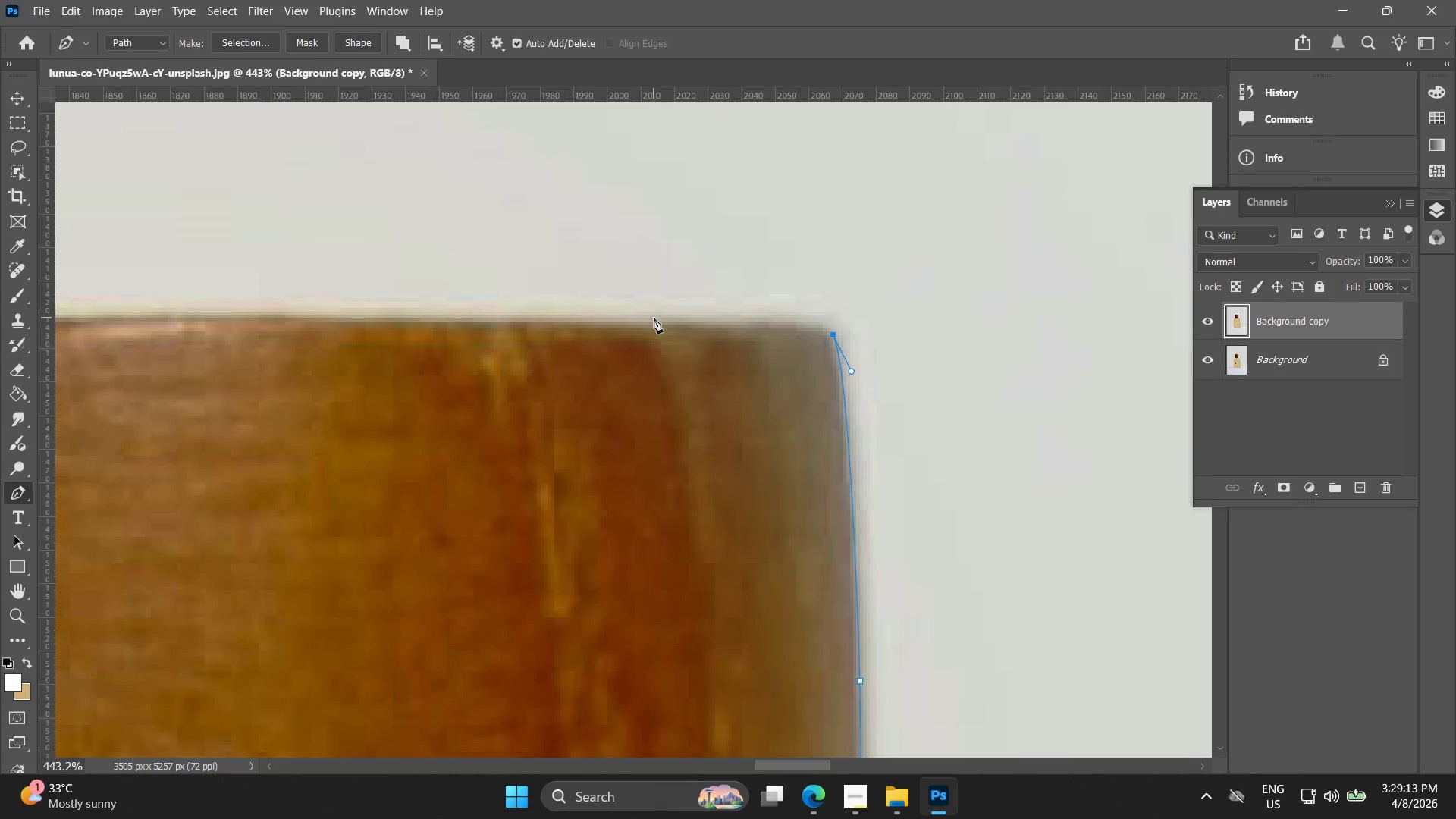 
left_click_drag(start_coordinate=[645, 322], to_coordinate=[485, 317])
 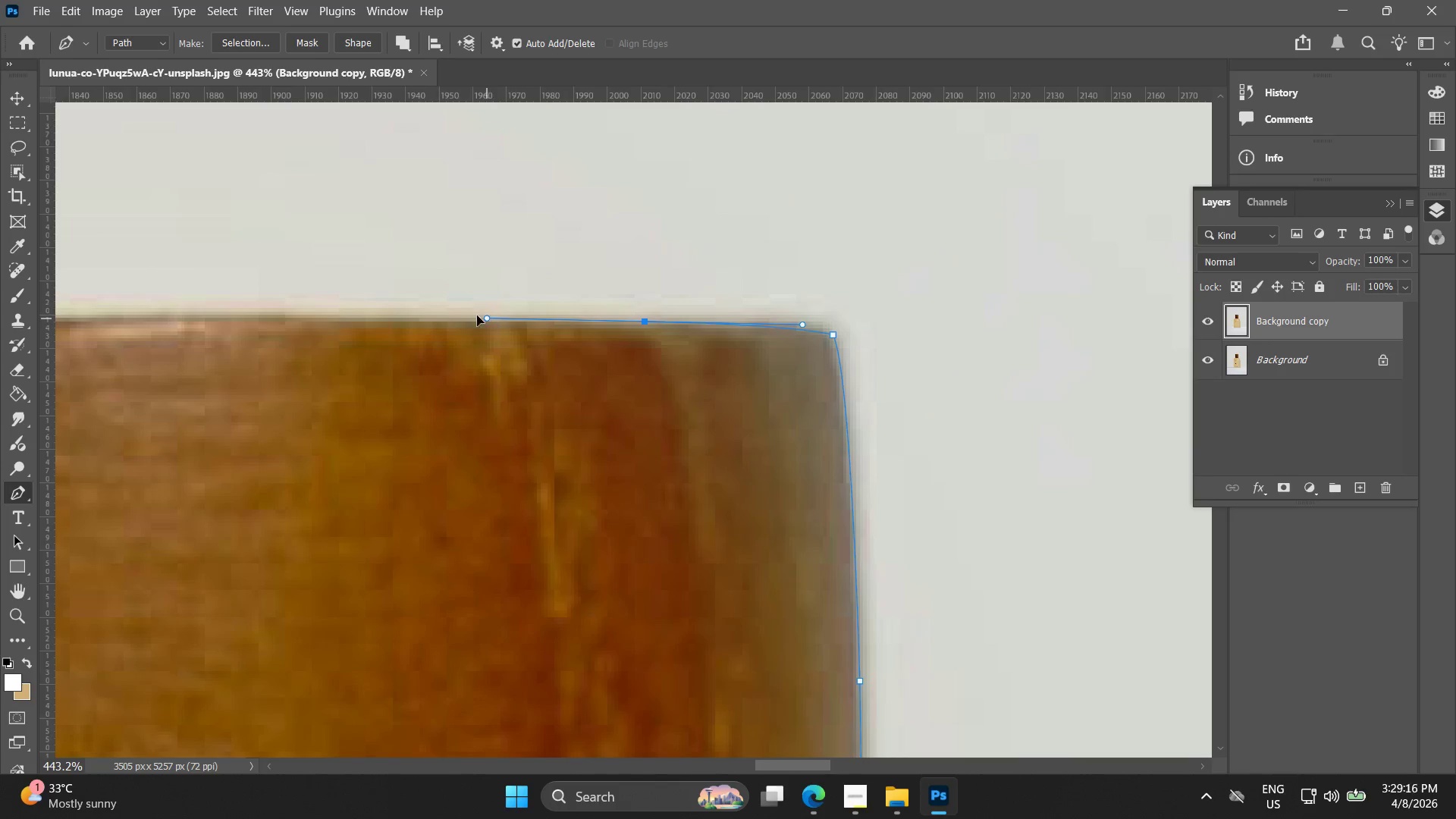 
hold_key(key=Space, duration=0.56)
 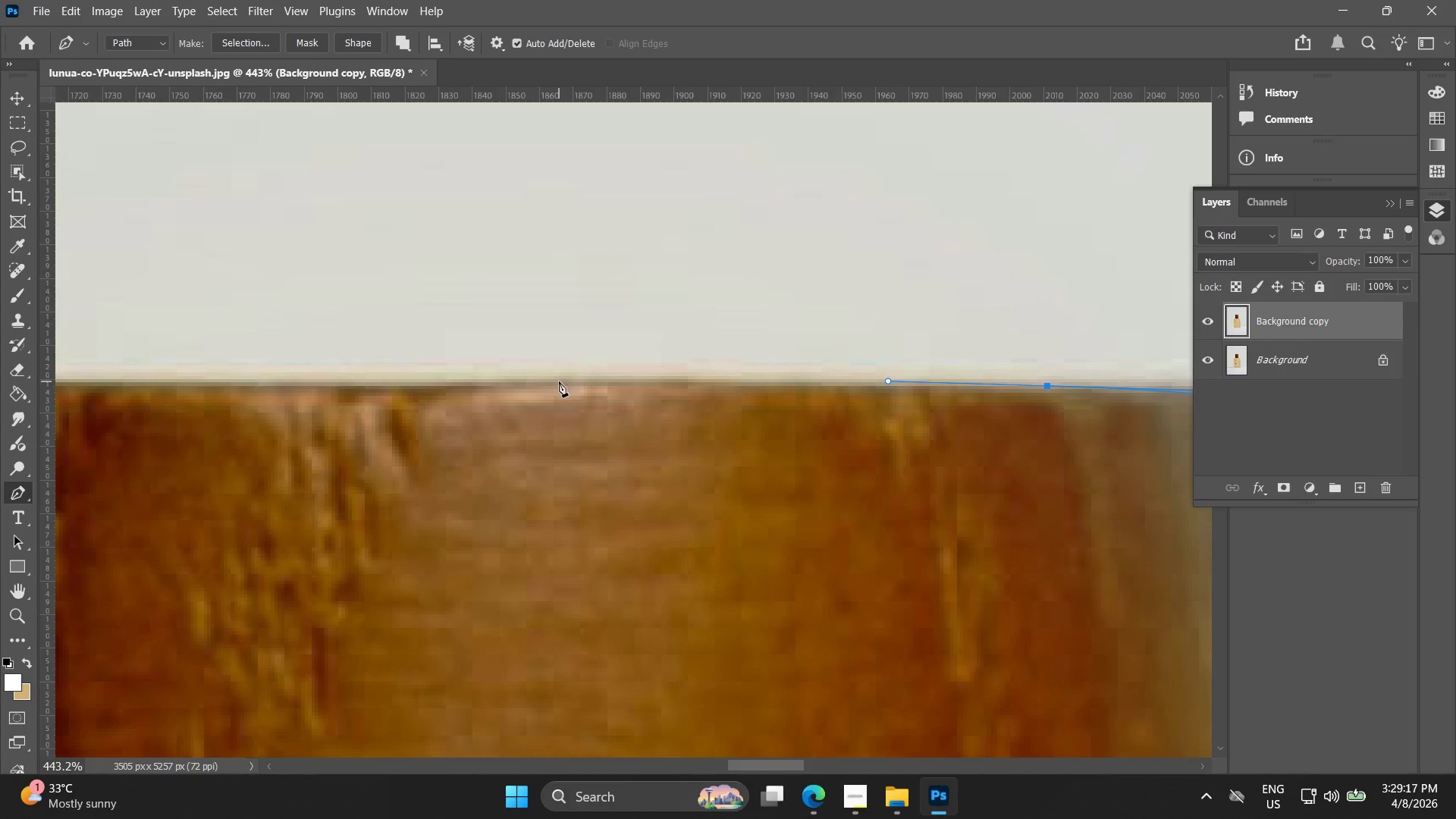 
left_click_drag(start_coordinate=[409, 309], to_coordinate=[811, 374])
 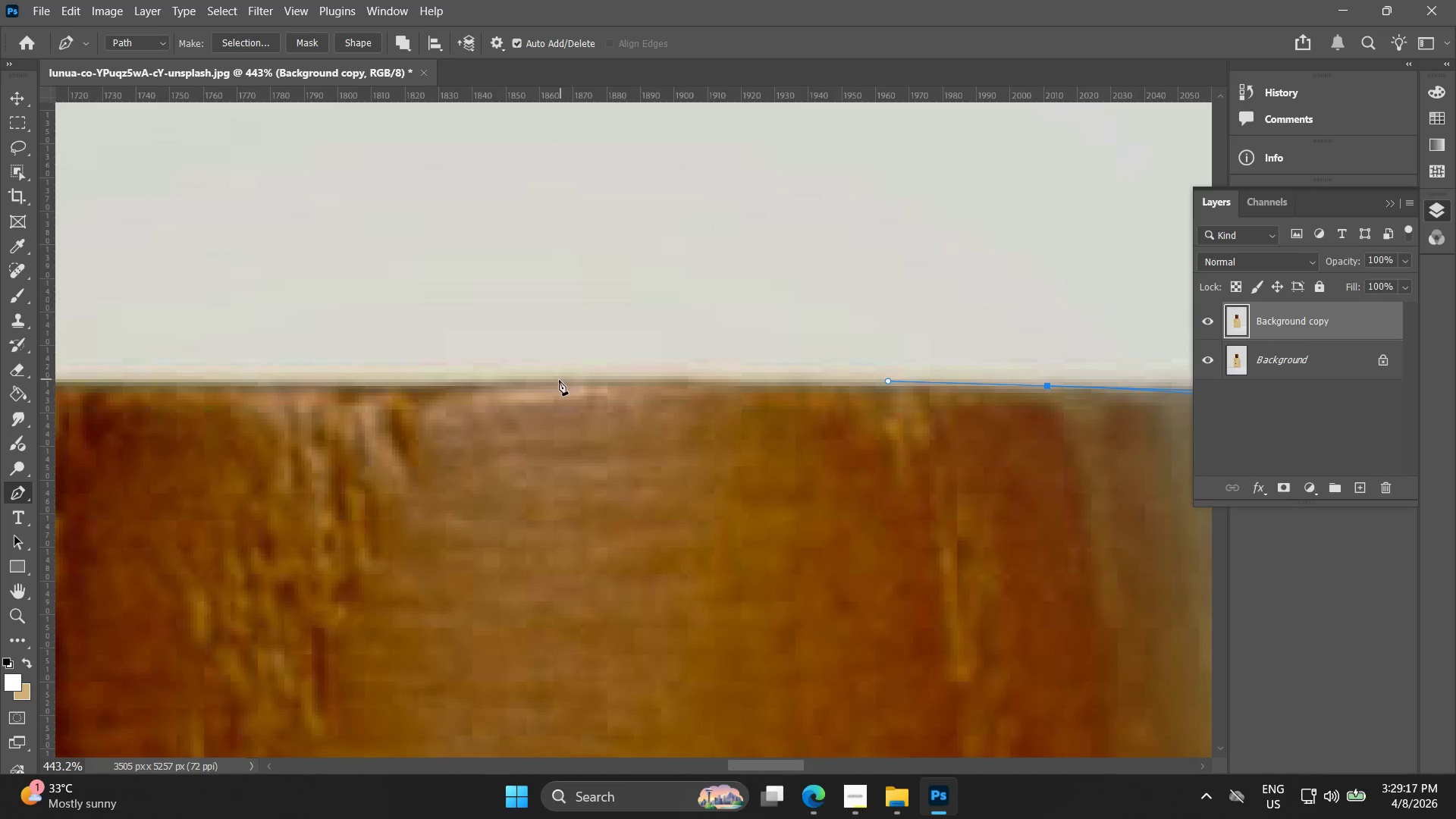 
left_click_drag(start_coordinate=[557, 381], to_coordinate=[412, 381])
 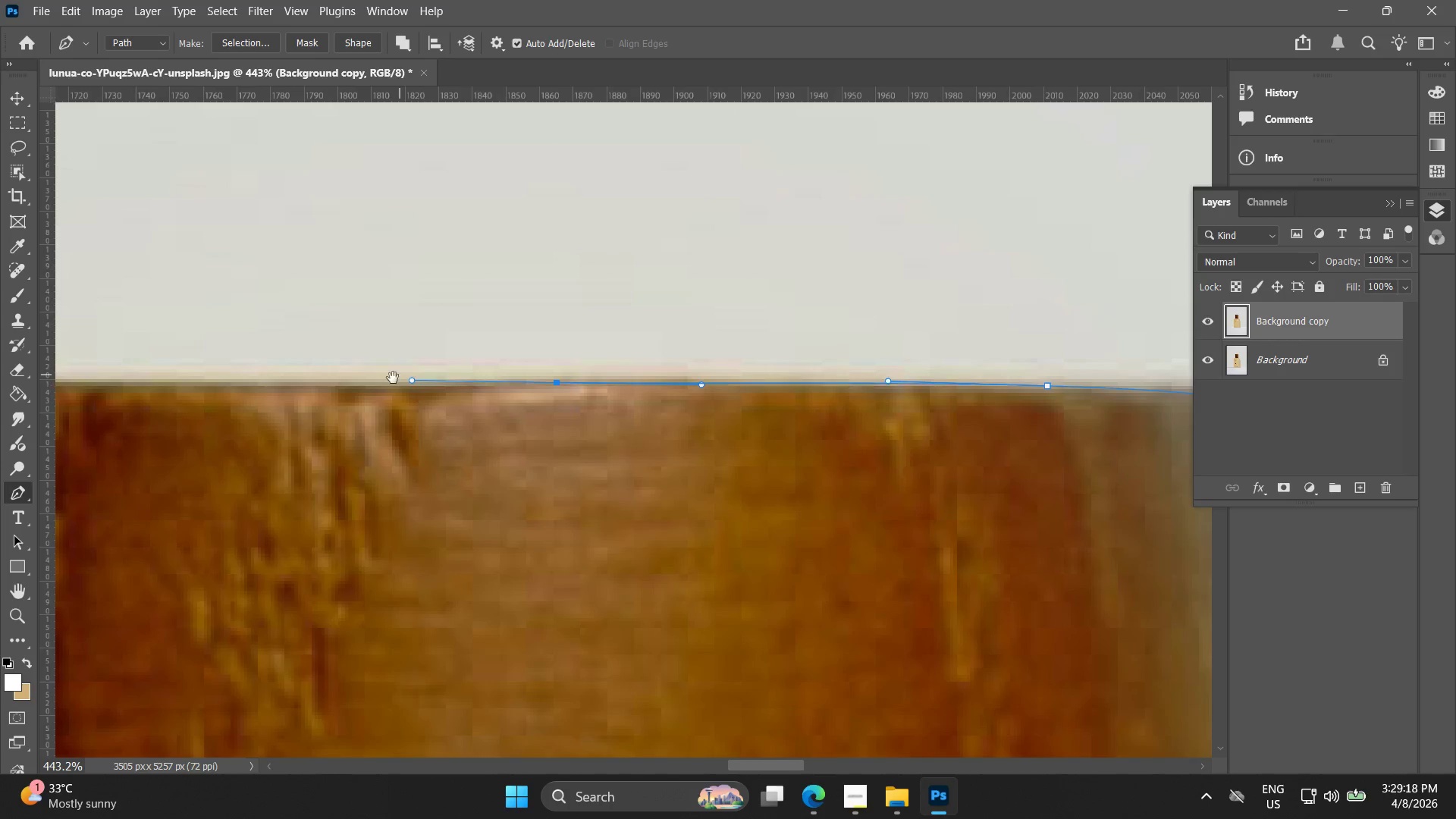 
hold_key(key=Space, duration=0.5)
 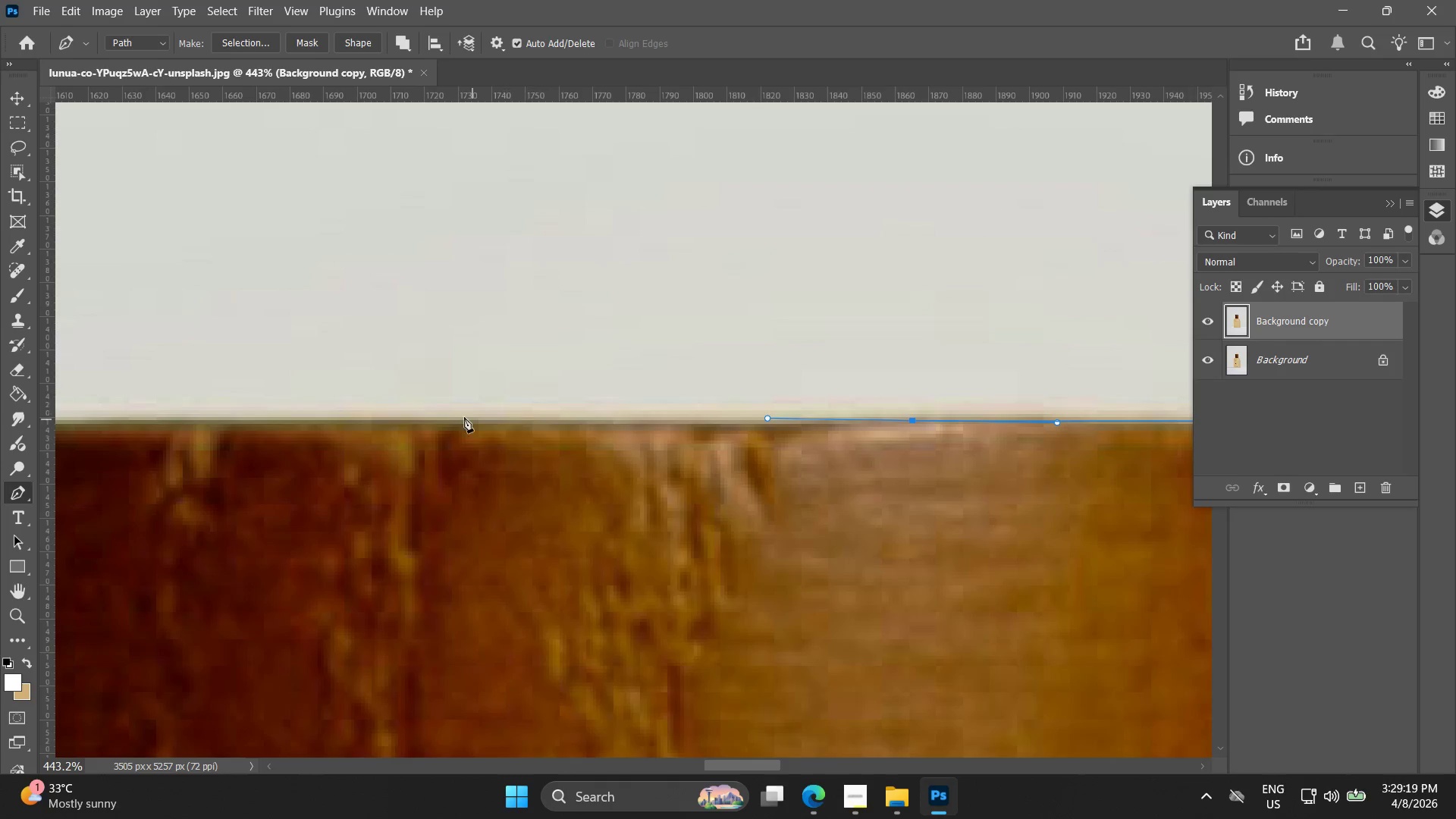 
left_click_drag(start_coordinate=[379, 379], to_coordinate=[735, 417])
 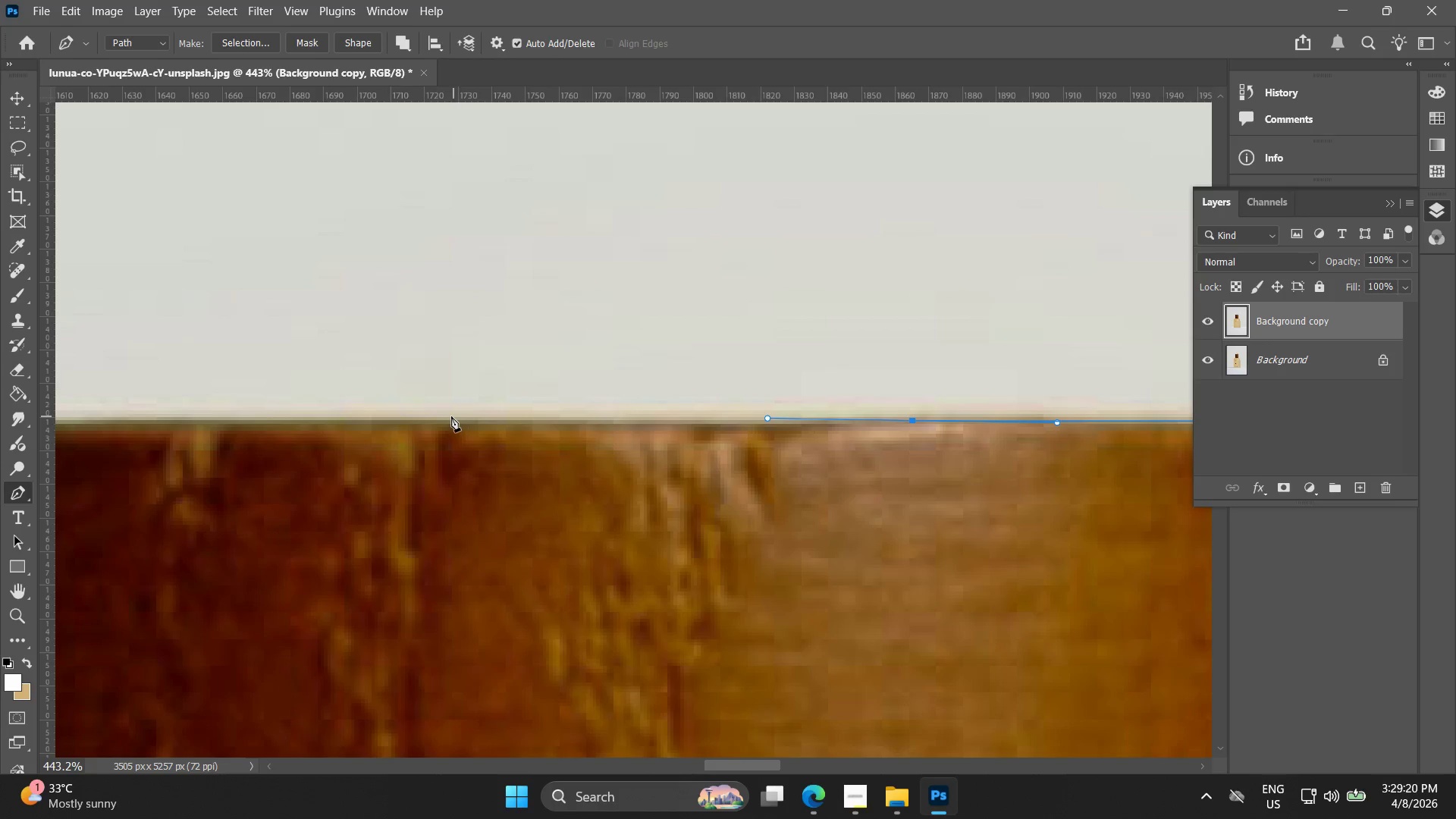 
left_click_drag(start_coordinate=[447, 418], to_coordinate=[396, 417])
 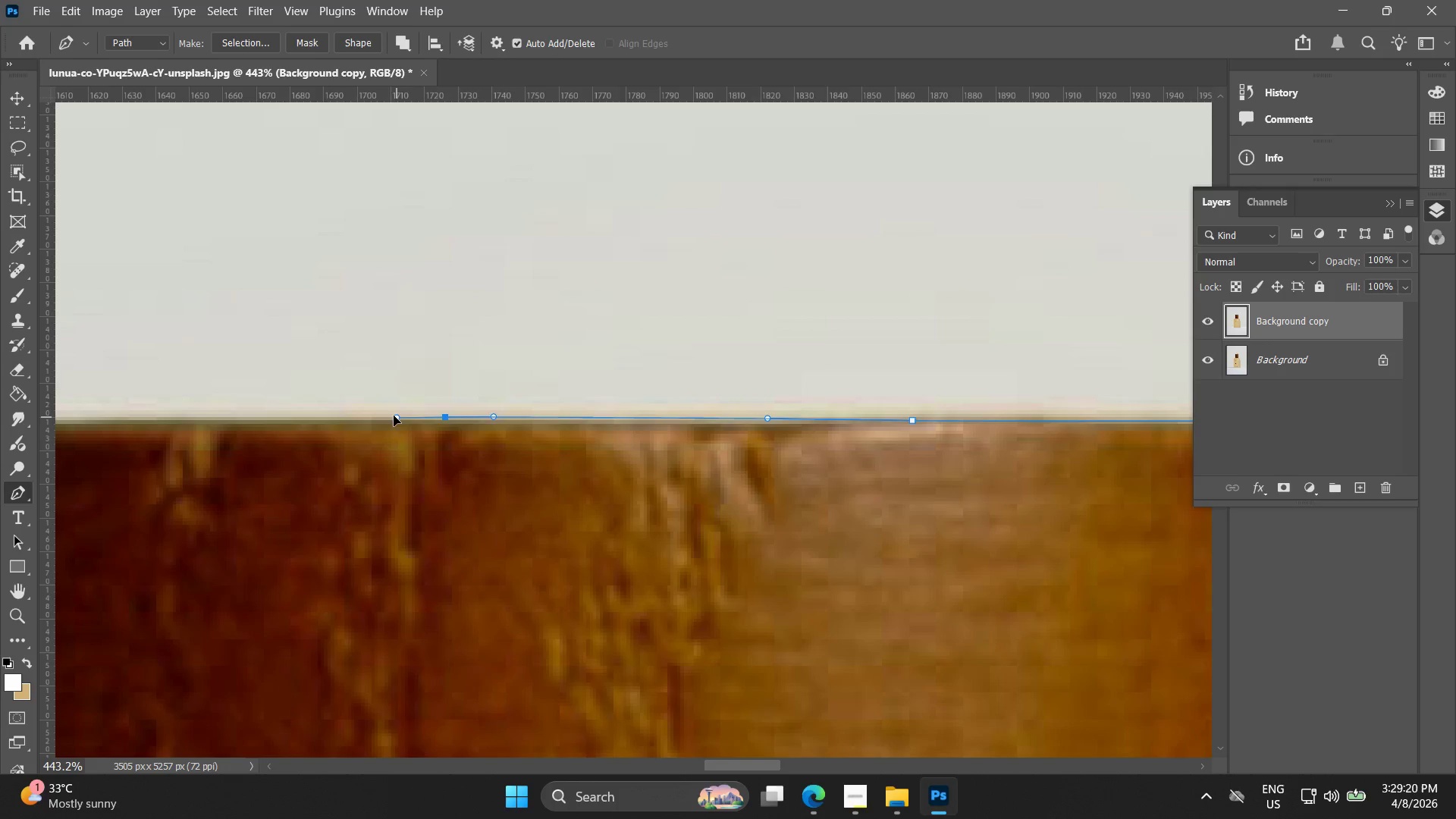 
key(Control+ControlLeft)
 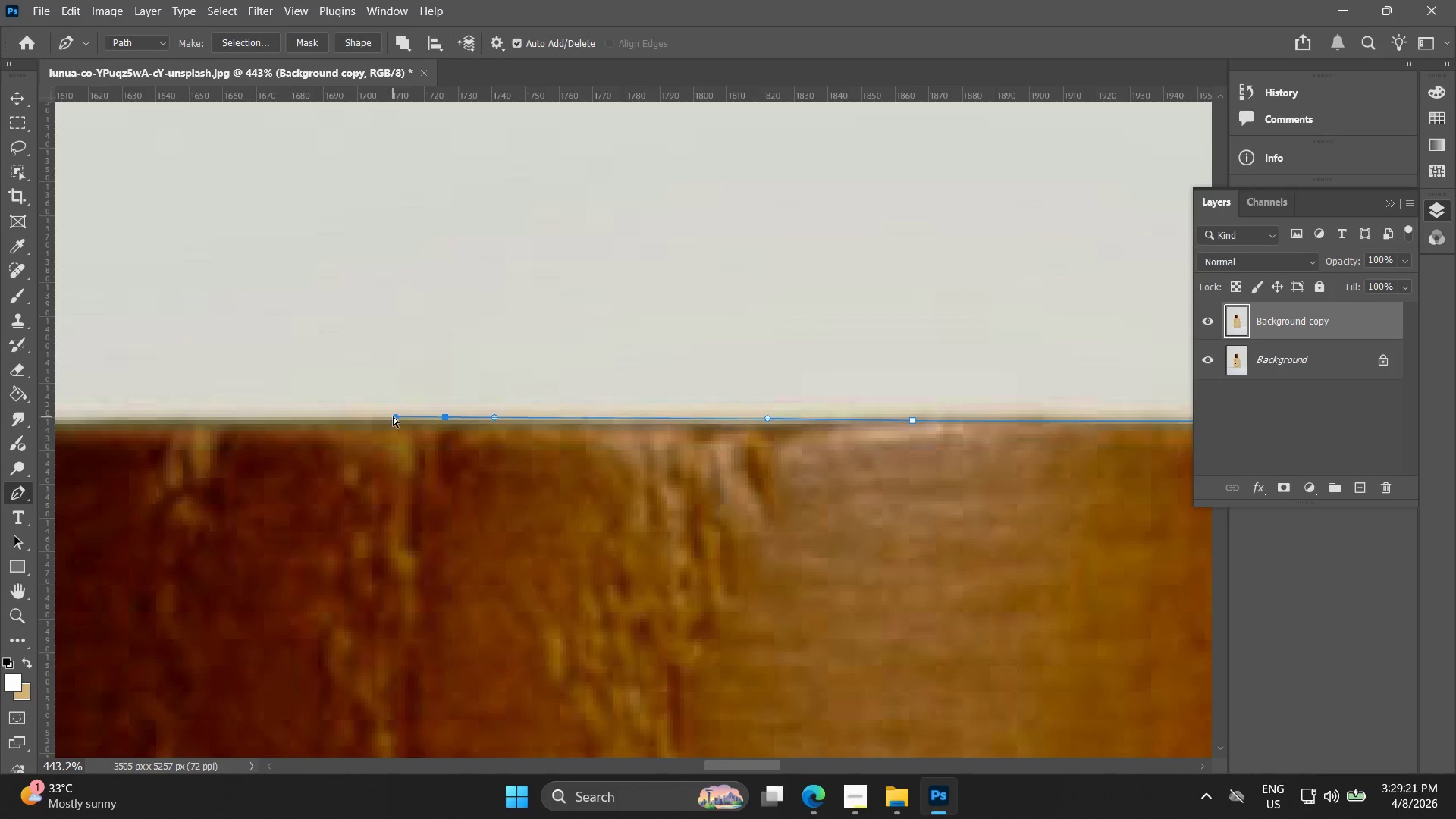 
key(Control+Z)
 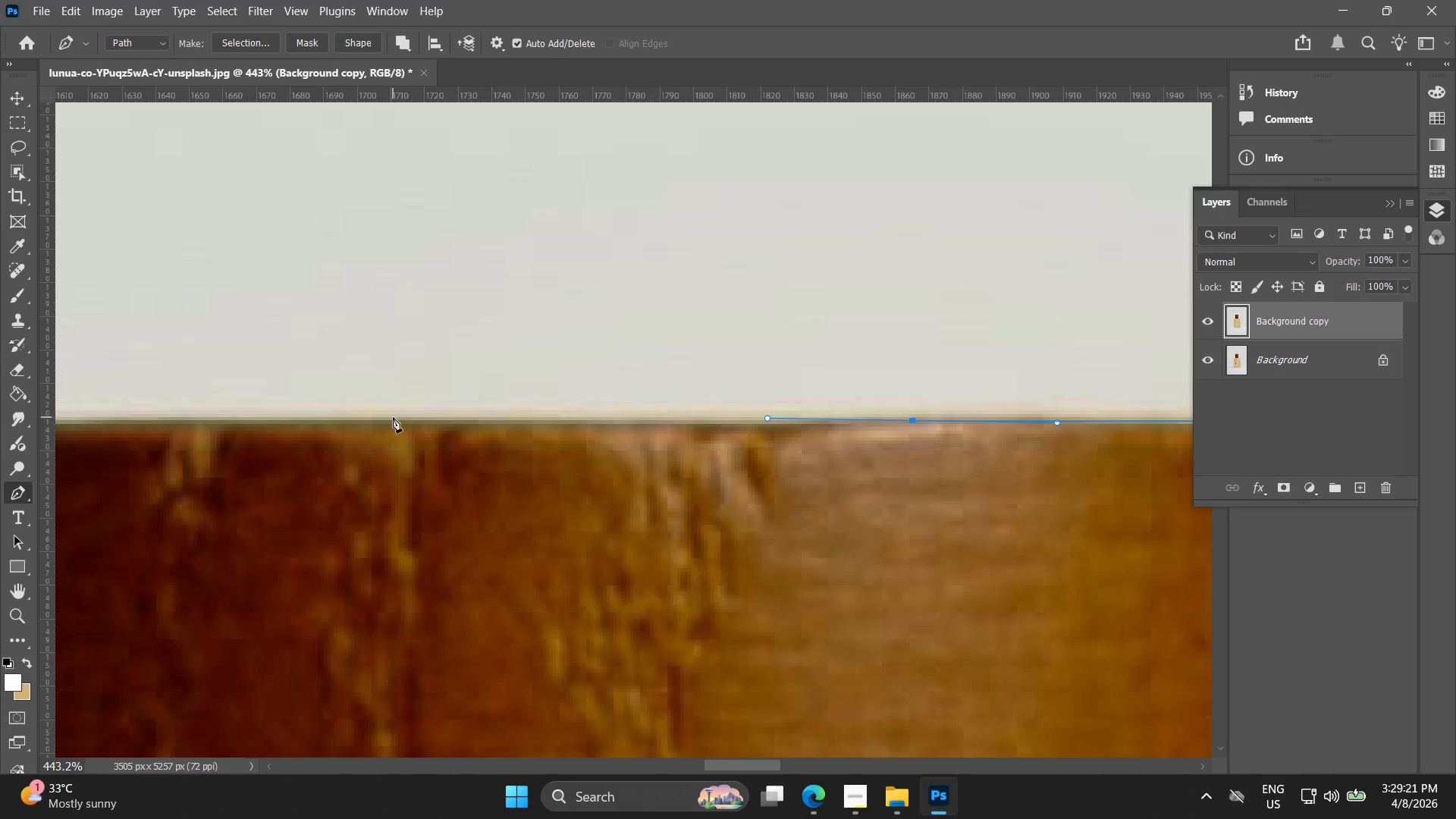 
left_click_drag(start_coordinate=[393, 417], to_coordinate=[318, 413])
 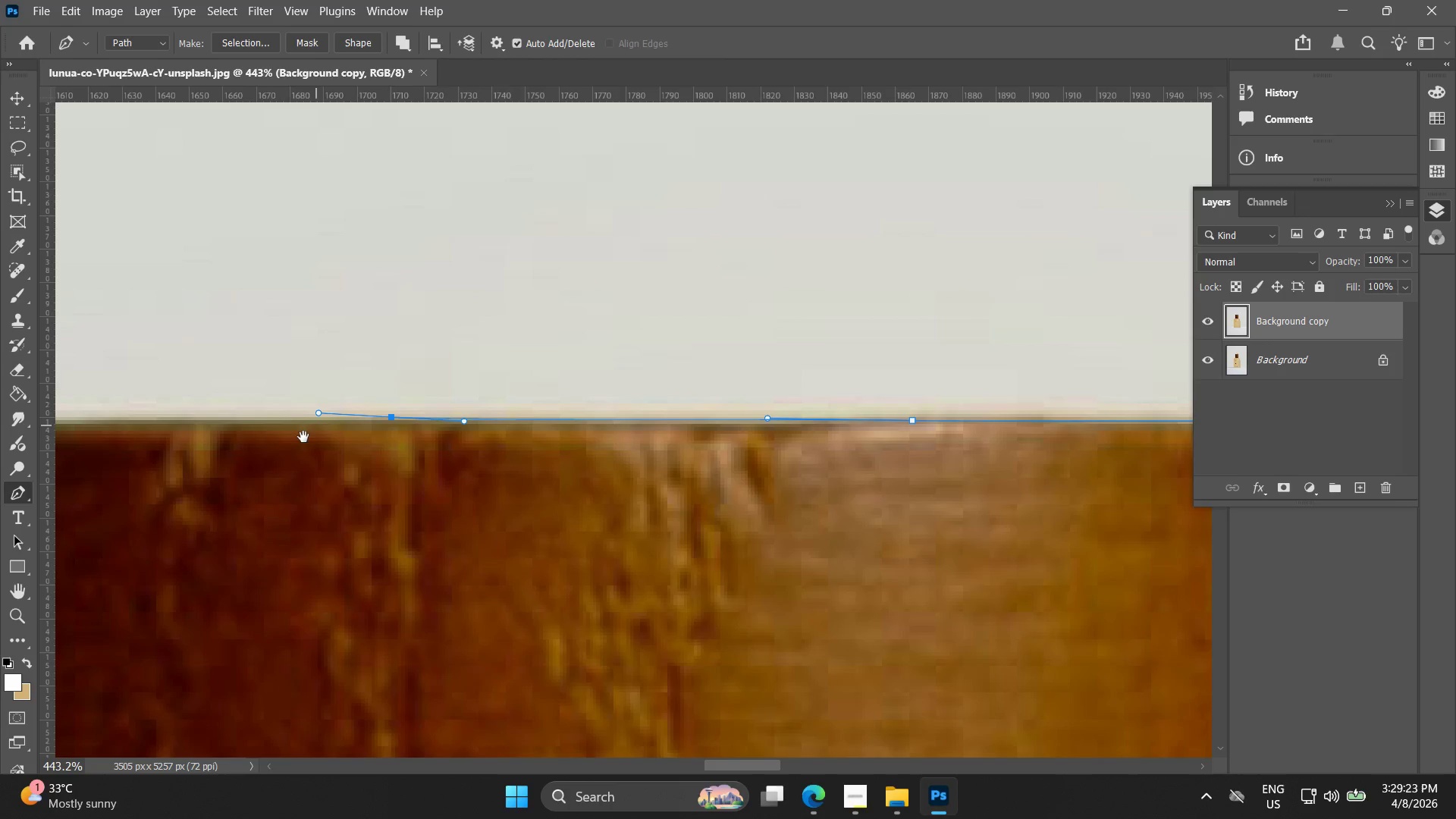 
hold_key(key=Space, duration=0.61)
 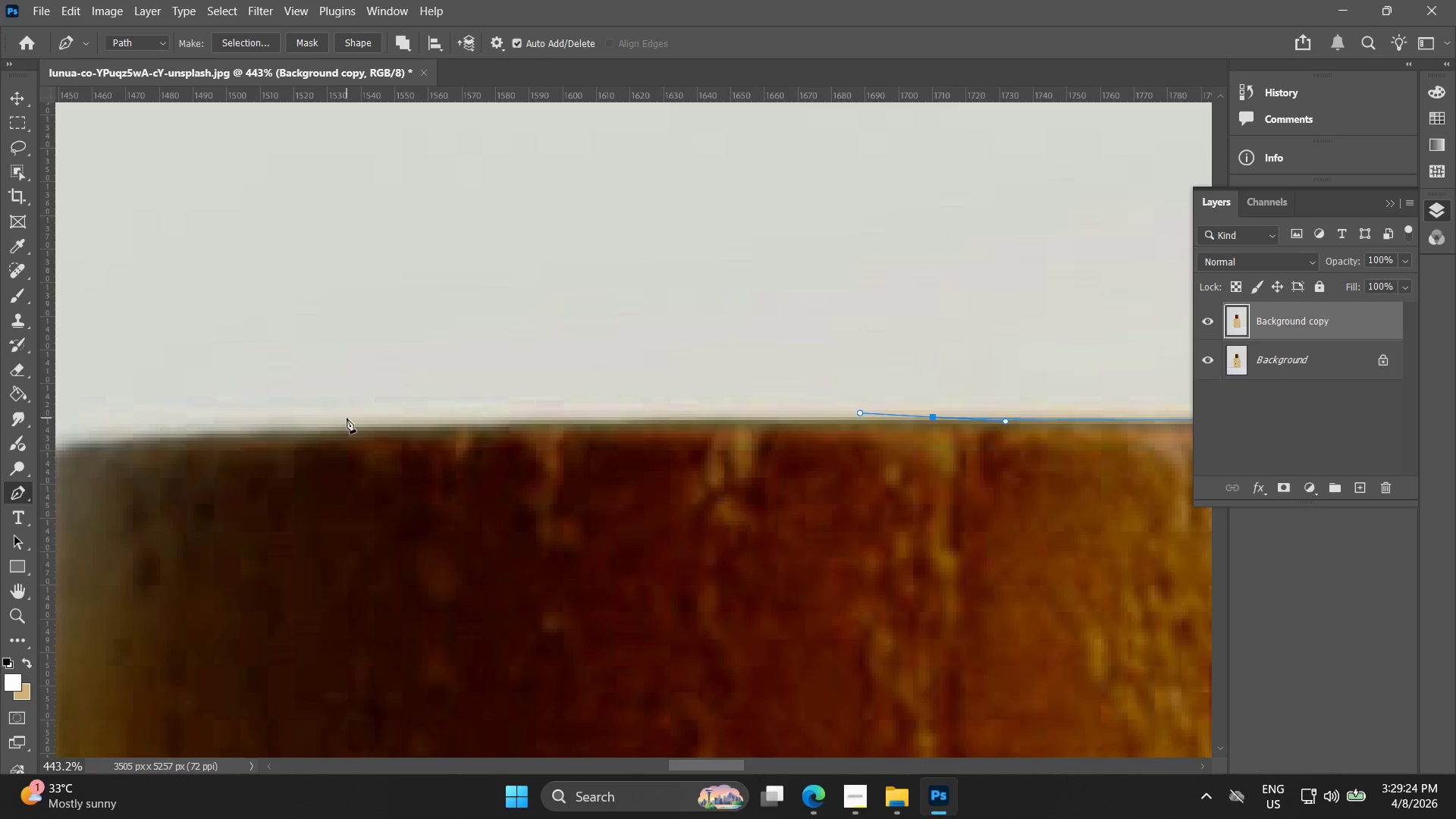 
left_click_drag(start_coordinate=[281, 450], to_coordinate=[822, 450])
 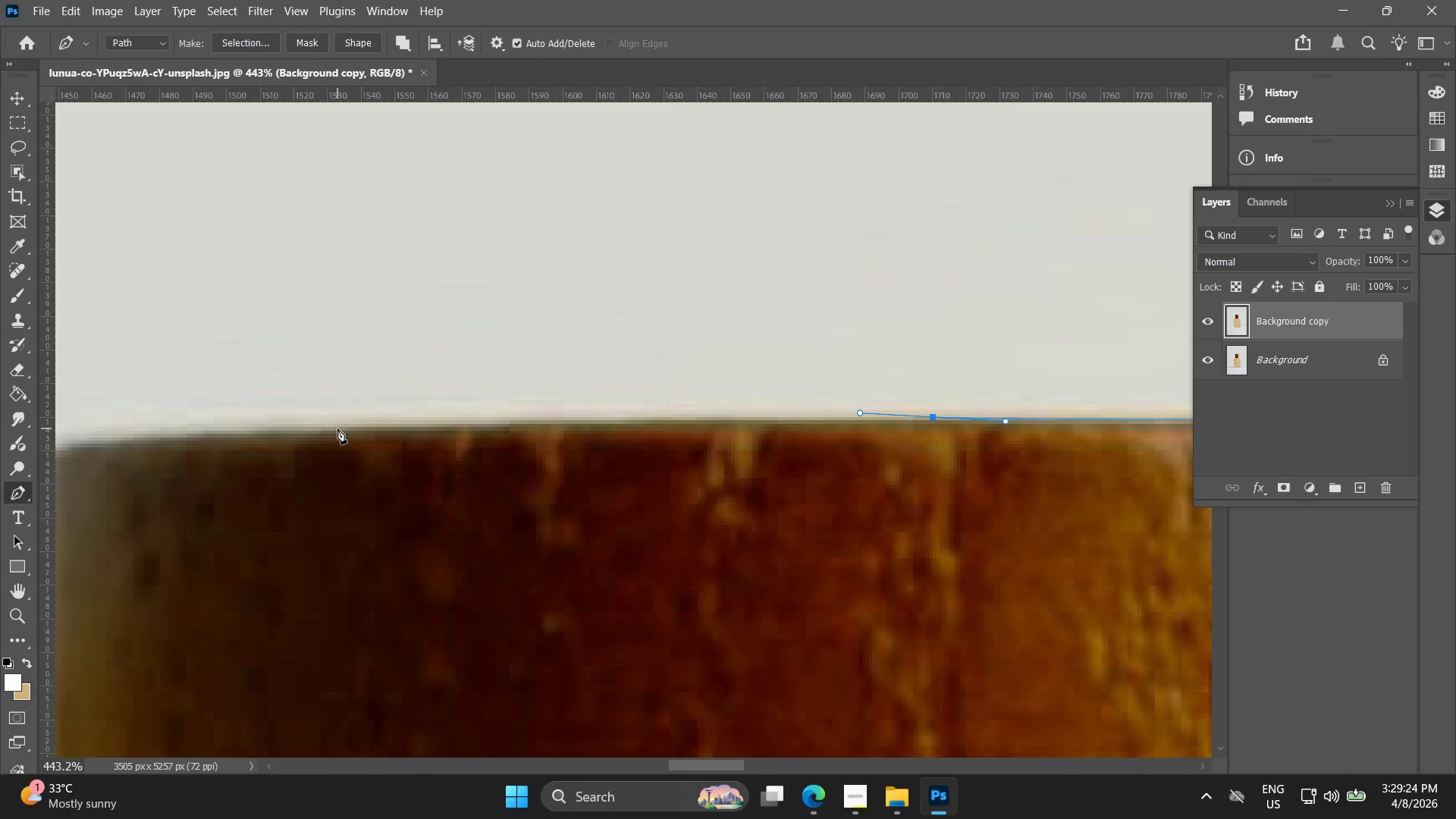 
left_click_drag(start_coordinate=[331, 427], to_coordinate=[239, 433])
 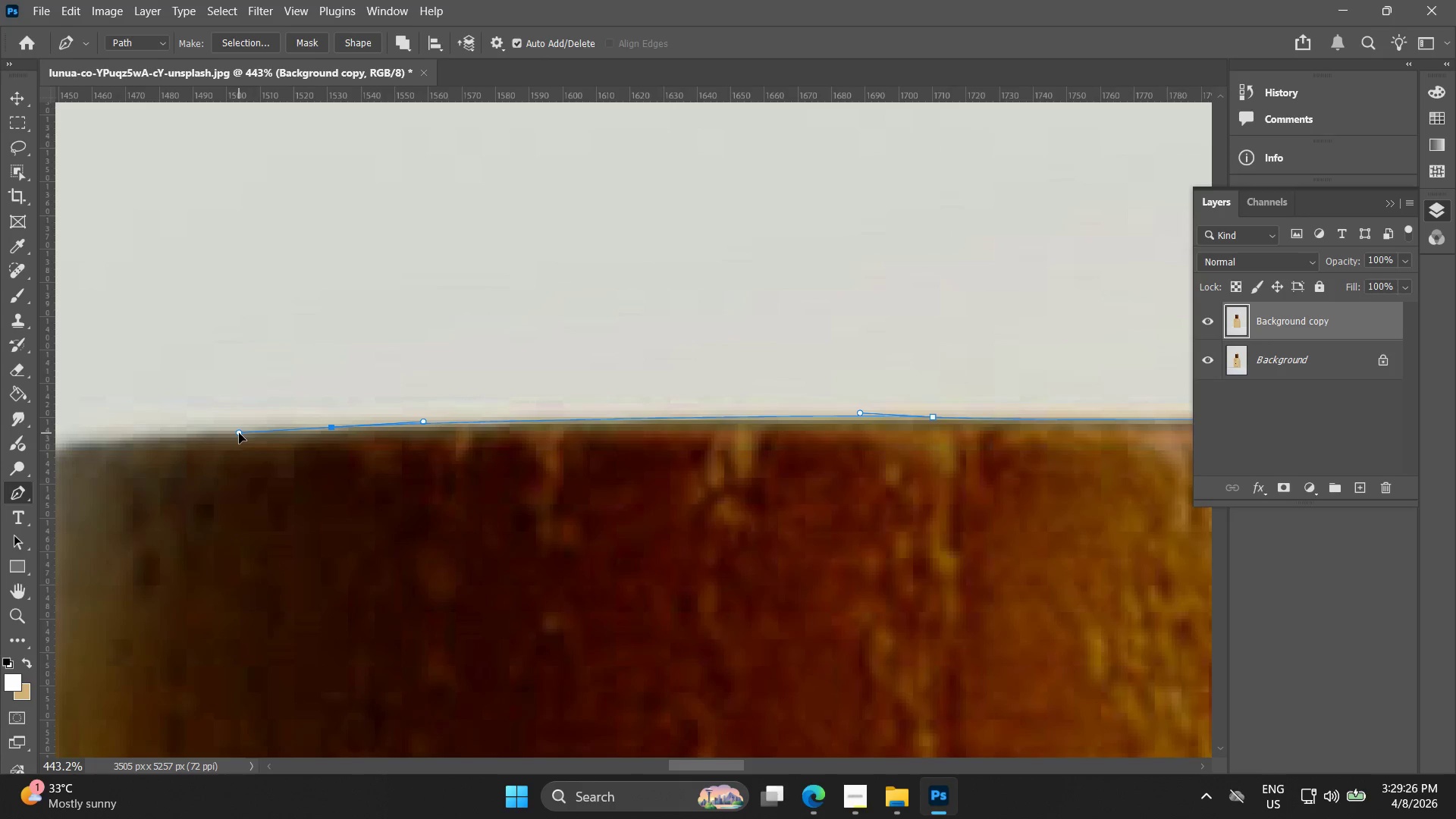 
hold_key(key=Space, duration=0.56)
 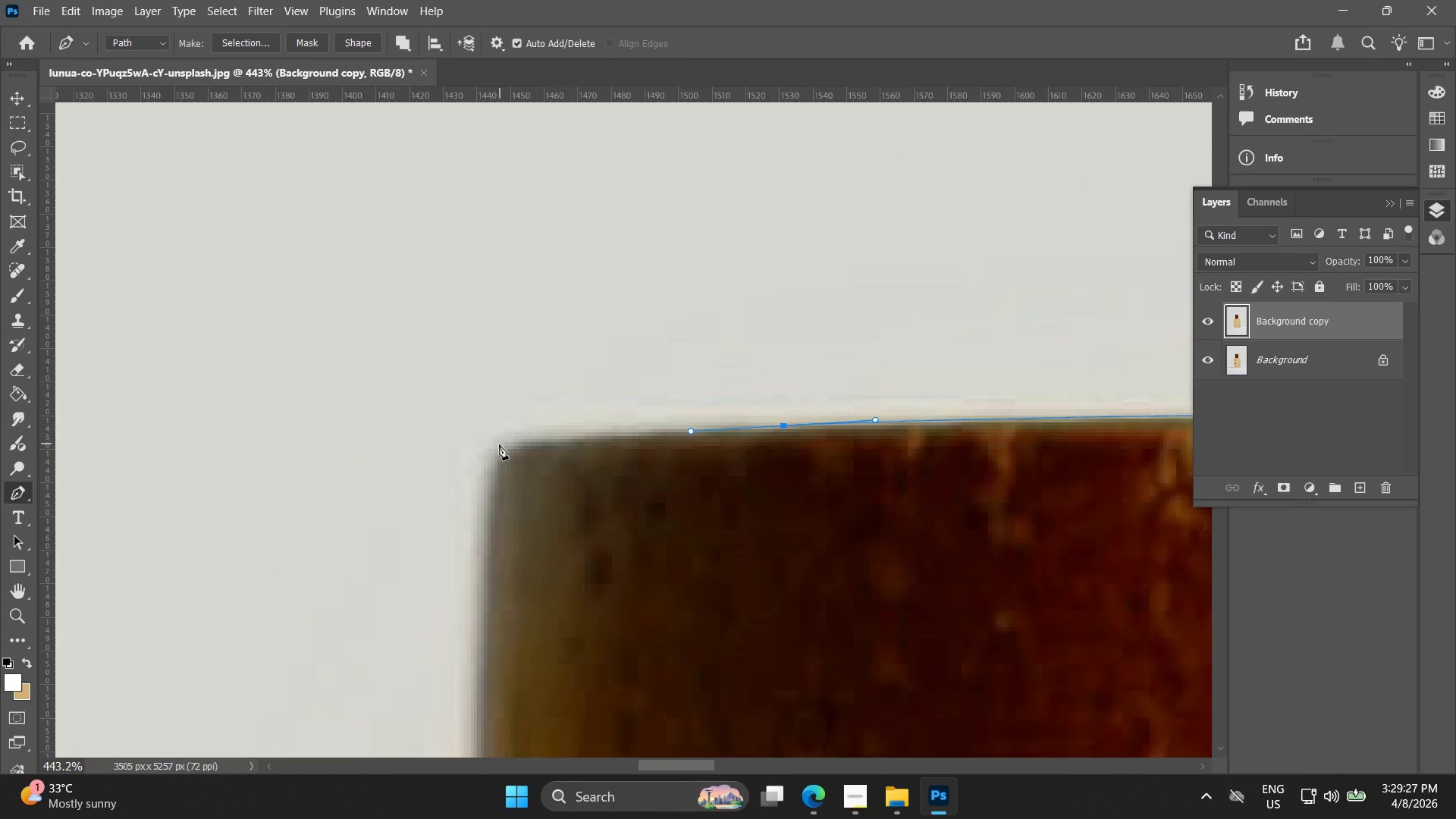 
left_click_drag(start_coordinate=[357, 419], to_coordinate=[809, 418])
 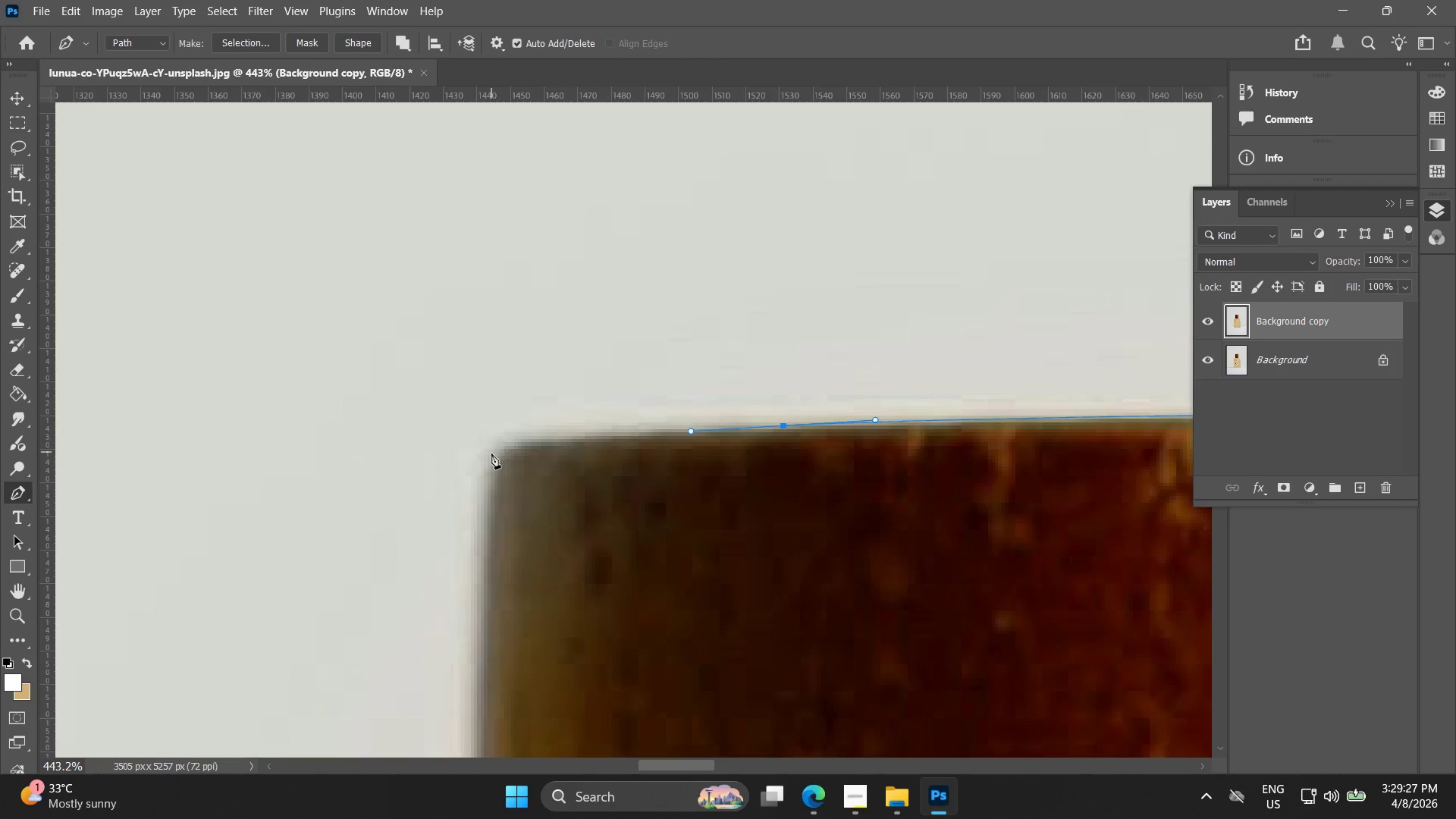 
left_click_drag(start_coordinate=[491, 455], to_coordinate=[483, 473])
 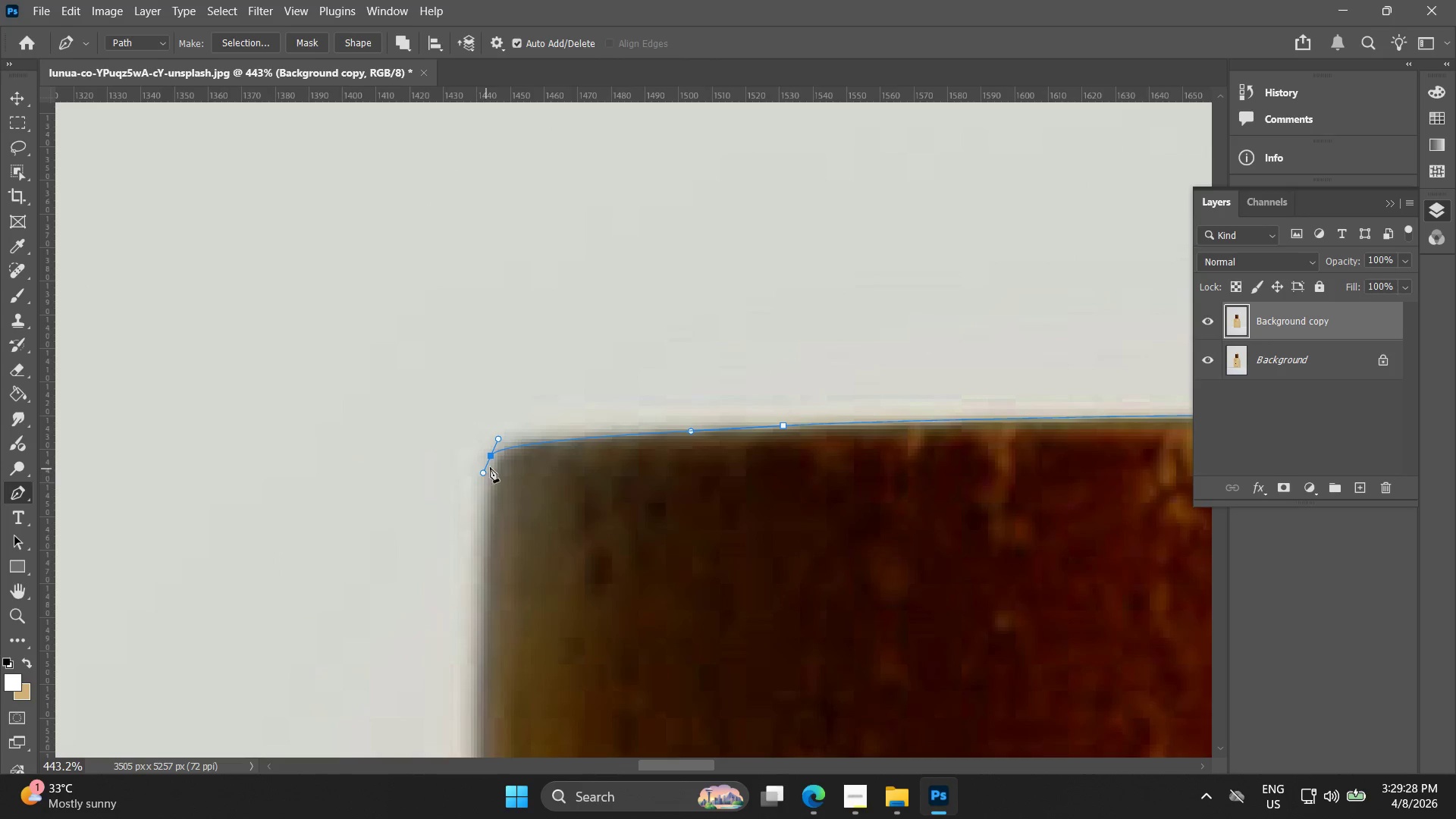 
key(Control+ControlLeft)
 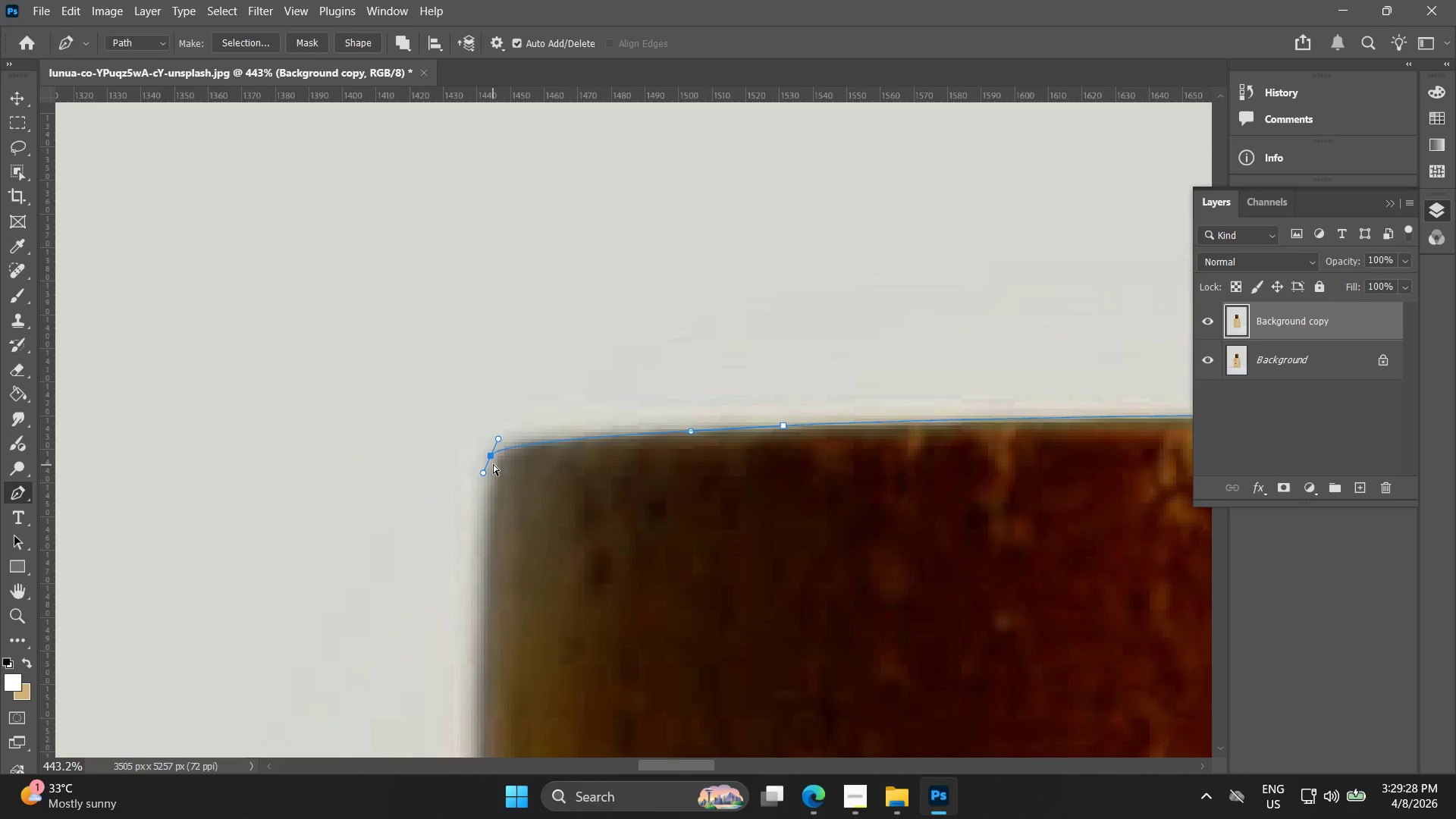 
key(Control+Z)
 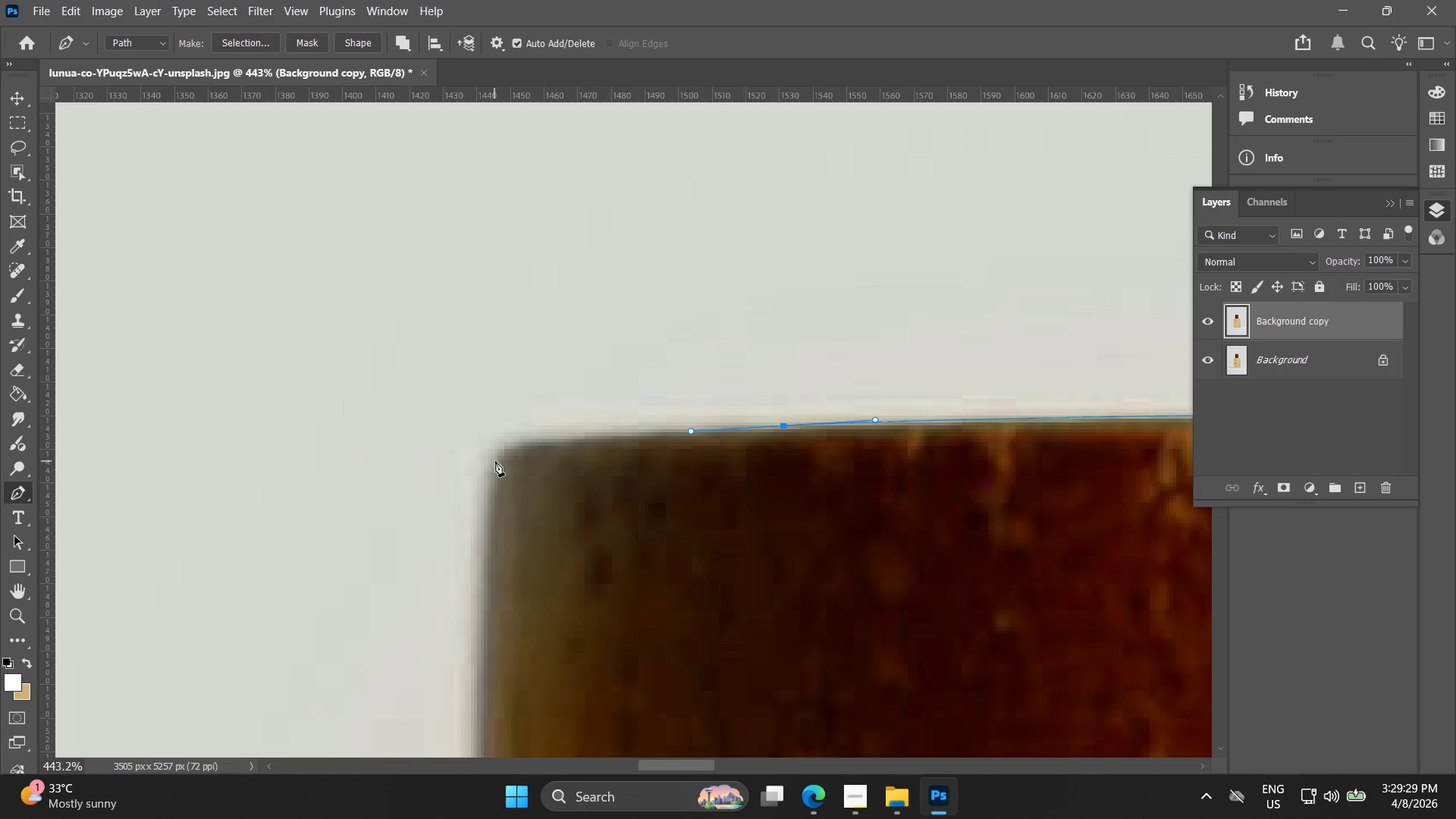 
left_click_drag(start_coordinate=[495, 461], to_coordinate=[488, 487])
 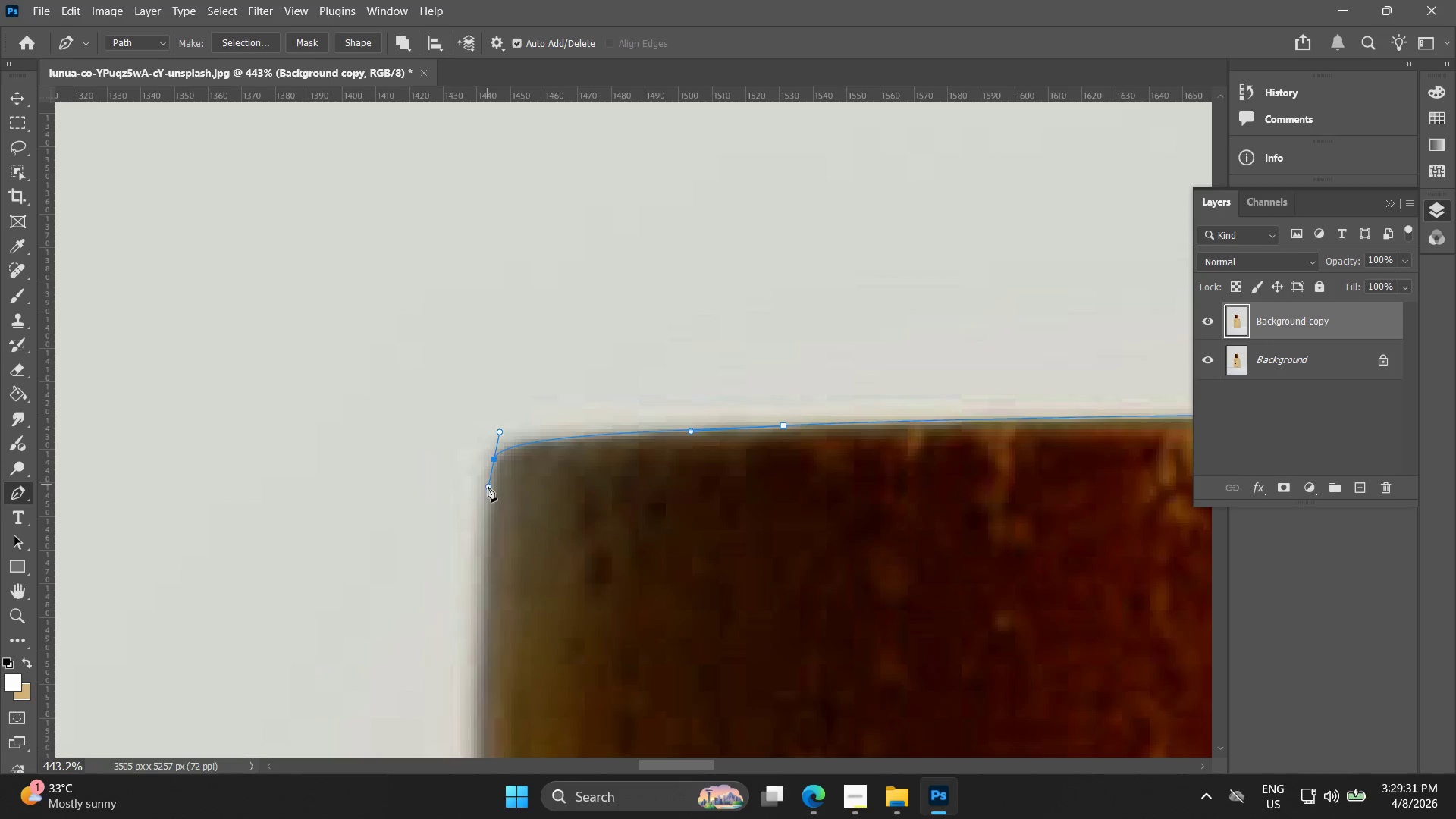 
hold_key(key=Space, duration=0.48)
 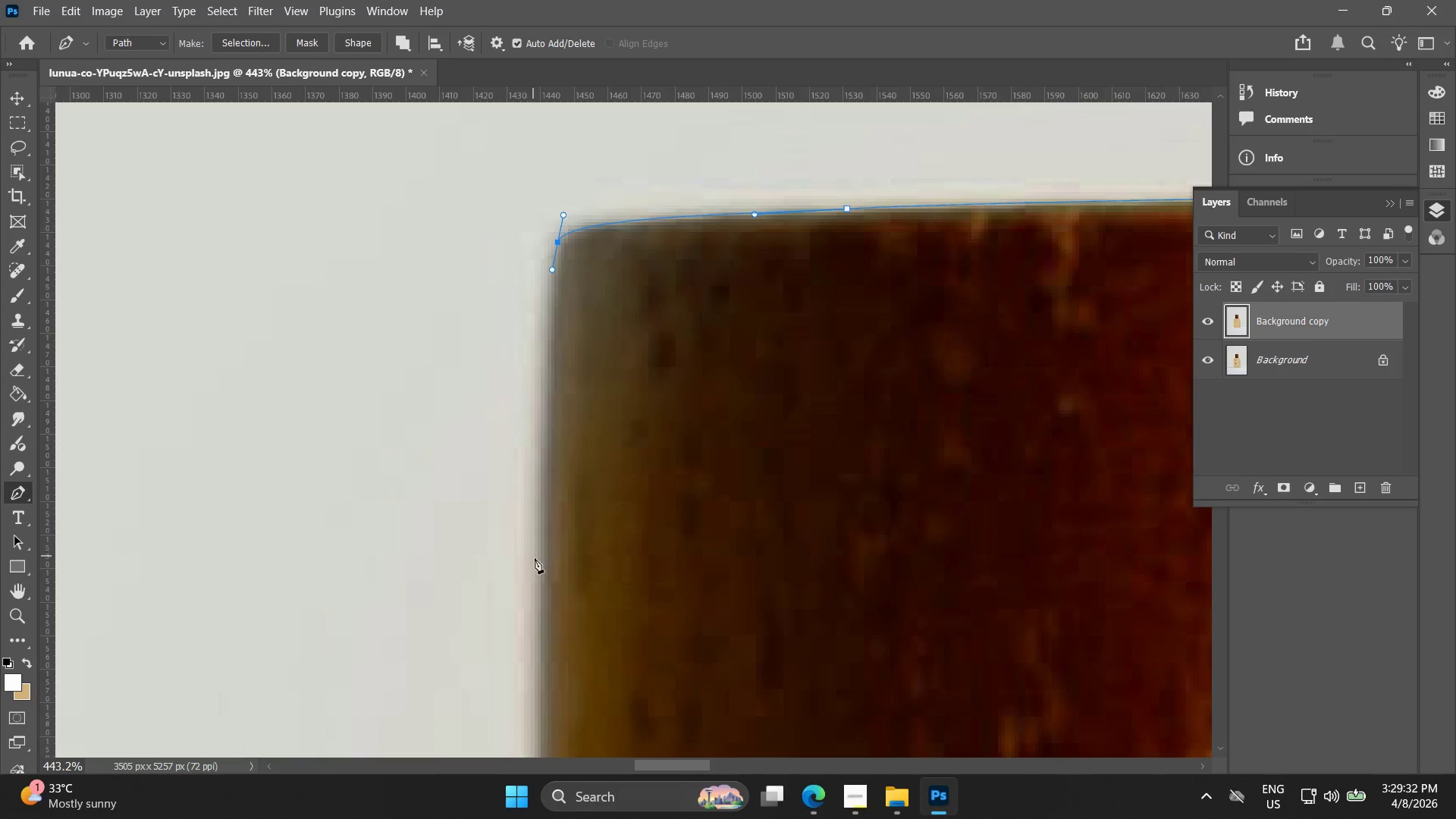 
left_click_drag(start_coordinate=[497, 523], to_coordinate=[561, 306])
 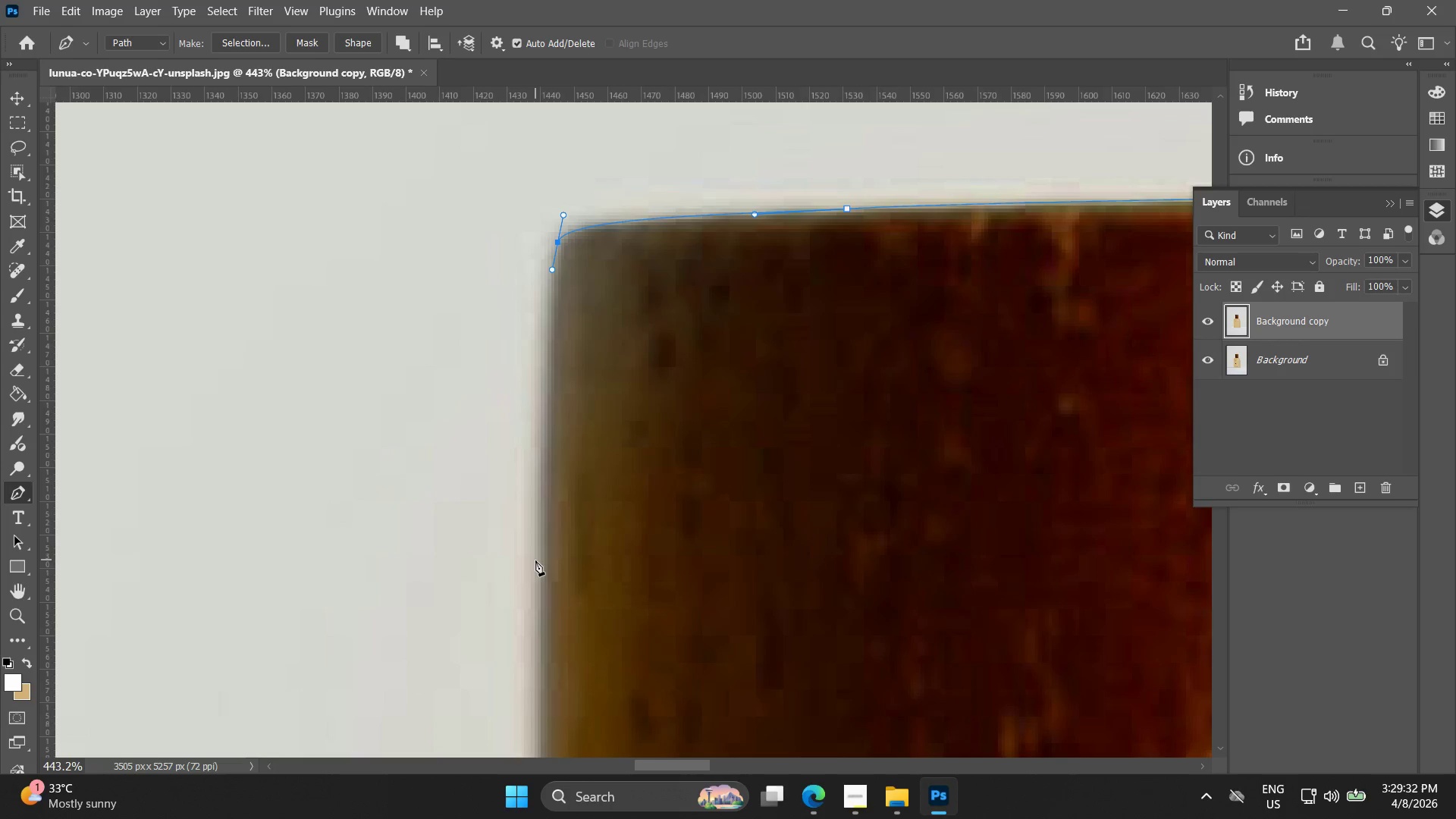 
left_click_drag(start_coordinate=[540, 571], to_coordinate=[538, 600])
 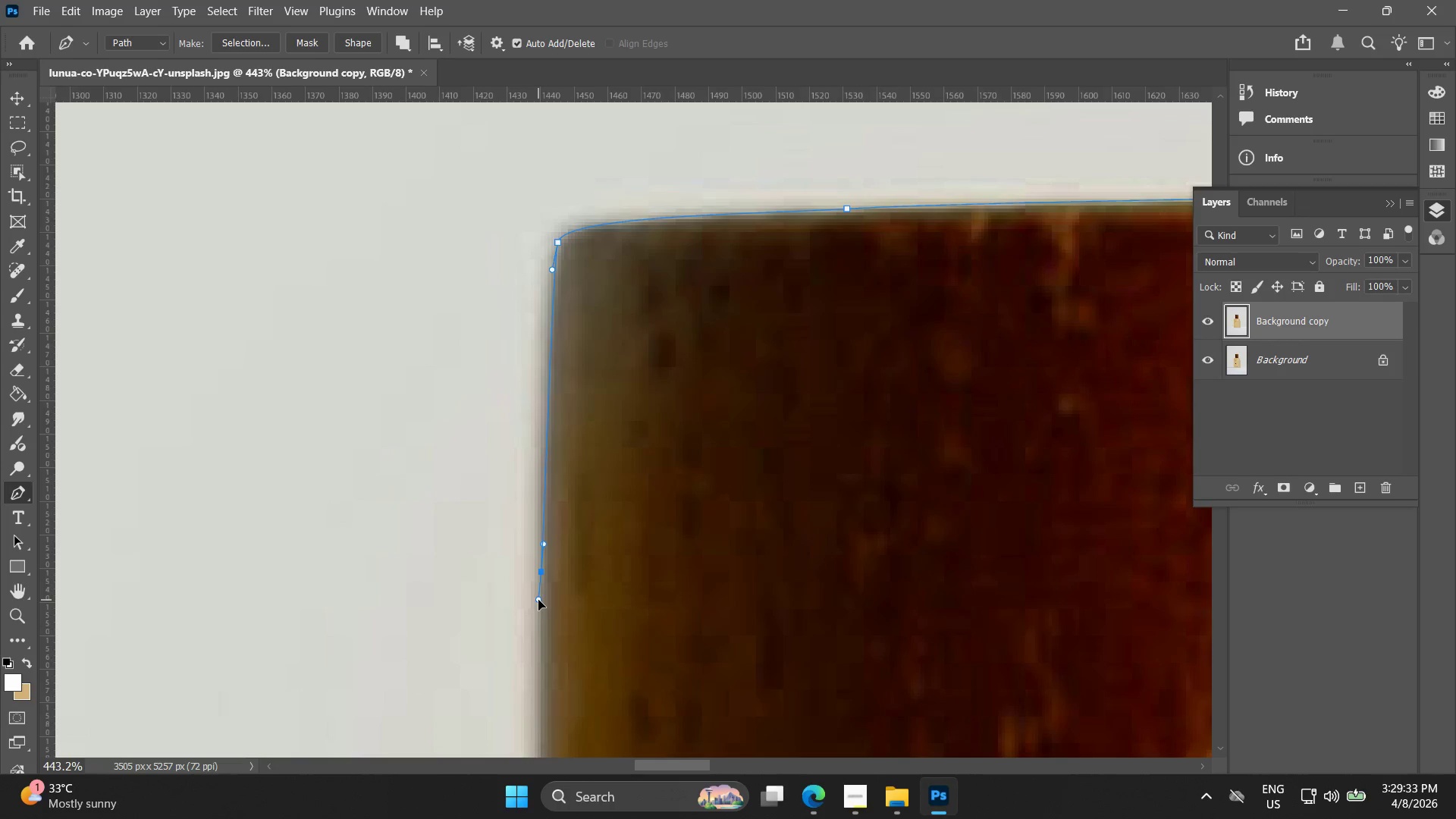 
key(Control+ControlLeft)
 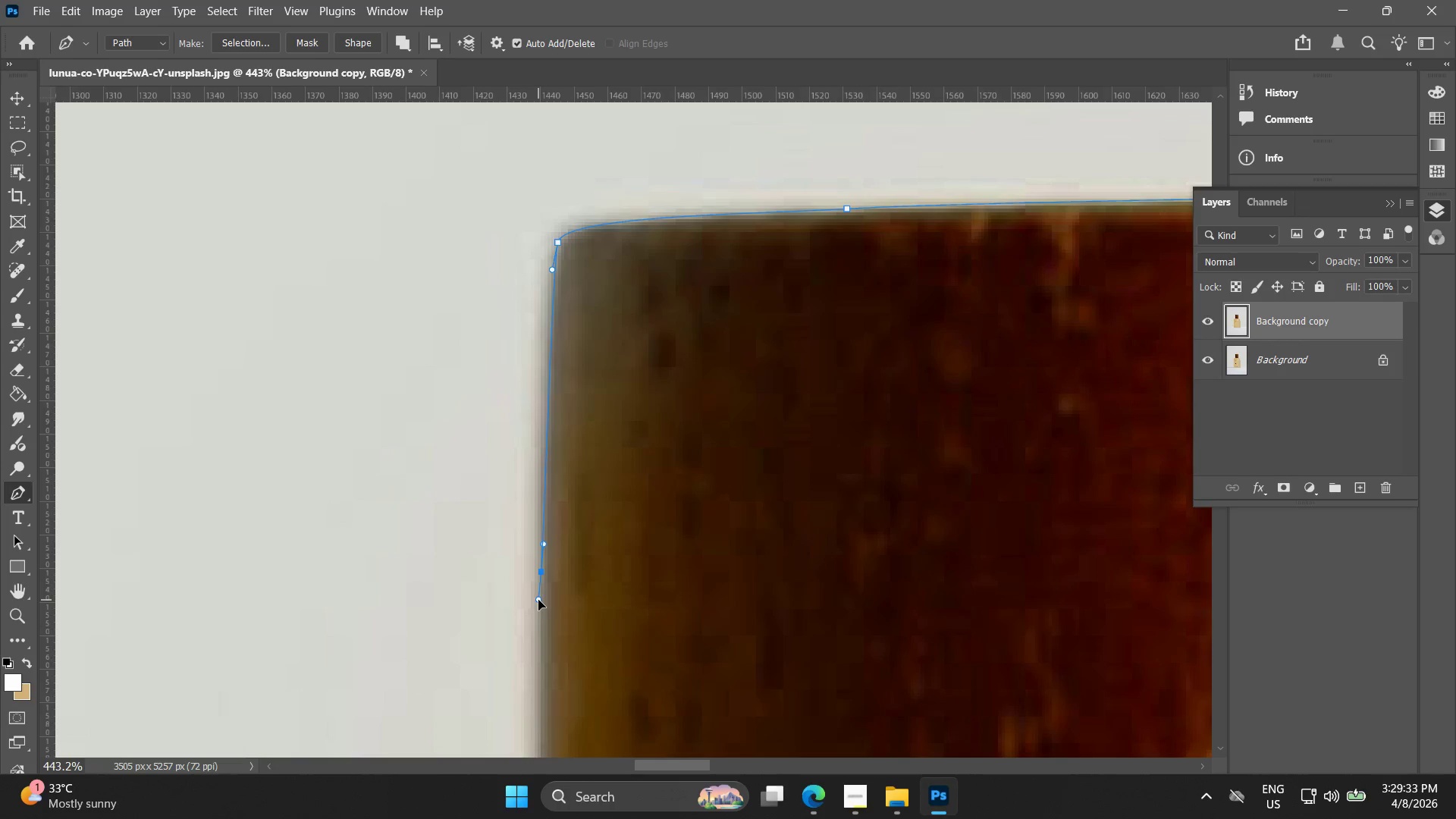 
key(Control+Z)
 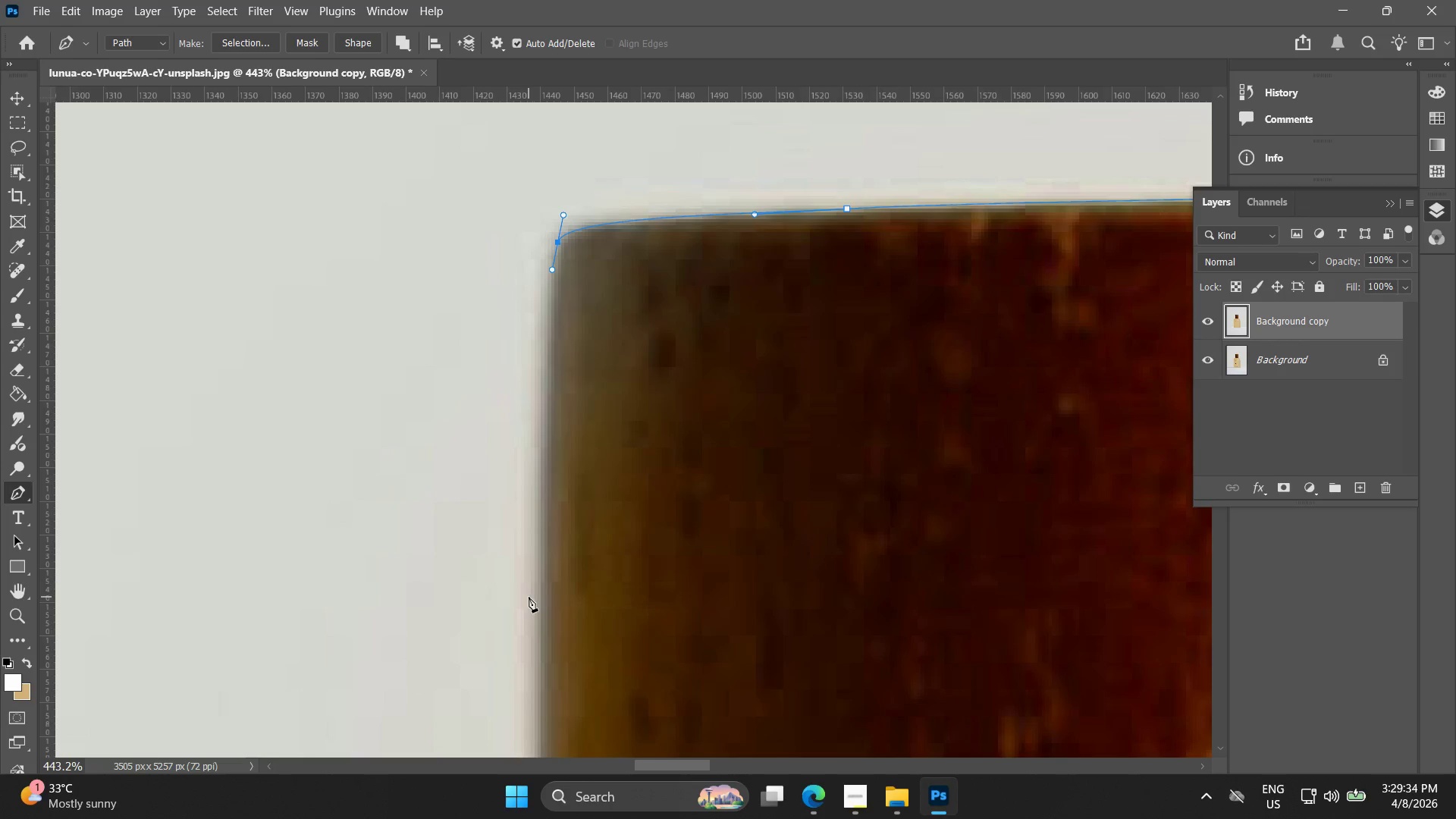 
hold_key(key=AltLeft, duration=1.5)
 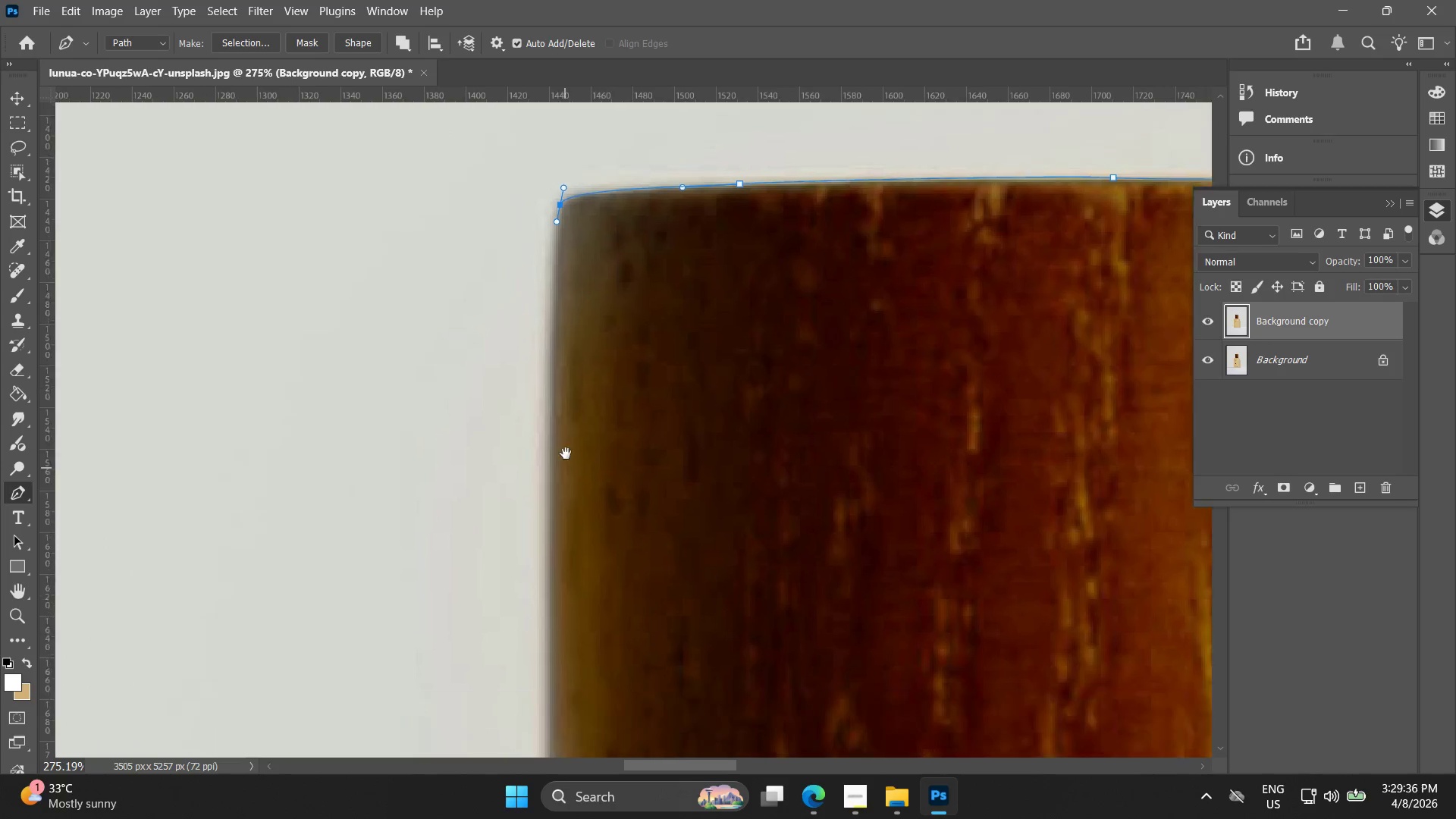 
key(Alt+AltLeft)
 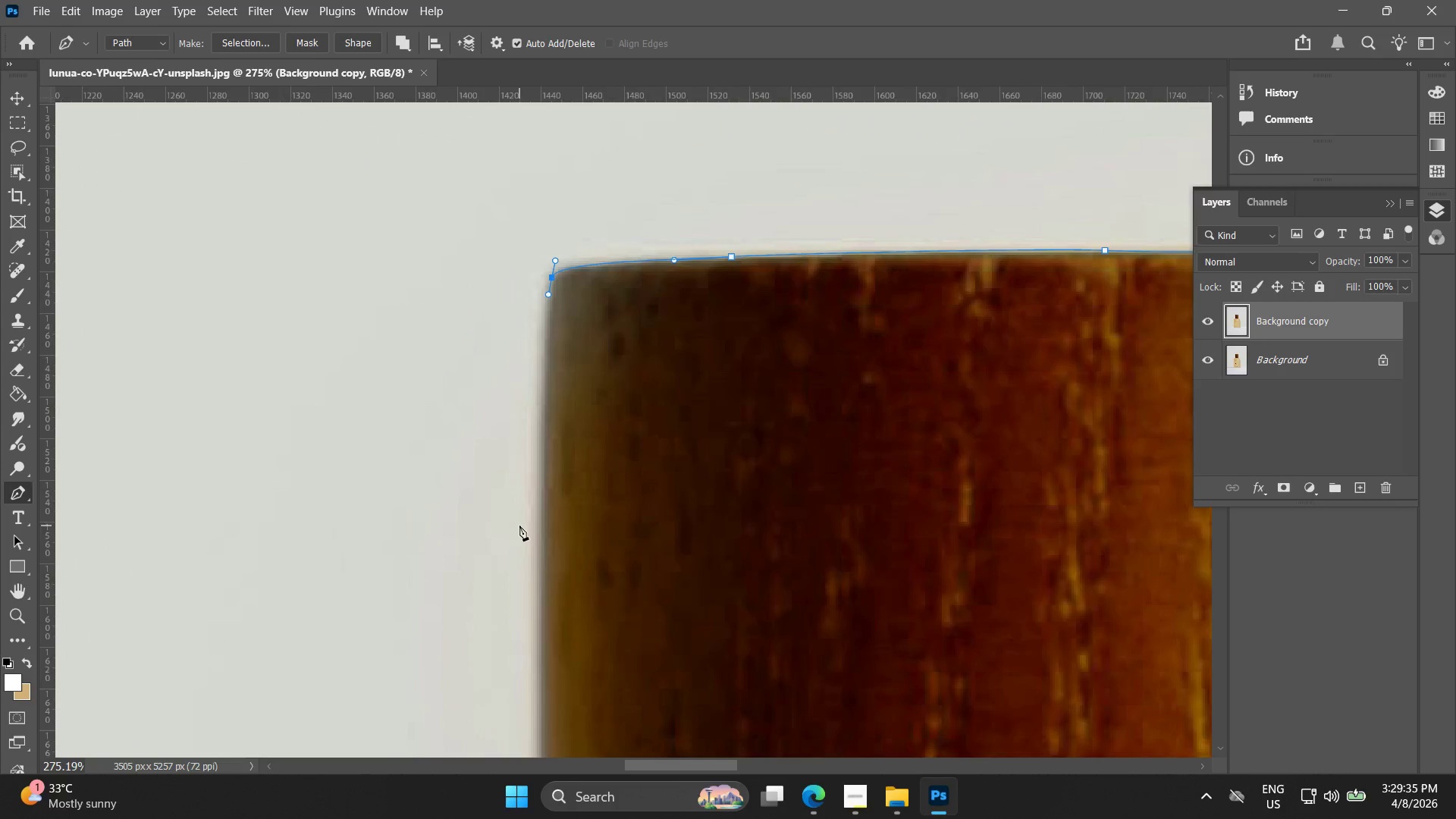 
key(Alt+AltLeft)
 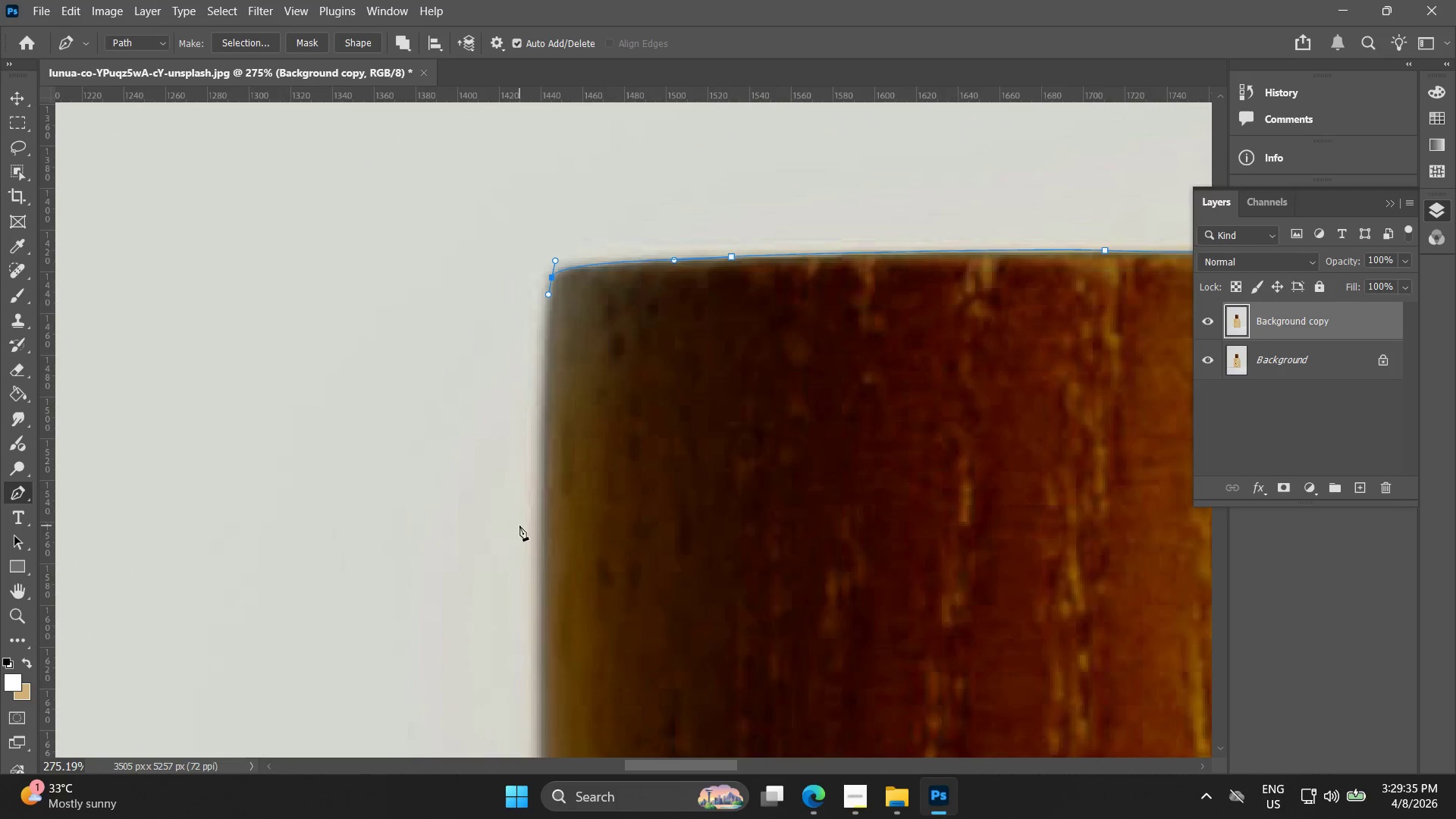 
key(Alt+AltLeft)
 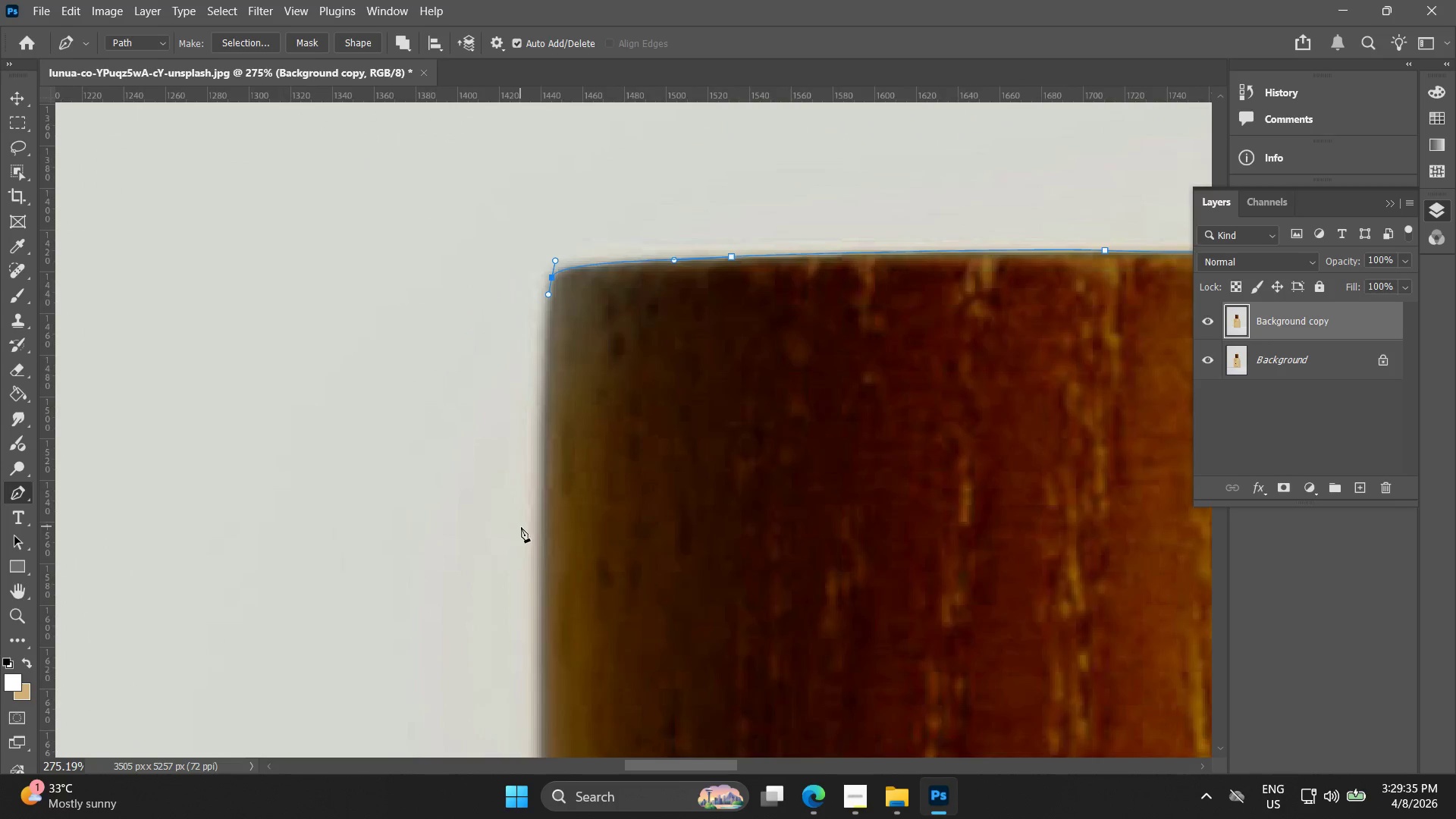 
key(Alt+AltLeft)
 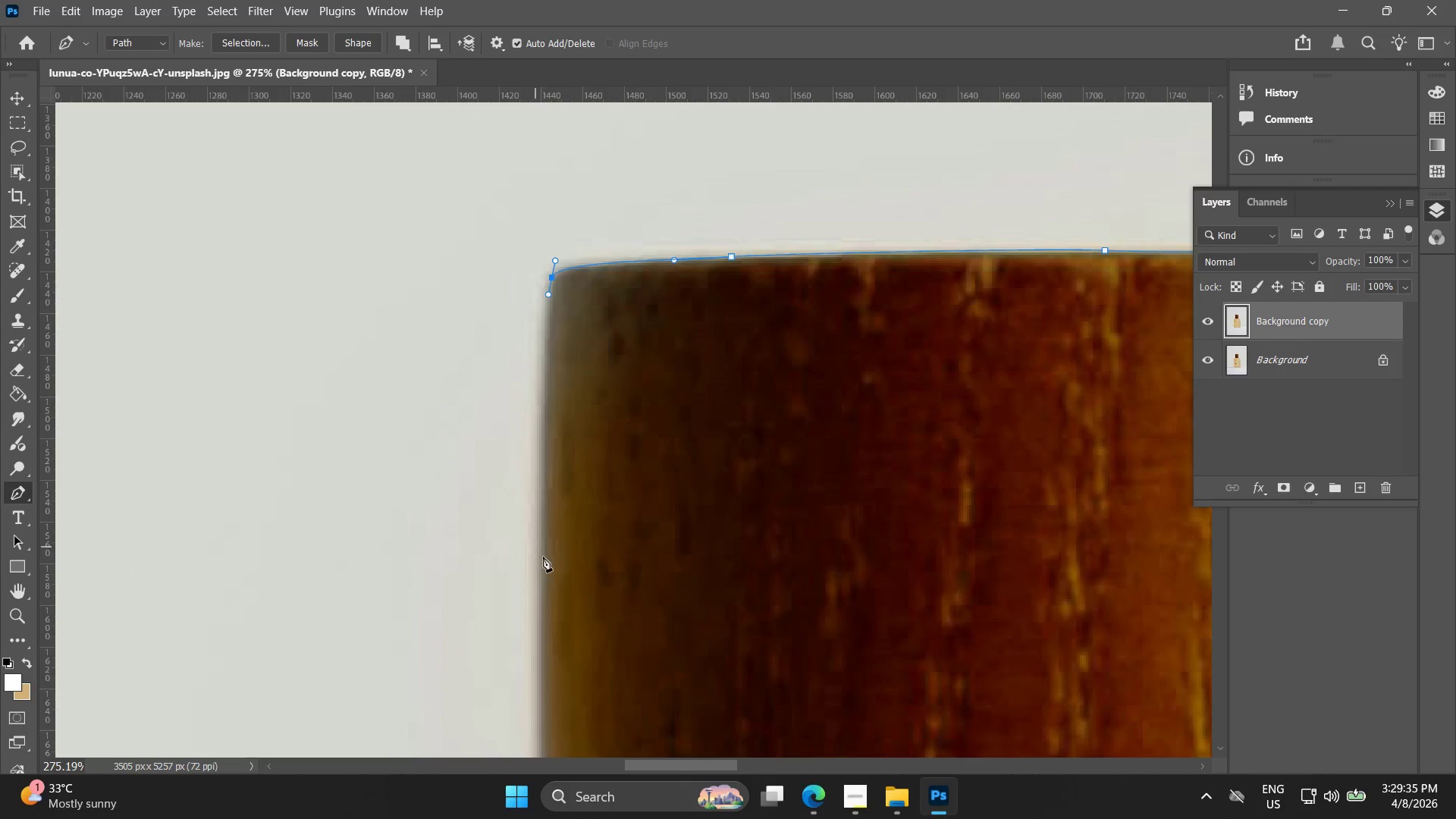 
hold_key(key=Space, duration=0.52)
 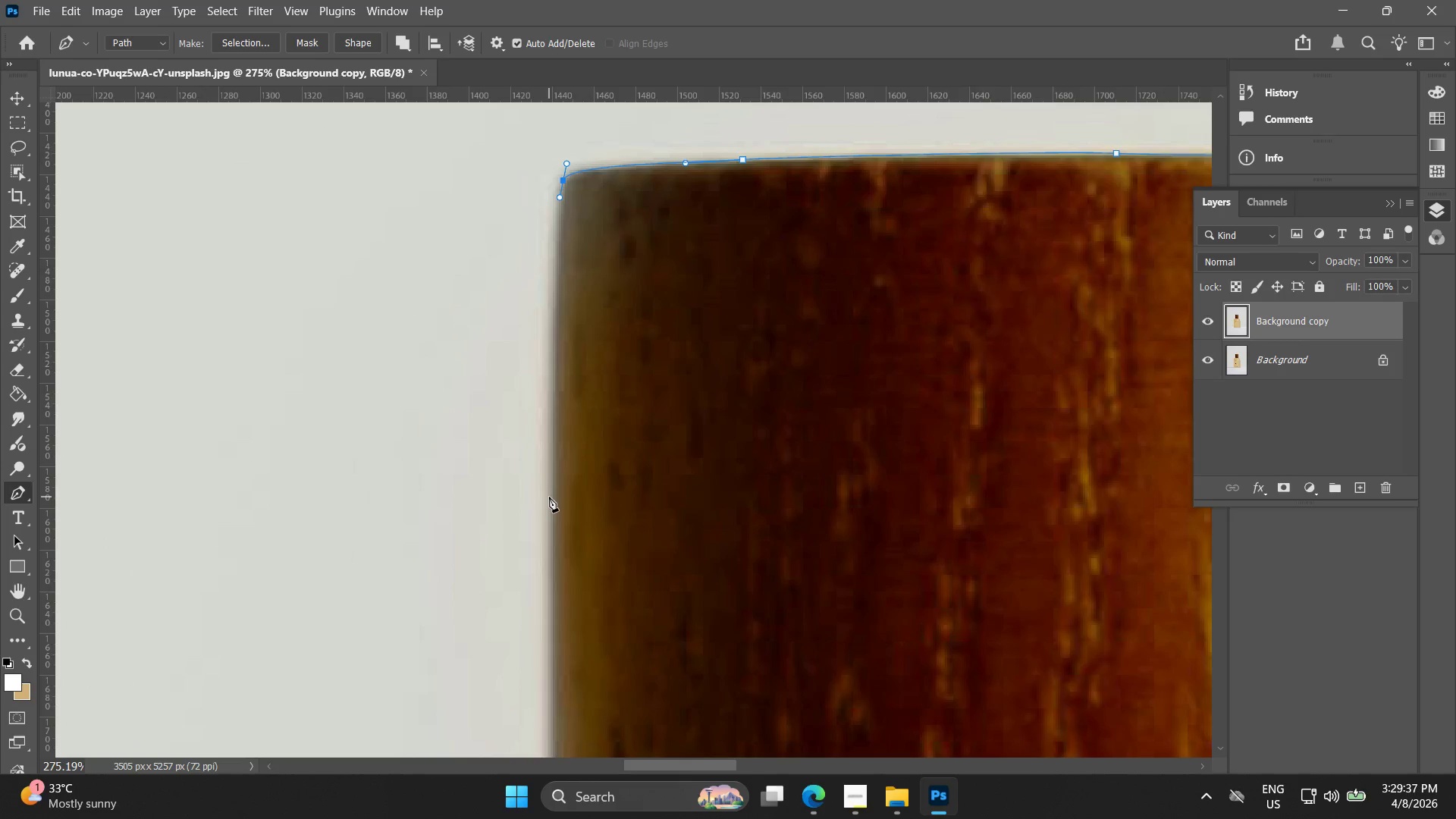 
left_click_drag(start_coordinate=[554, 551], to_coordinate=[566, 453])
 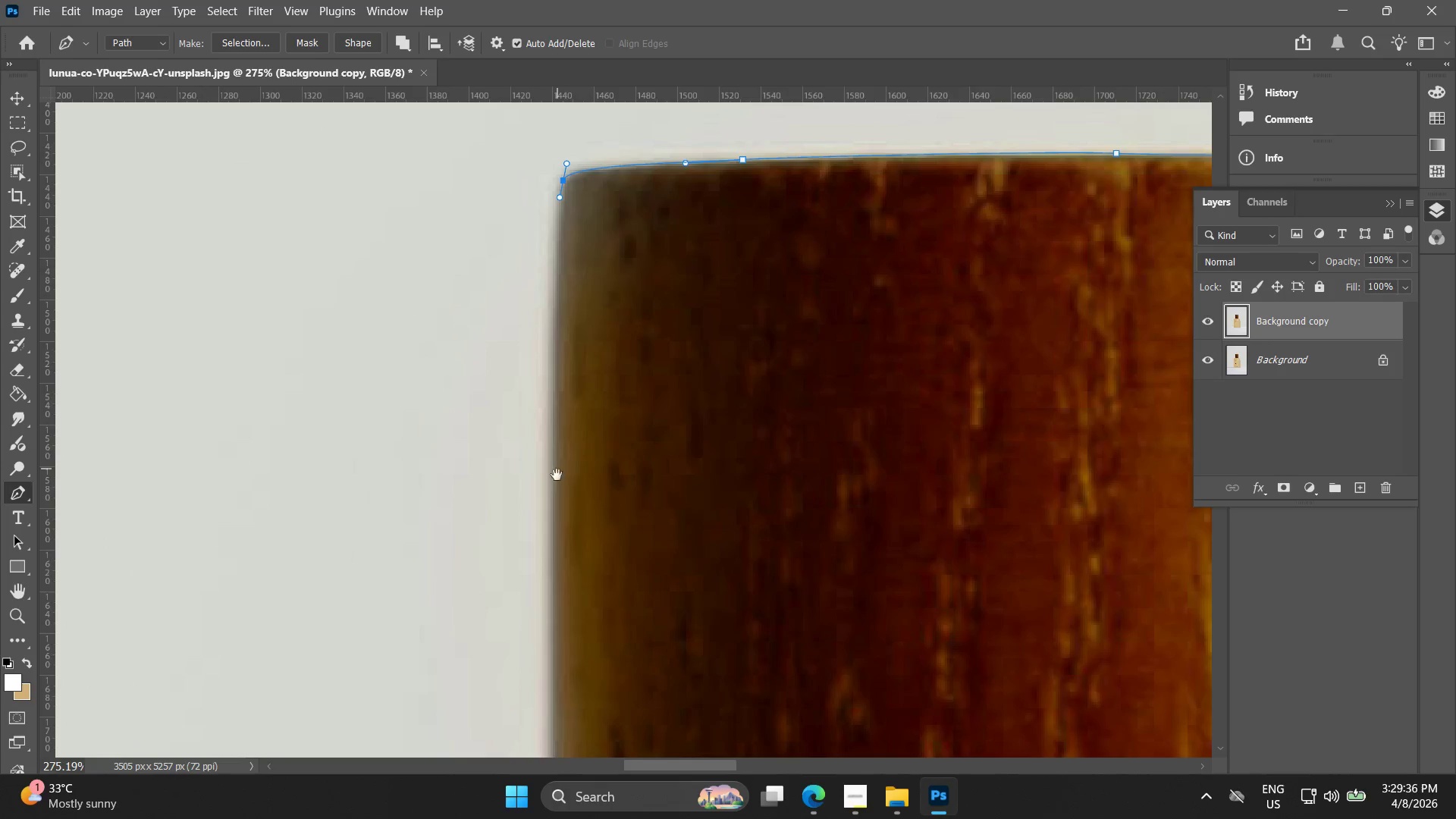 
scroll: coordinate [519, 526], scroll_direction: down, amount: 5.0
 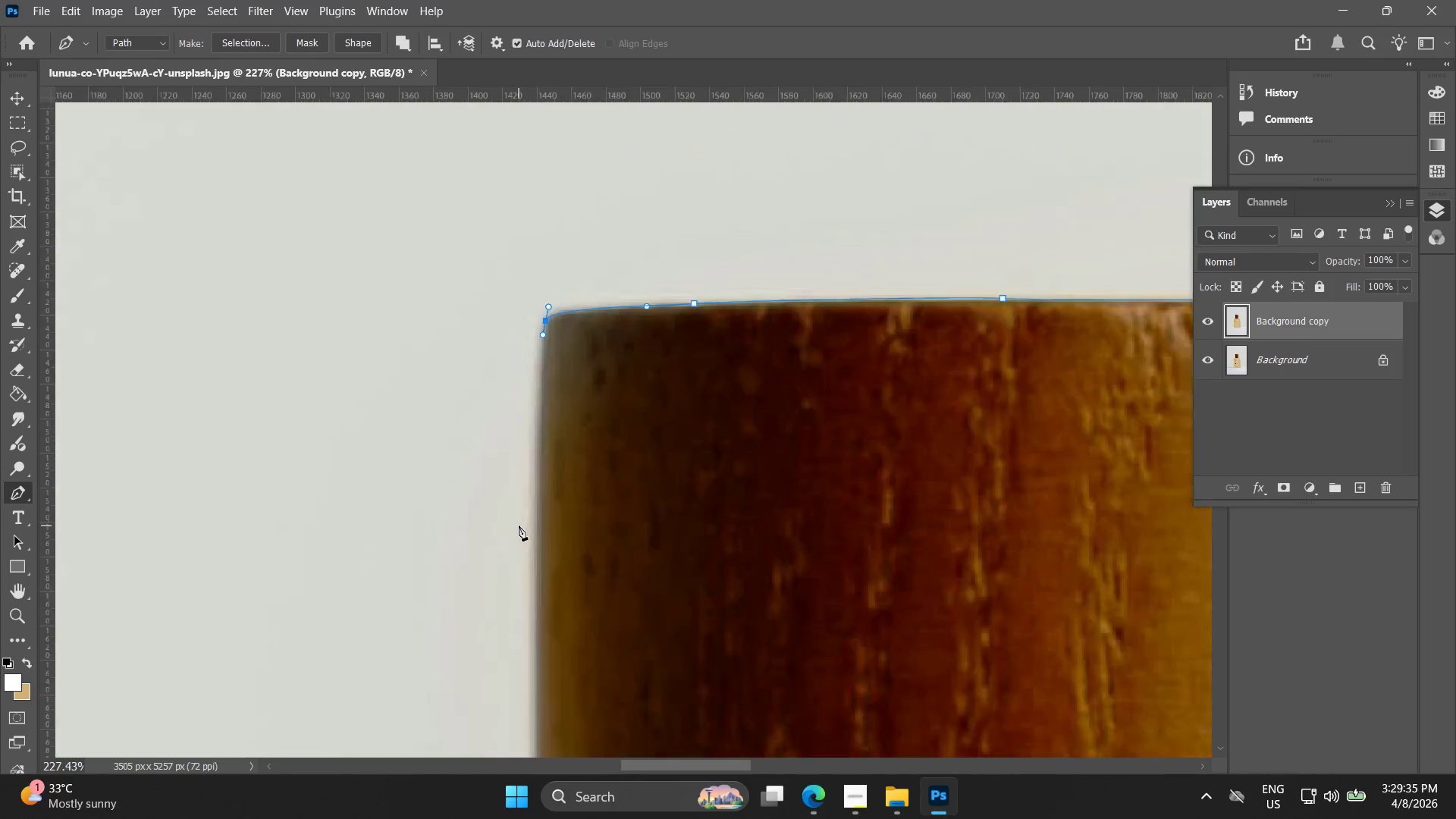 
hold_key(key=Space, duration=3.12)
 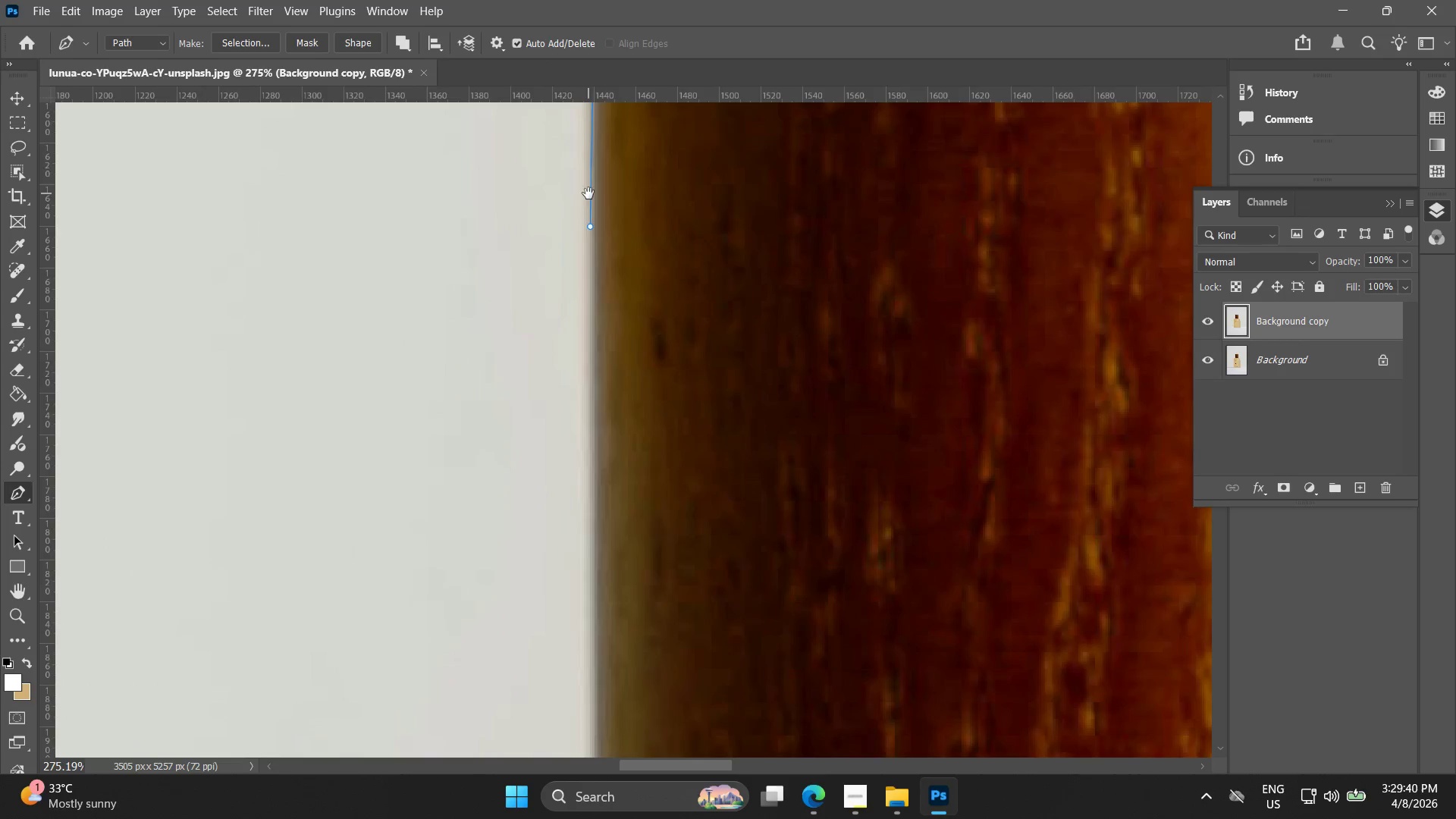 
left_click_drag(start_coordinate=[551, 501], to_coordinate=[548, 634])
 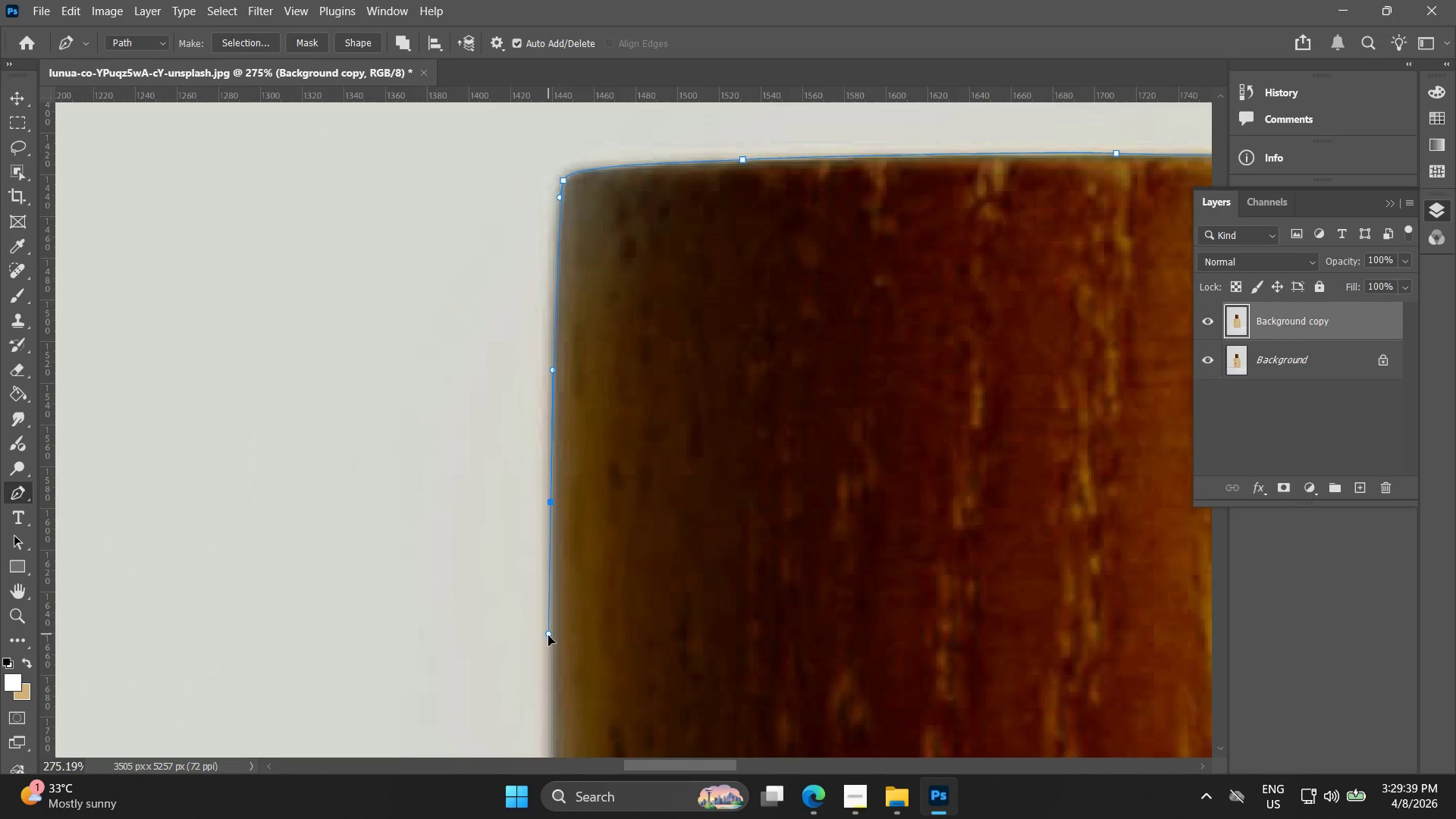 
hold_key(key=Space, duration=0.62)
 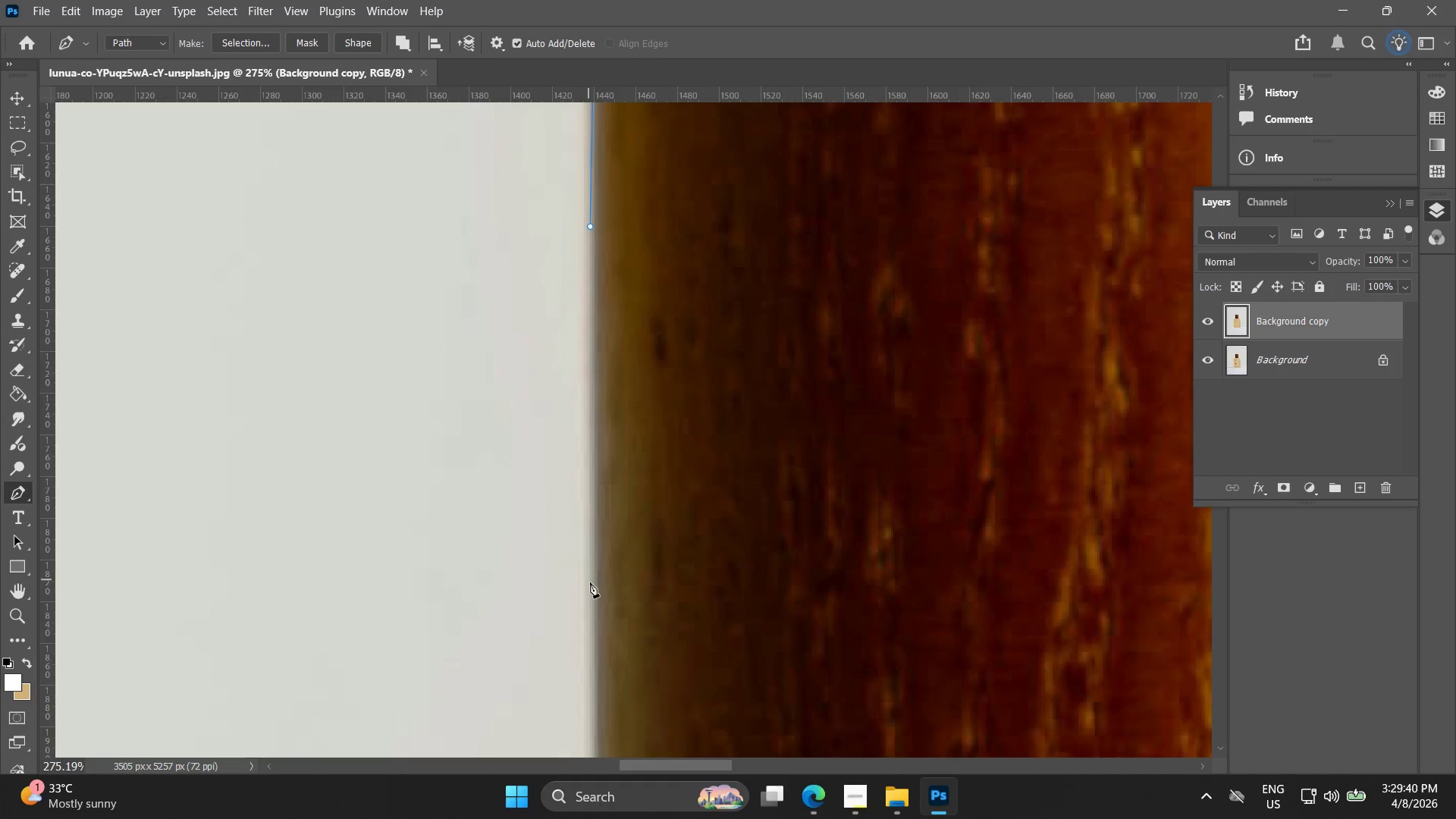 
left_click_drag(start_coordinate=[547, 601], to_coordinate=[588, 193])
 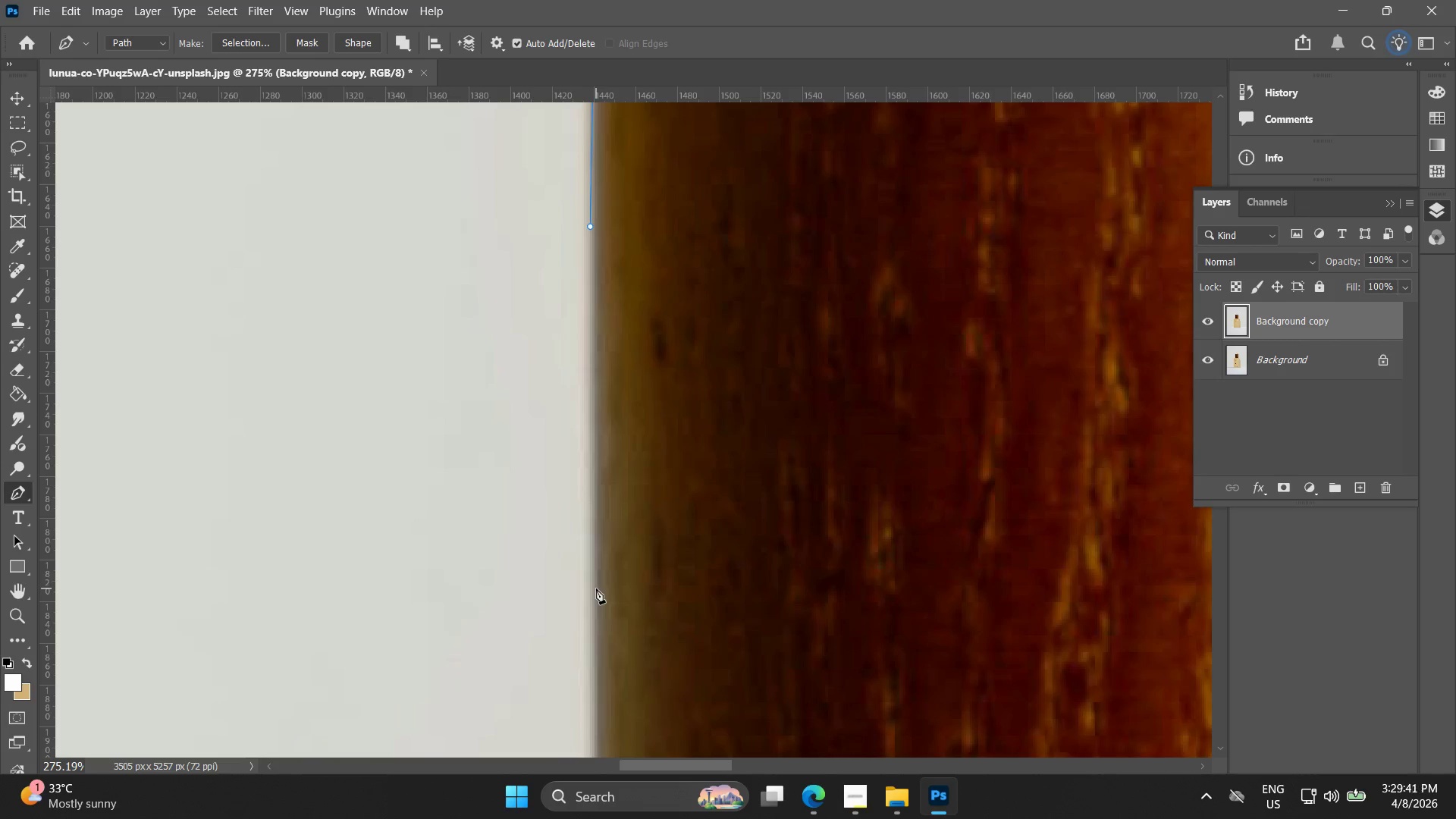 
left_click_drag(start_coordinate=[593, 590], to_coordinate=[594, 670])
 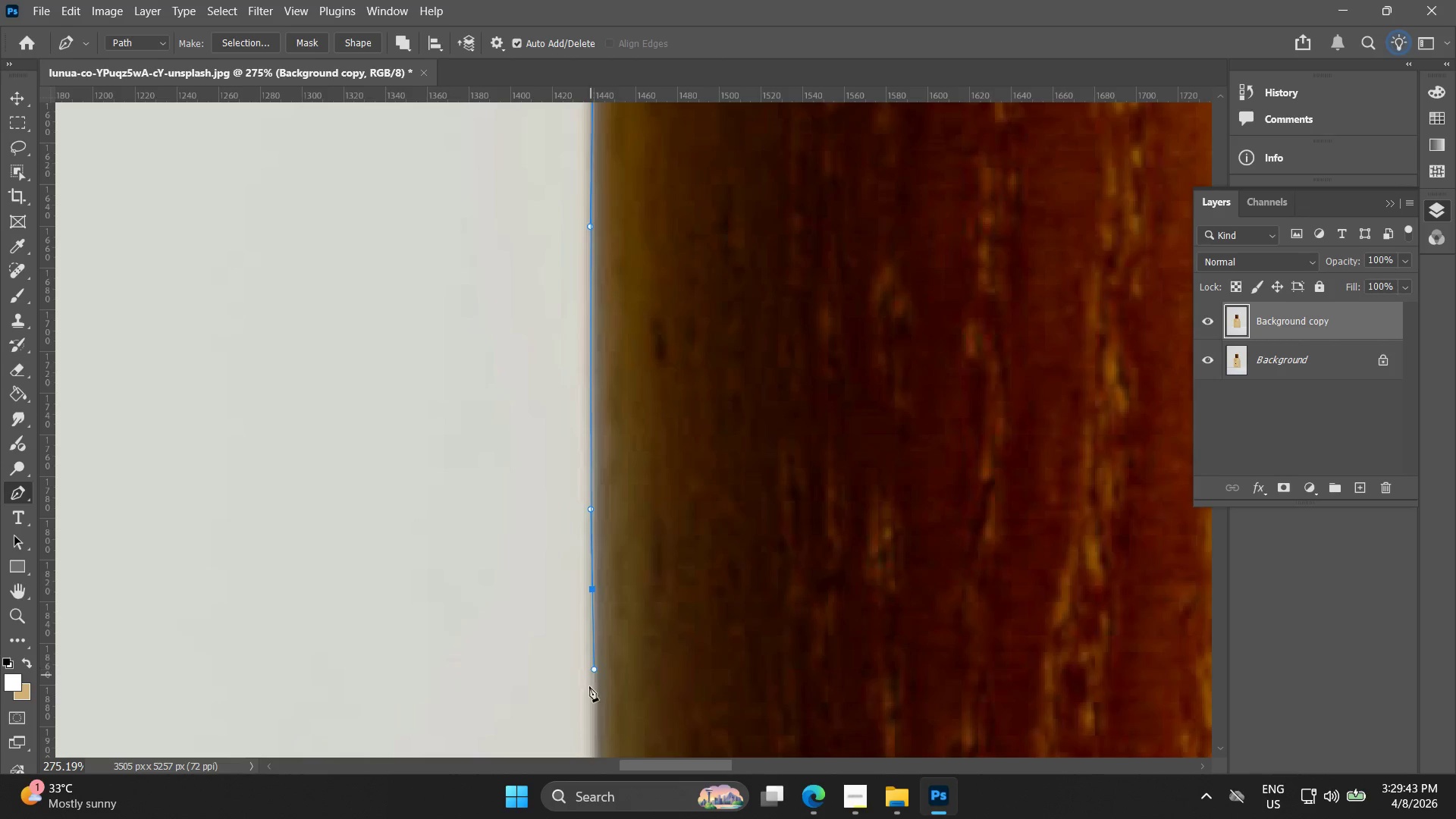 
hold_key(key=Space, duration=0.59)
 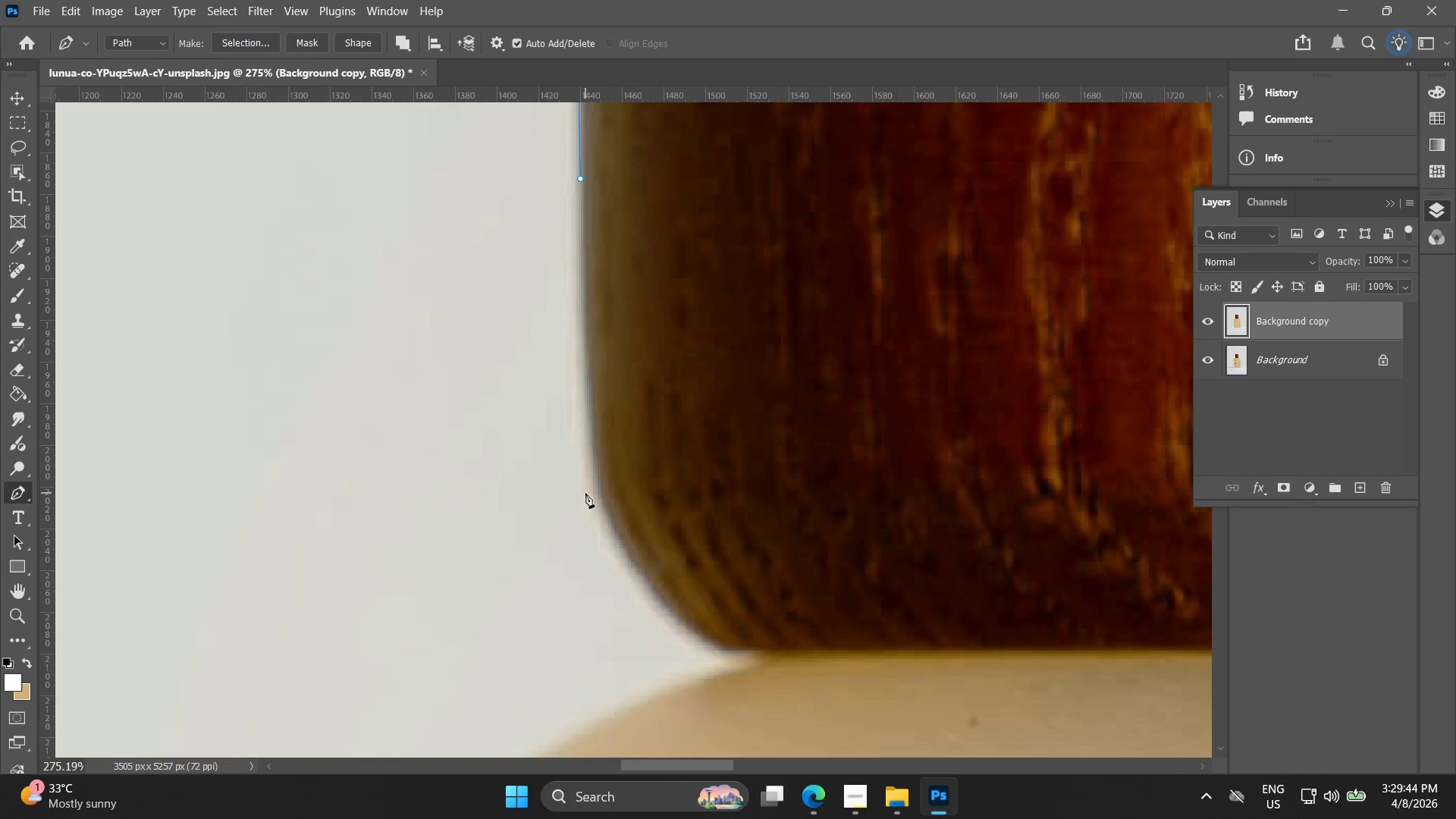 
left_click_drag(start_coordinate=[590, 661], to_coordinate=[576, 171])
 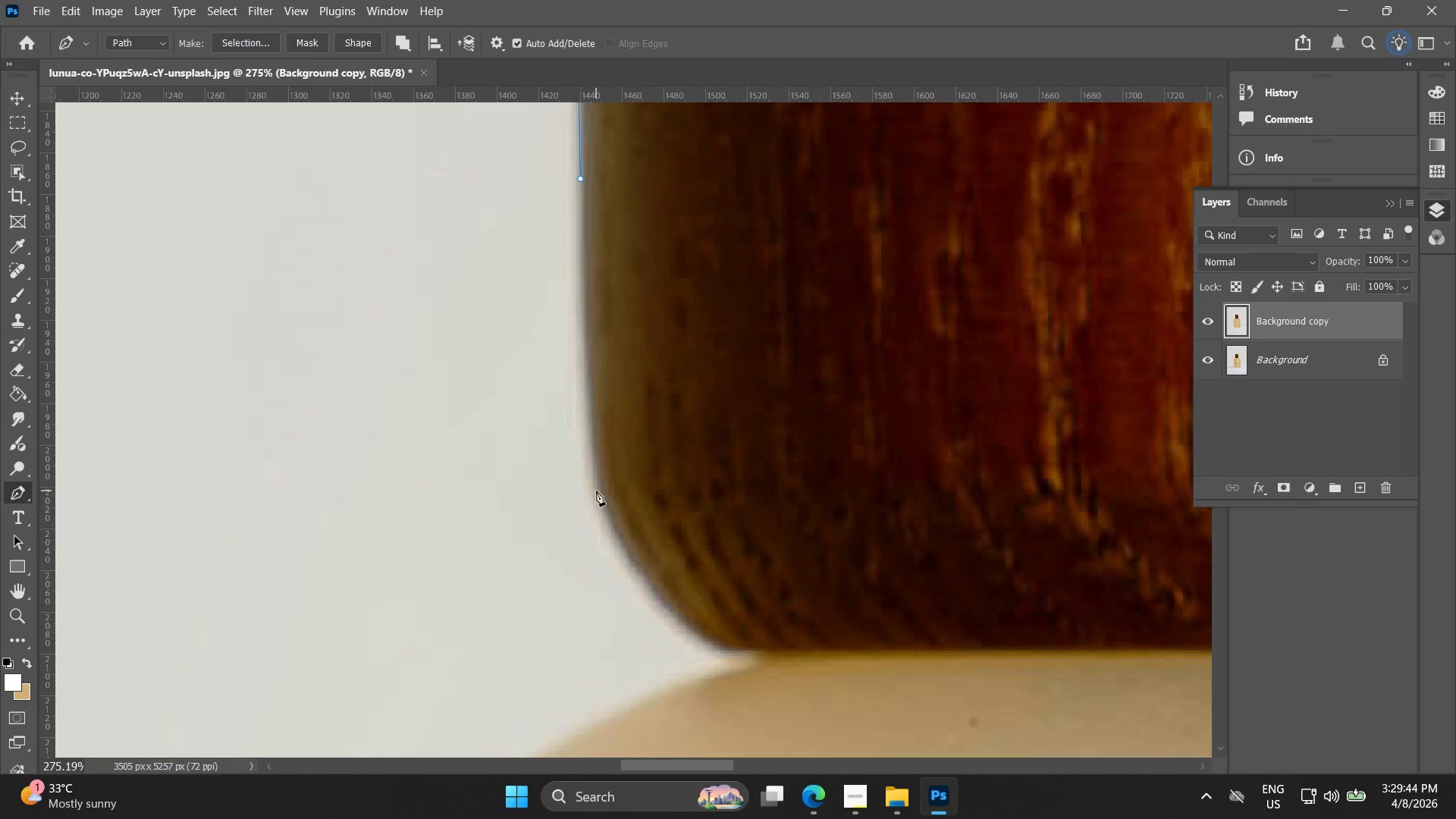 
left_click_drag(start_coordinate=[595, 493], to_coordinate=[605, 529])
 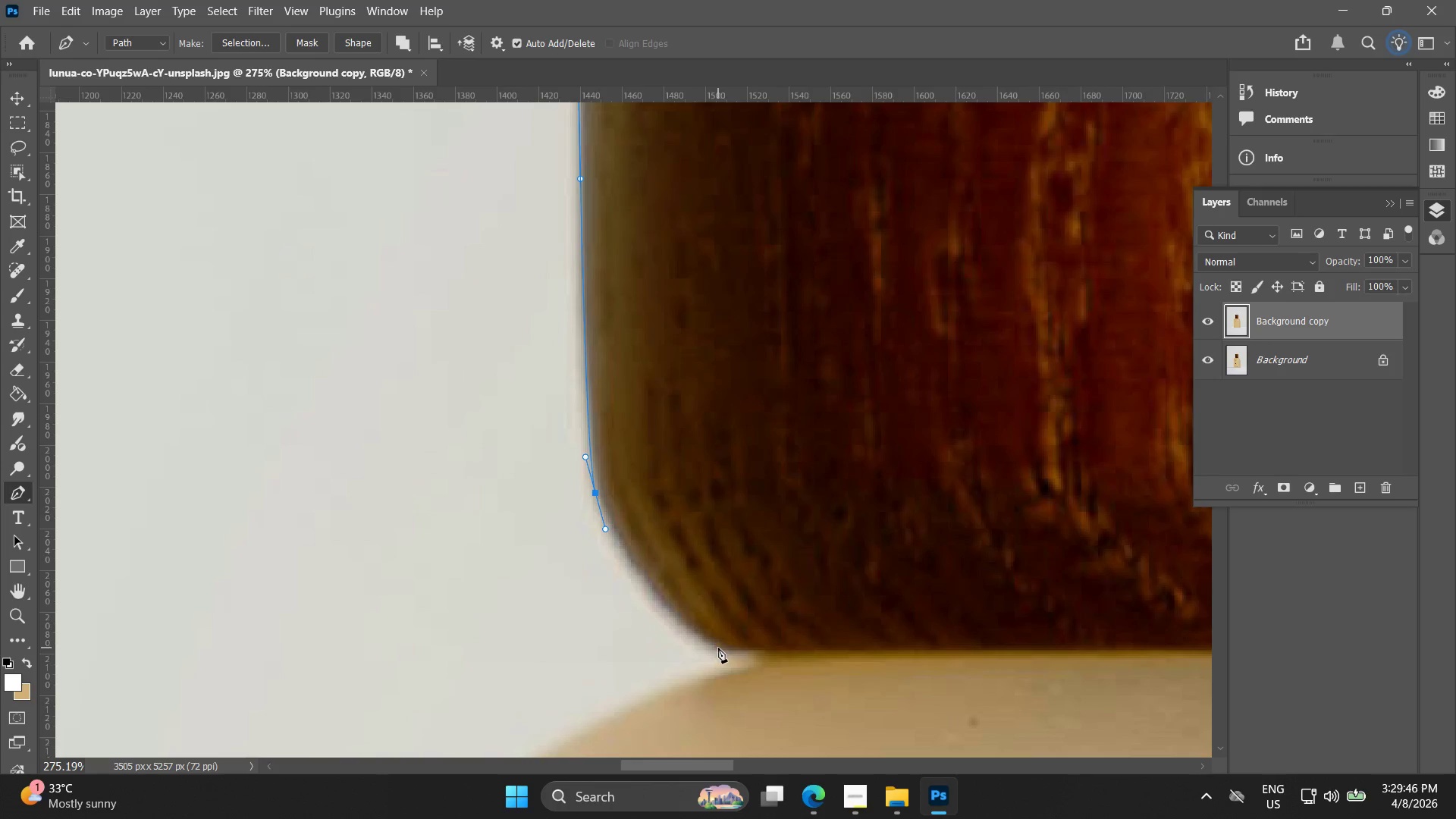 
left_click_drag(start_coordinate=[722, 651], to_coordinate=[773, 671])
 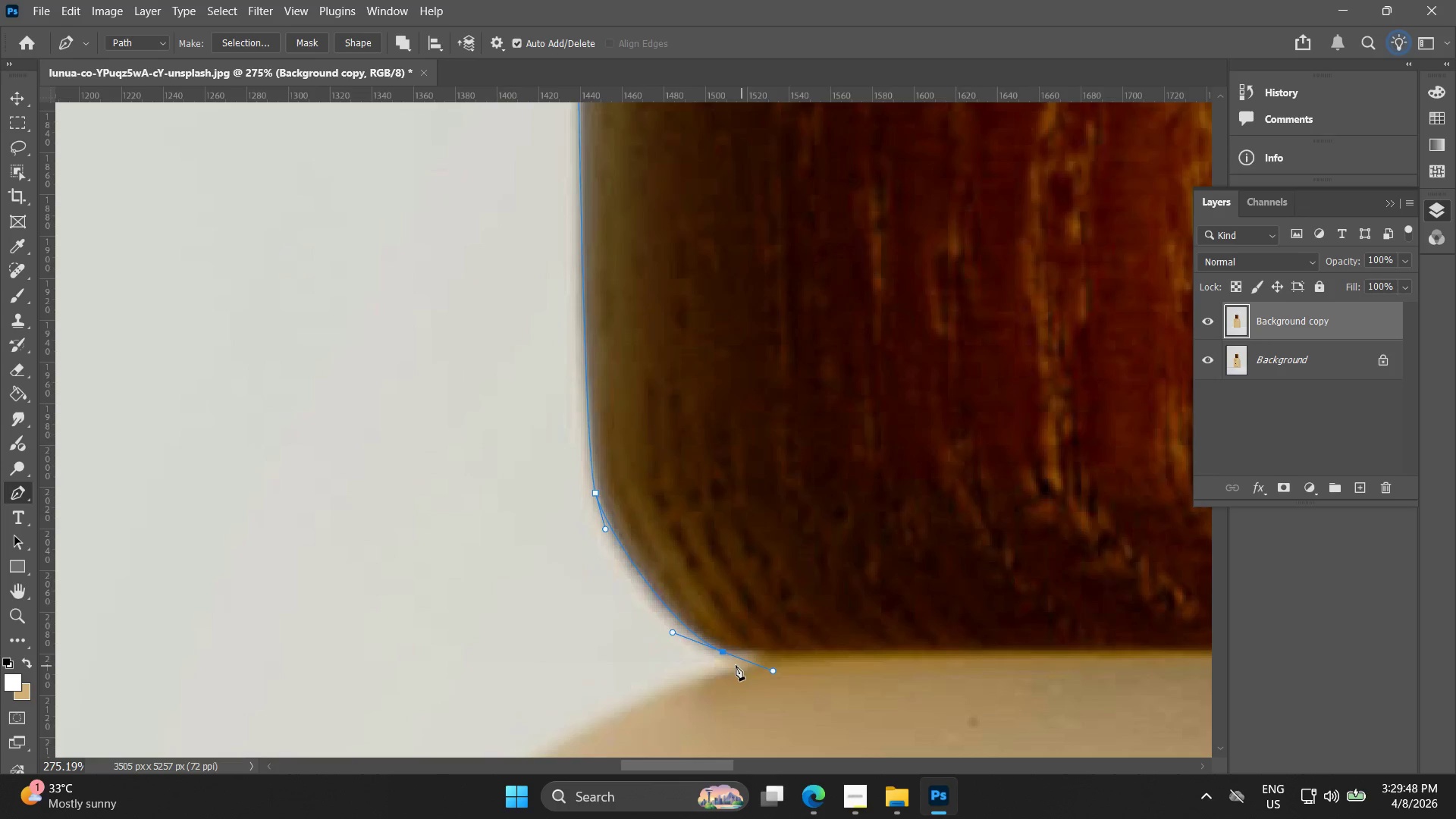 
hold_key(key=AltLeft, duration=1.5)
scroll: coordinate [726, 648], scroll_direction: up, amount: 9.0
 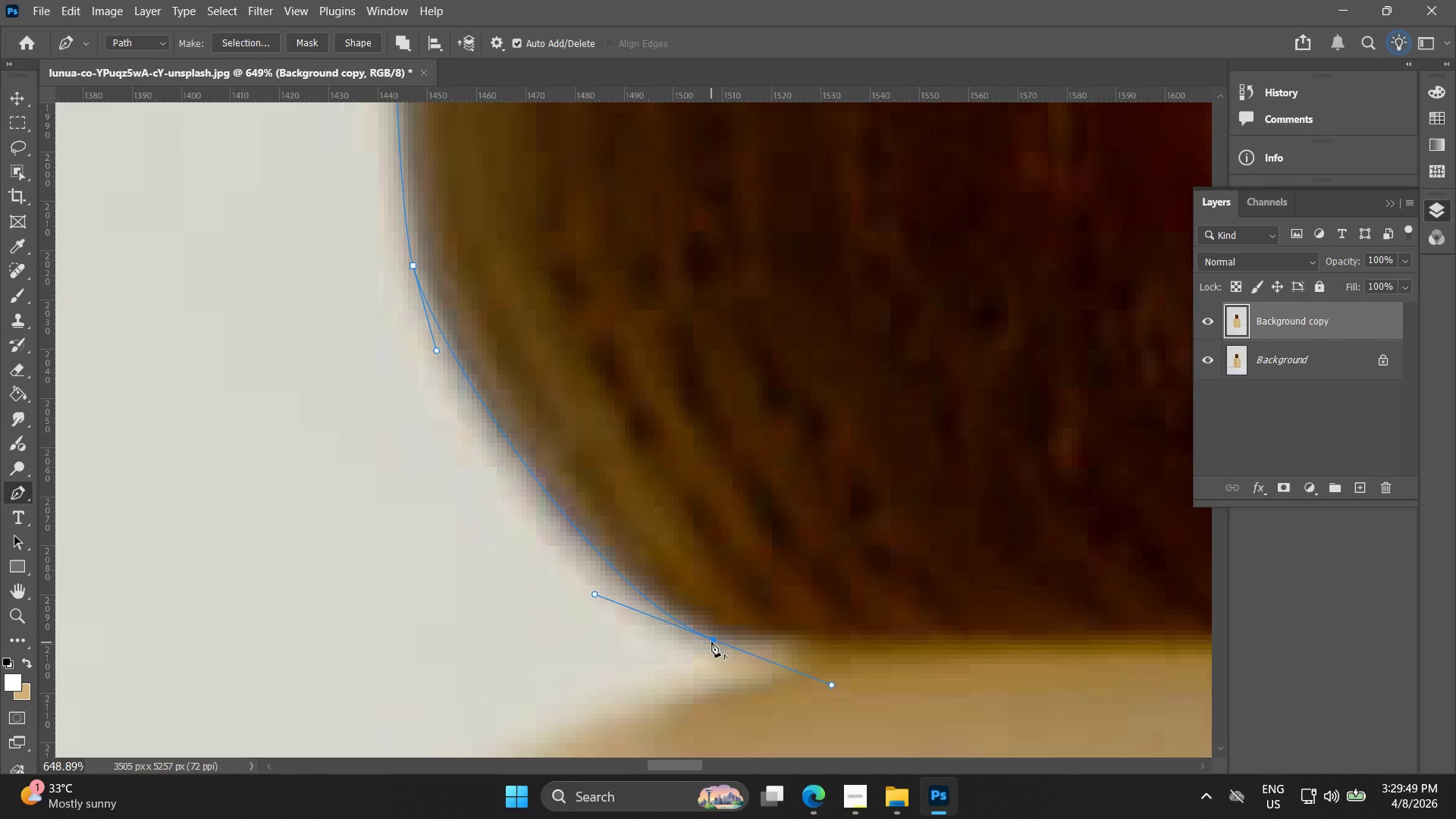 
left_click([711, 638])
 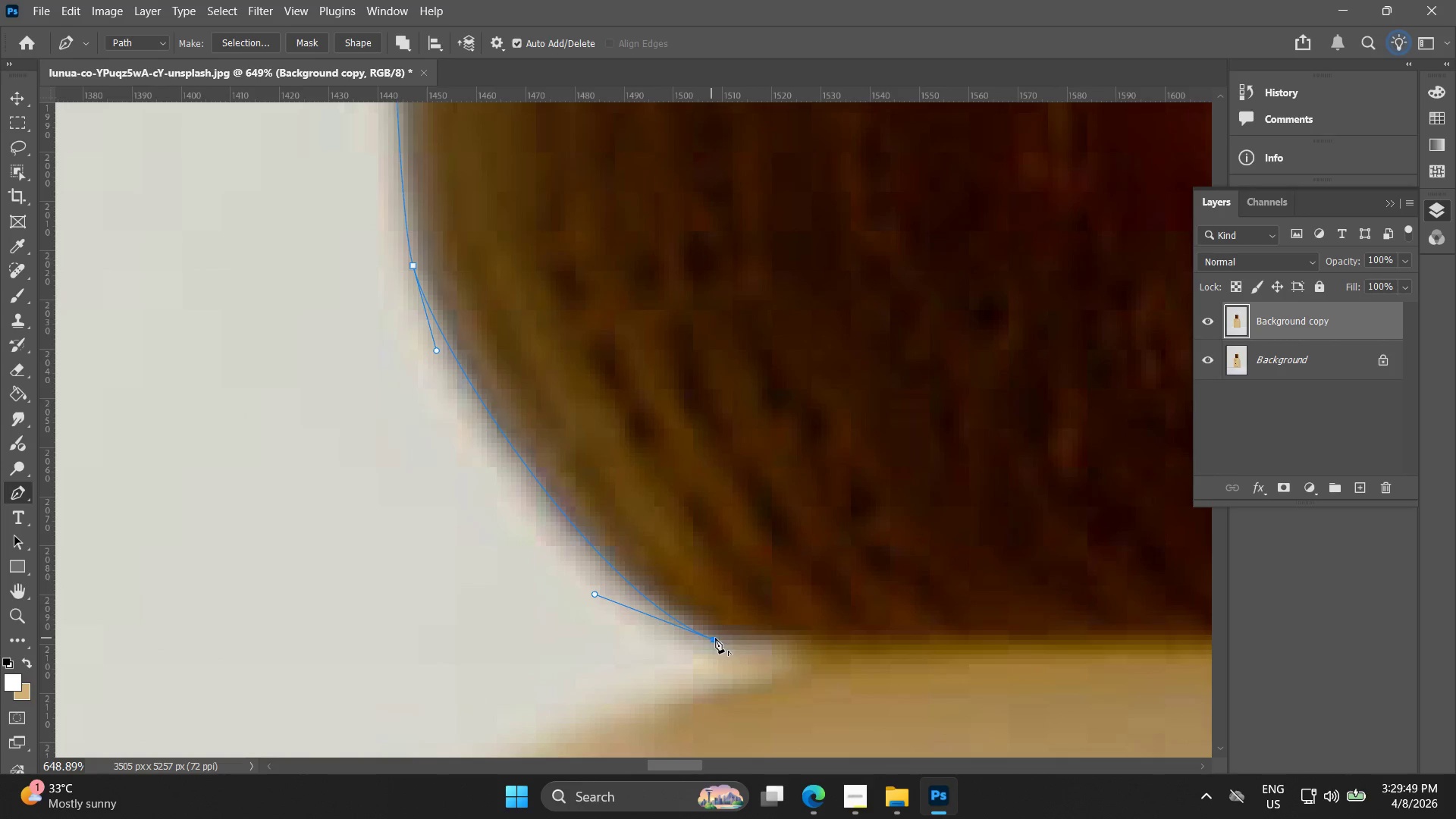 
key(Alt+AltLeft)
 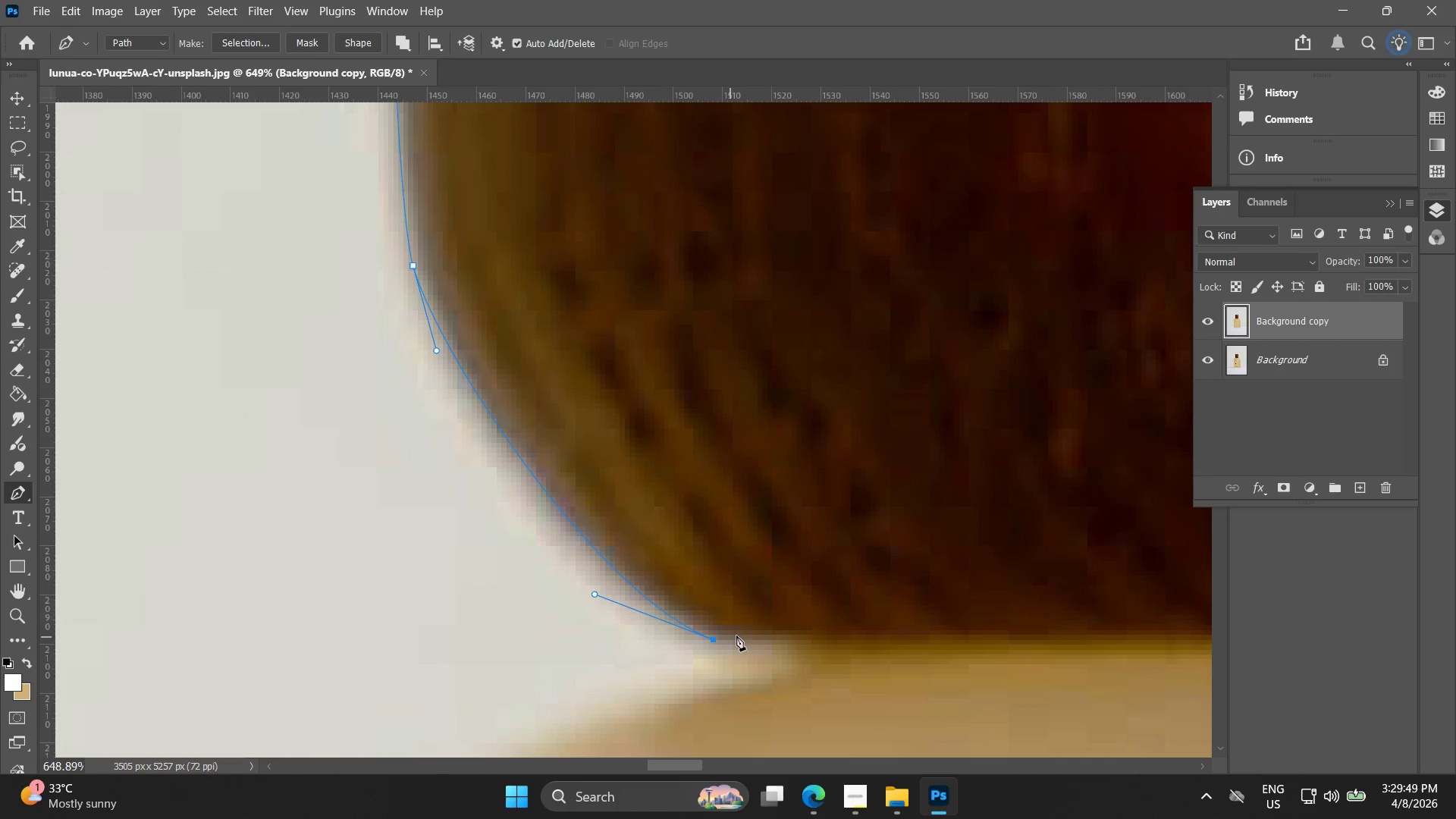 
key(Alt+AltLeft)
 